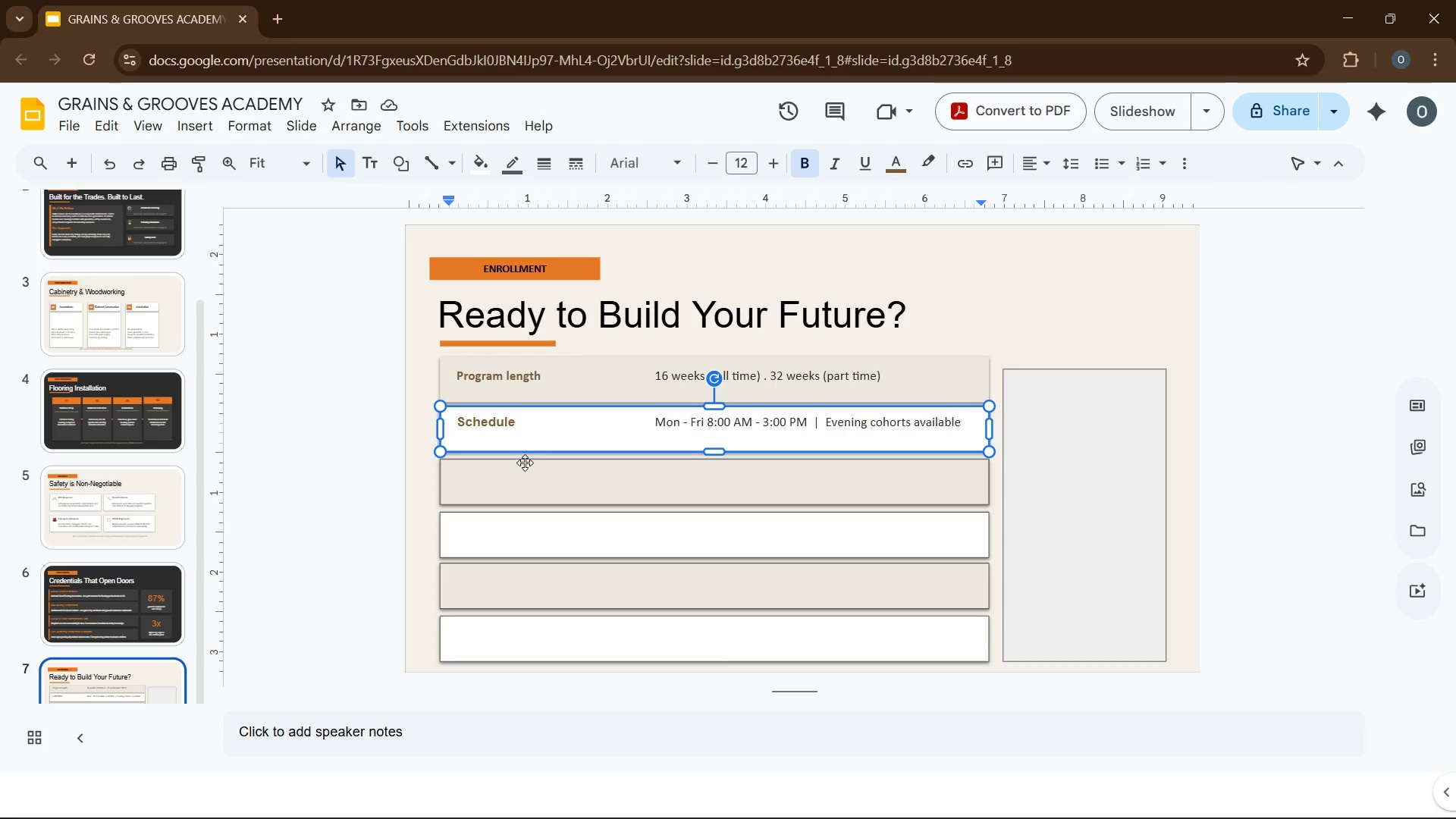 
left_click([515, 473])
 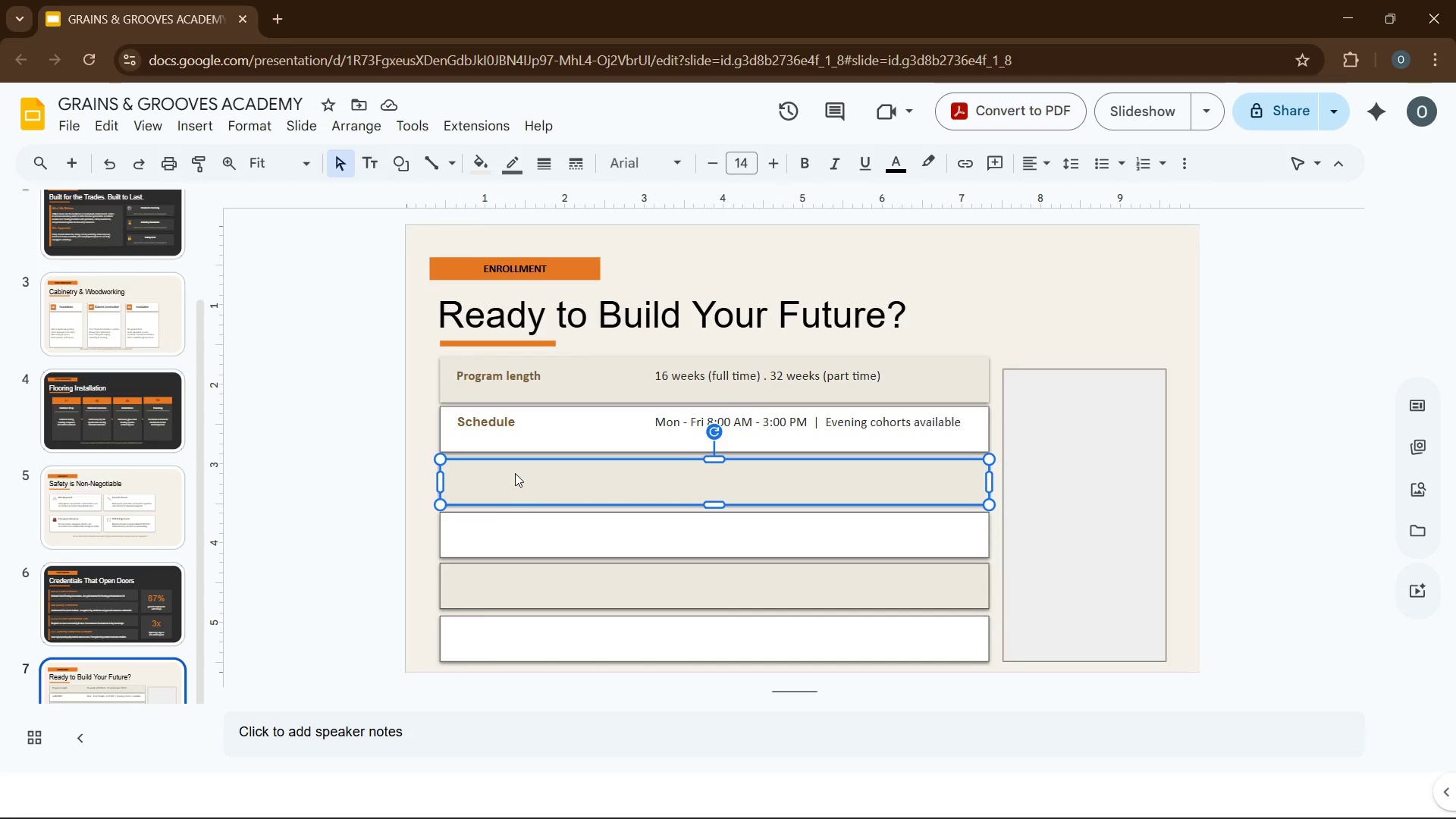 
type(Class si)
key(Backspace)
key(Backspace)
type(Six)
key(Backspace)
type(ze Max 14 students per cohort  )
 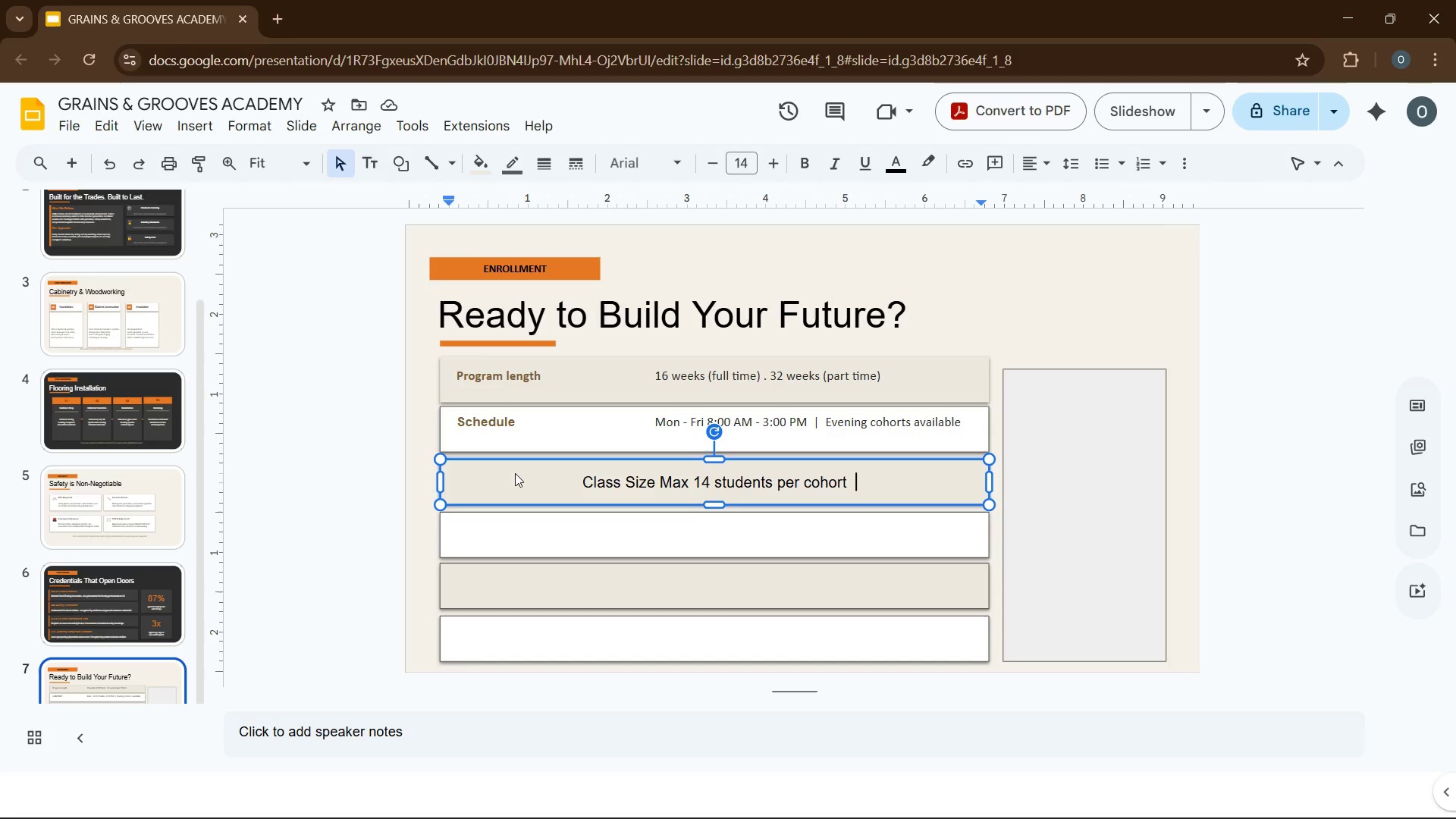 
wait(26.22)
 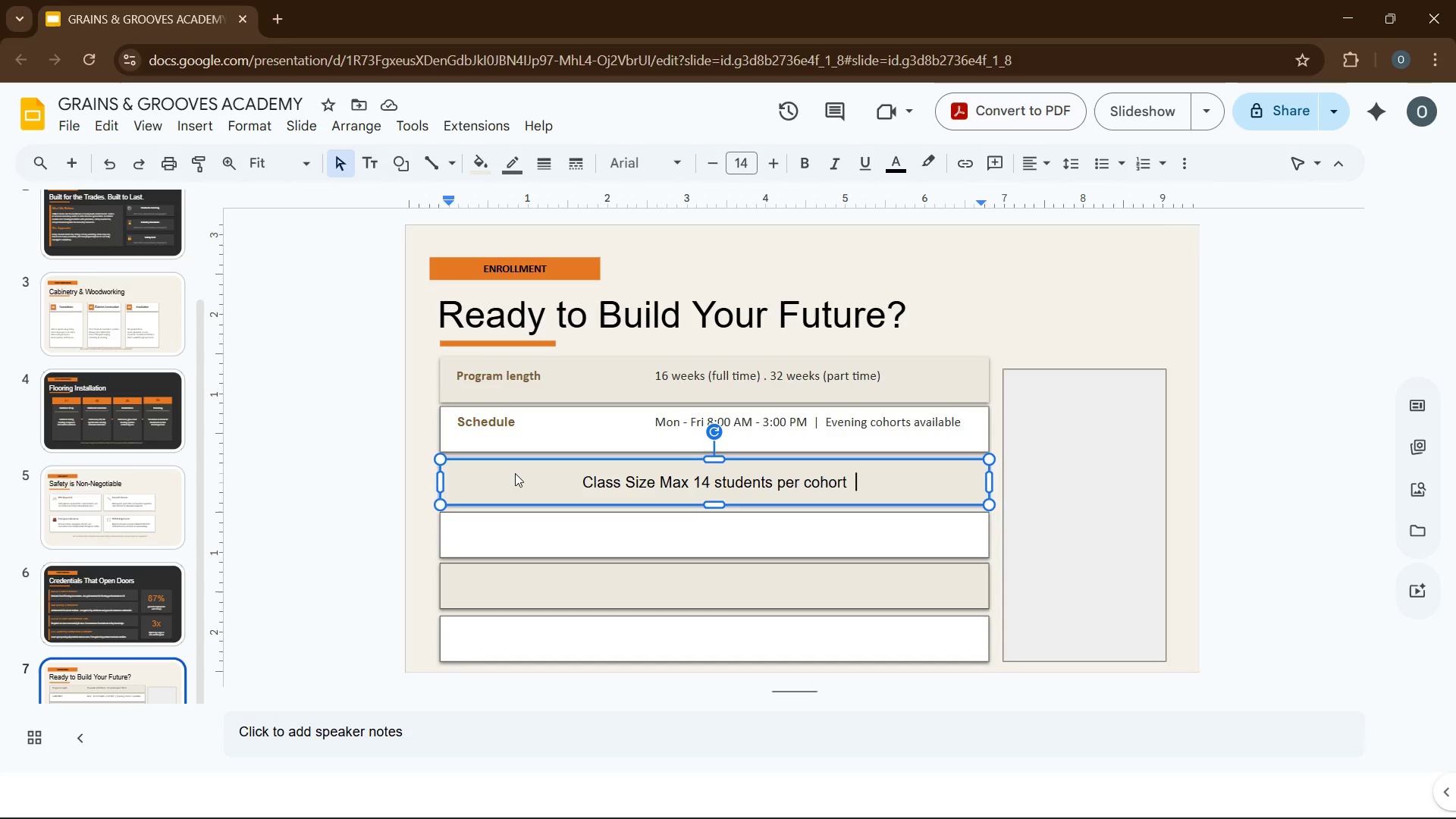 
key(Backspace)
key(Backspace)
type( - guranteed hands-on experience)
 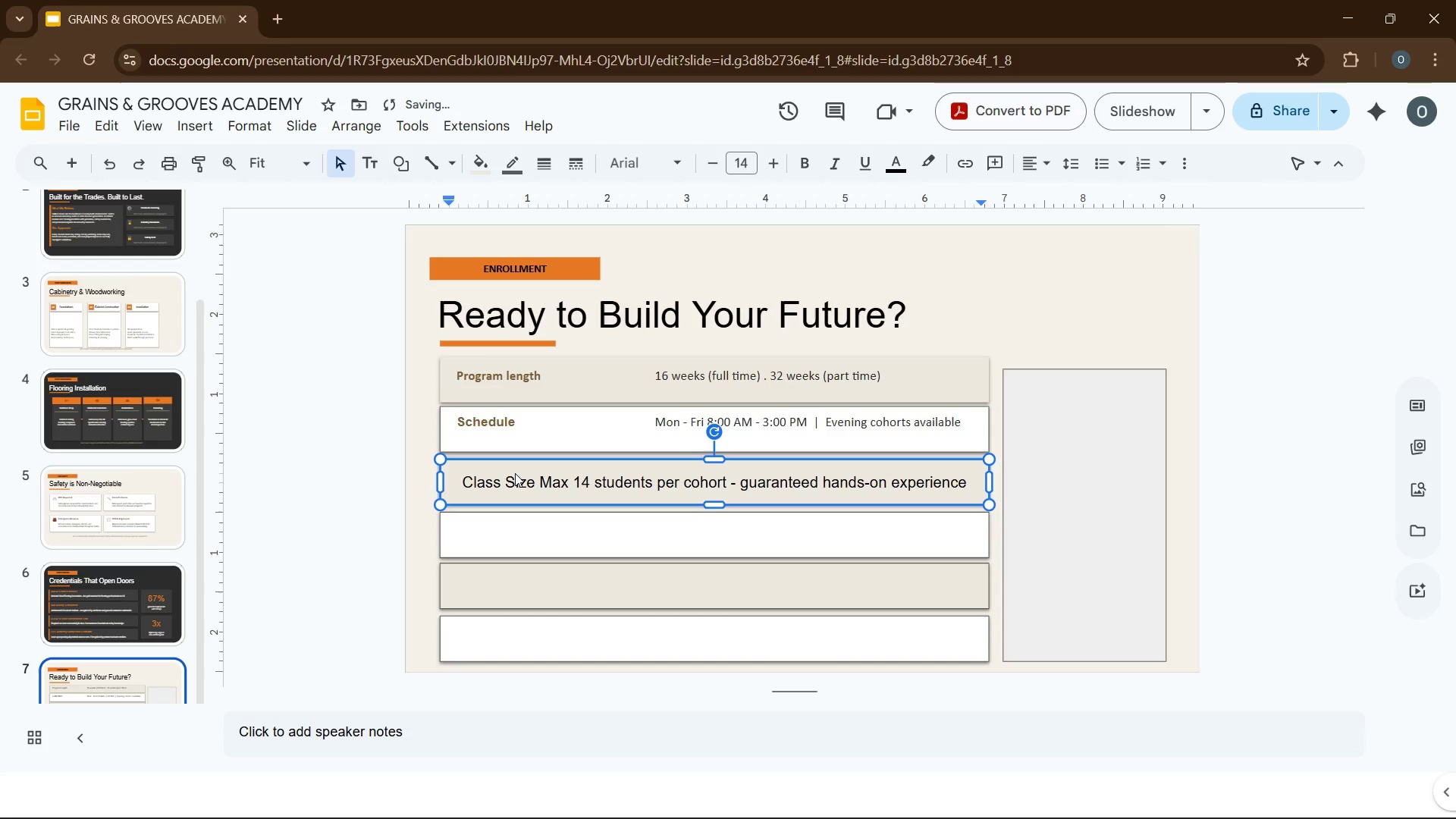 
key(Control+A)
 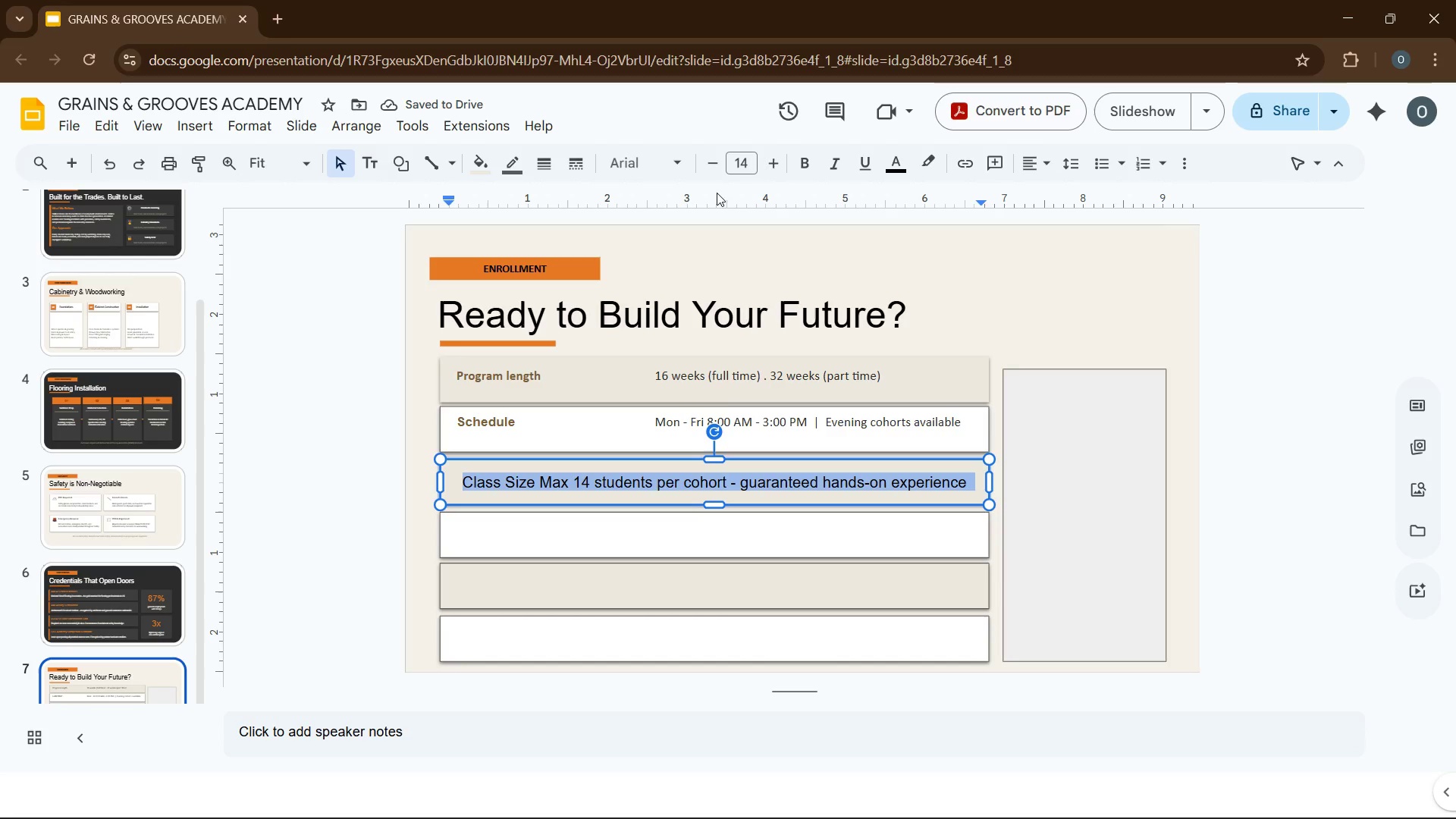 
left_click([667, 168])
 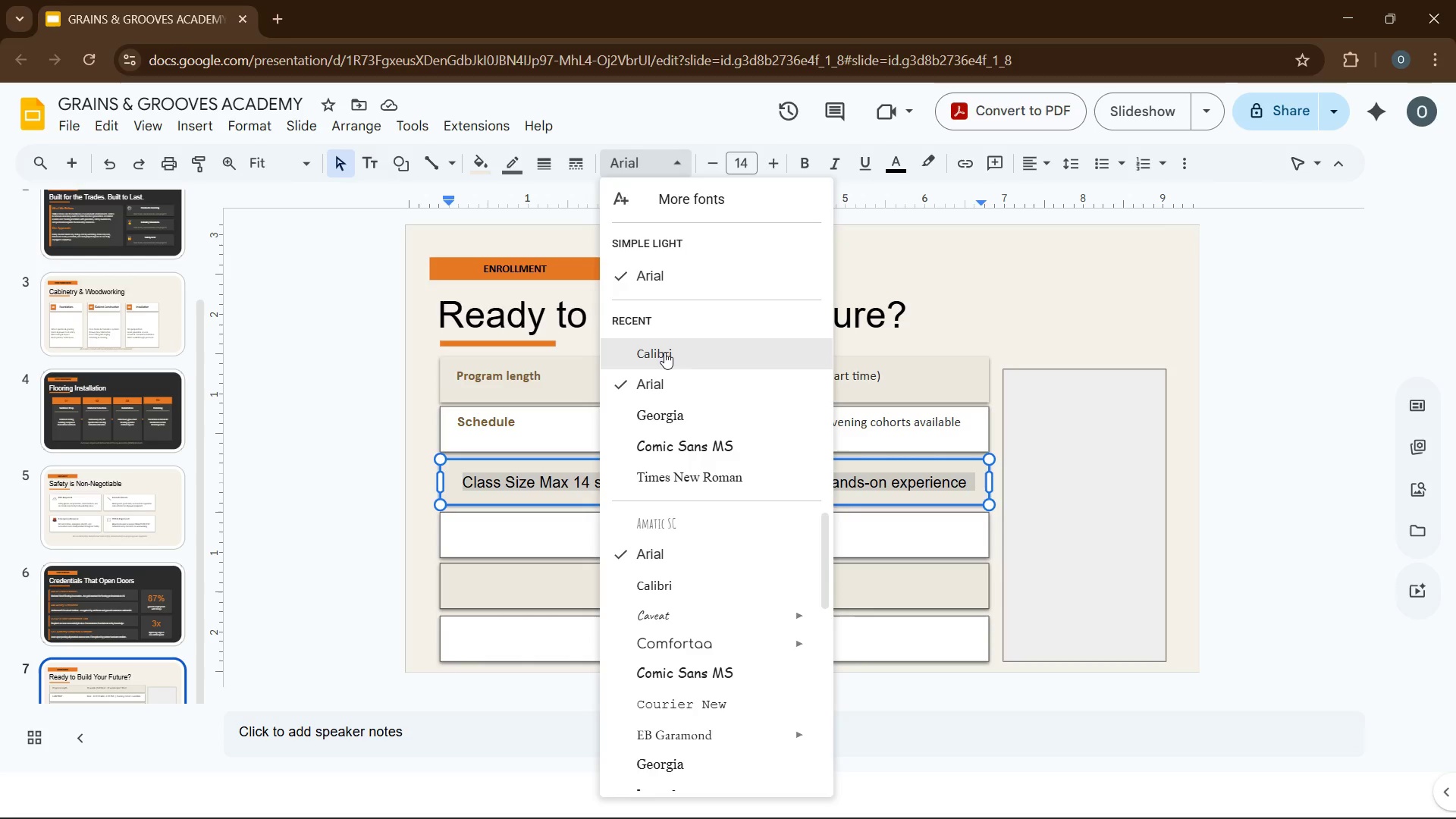 
left_click([664, 353])
 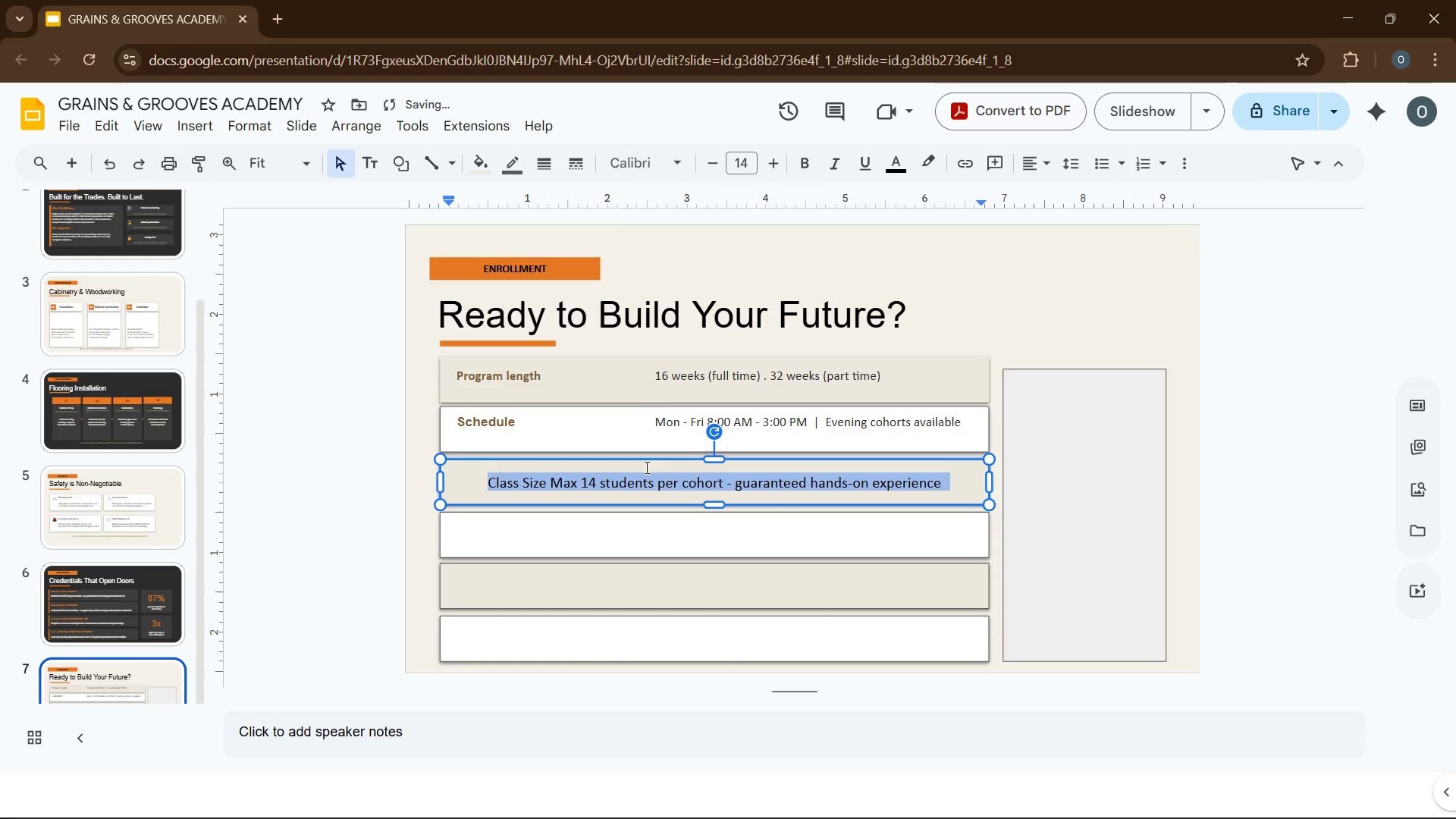 
left_click([666, 407])
 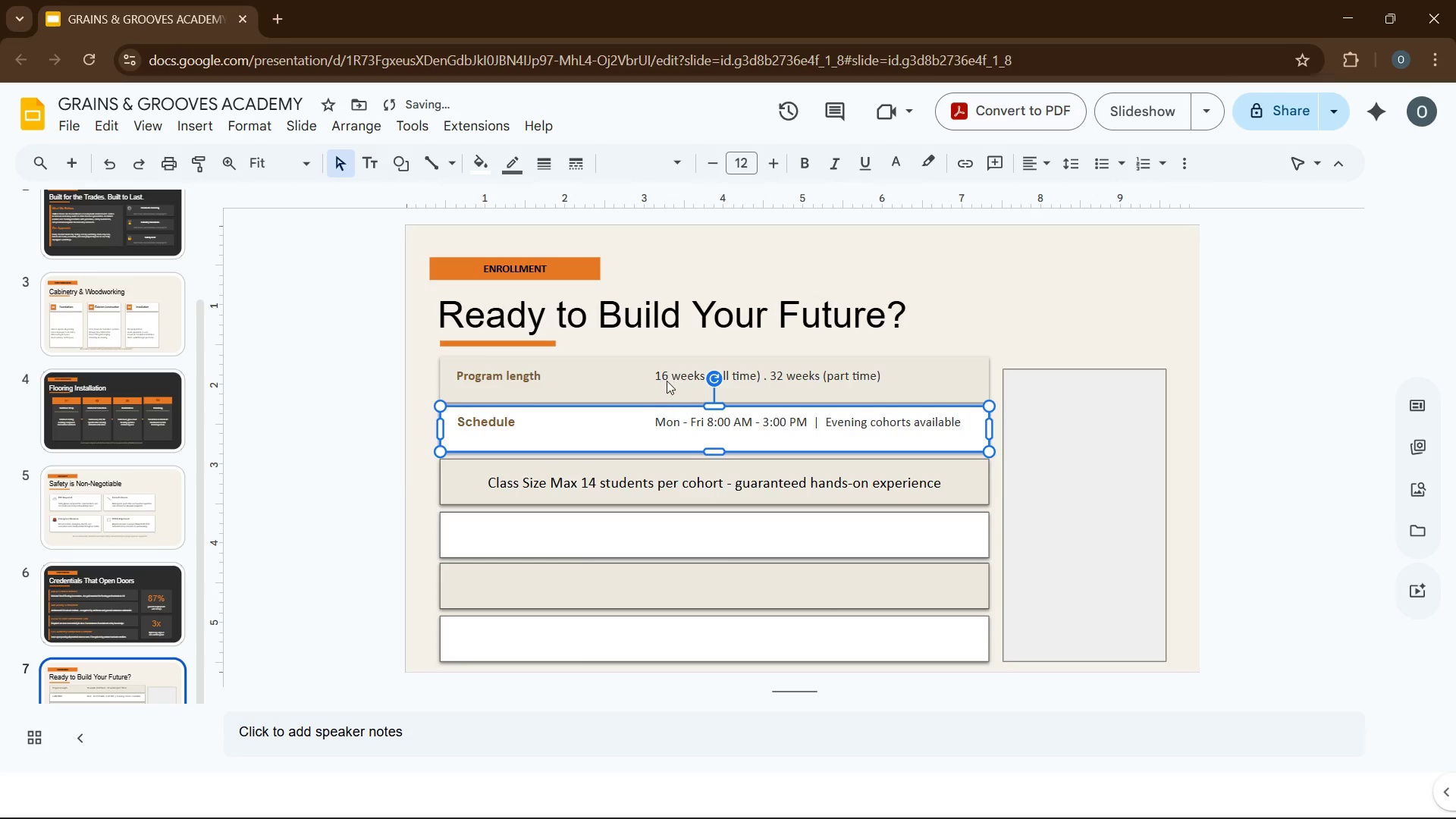 
left_click([667, 381])
 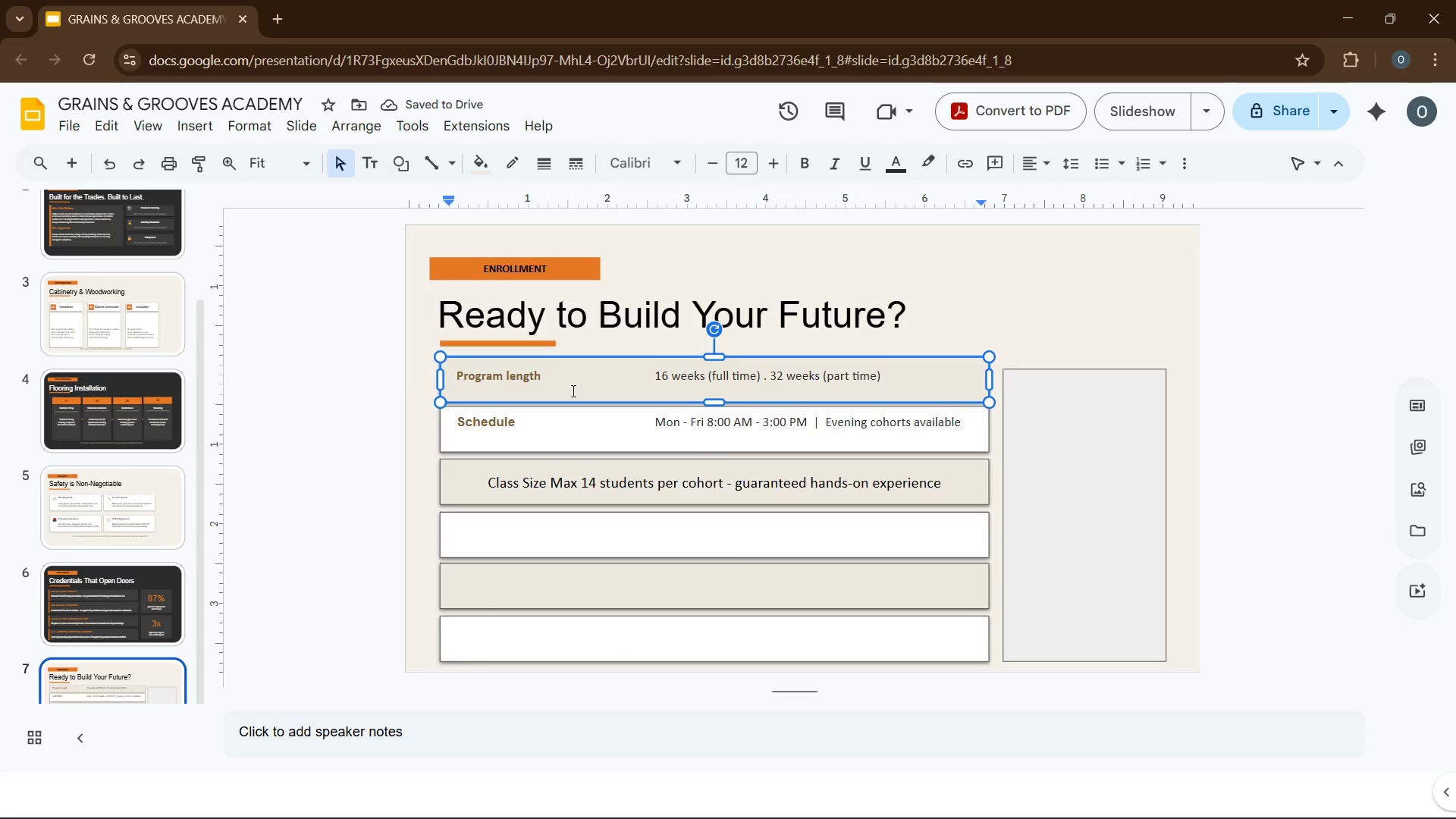 
left_click([529, 380])
 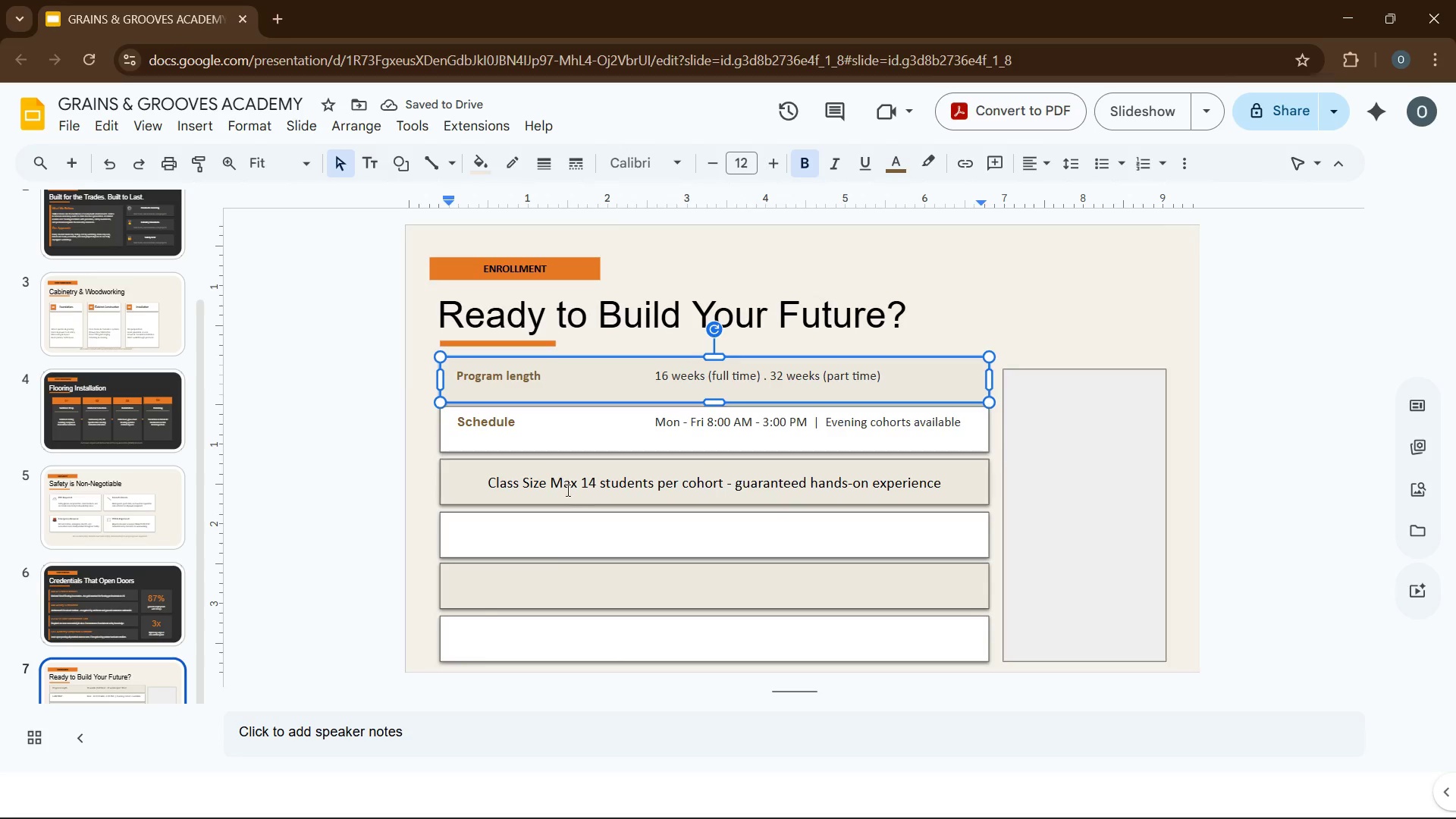 
left_click([566, 497])
 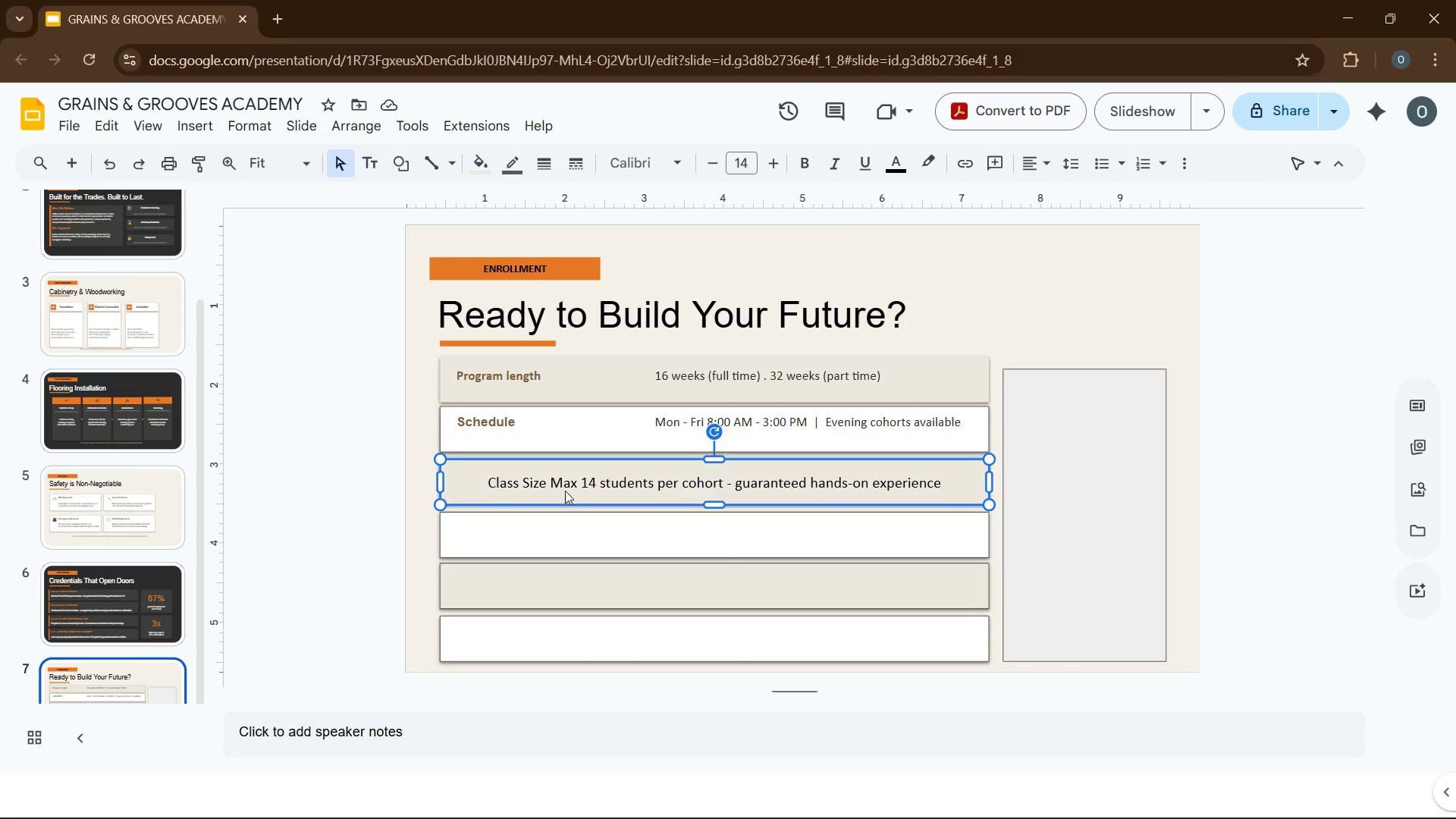 
left_click([565, 489])
 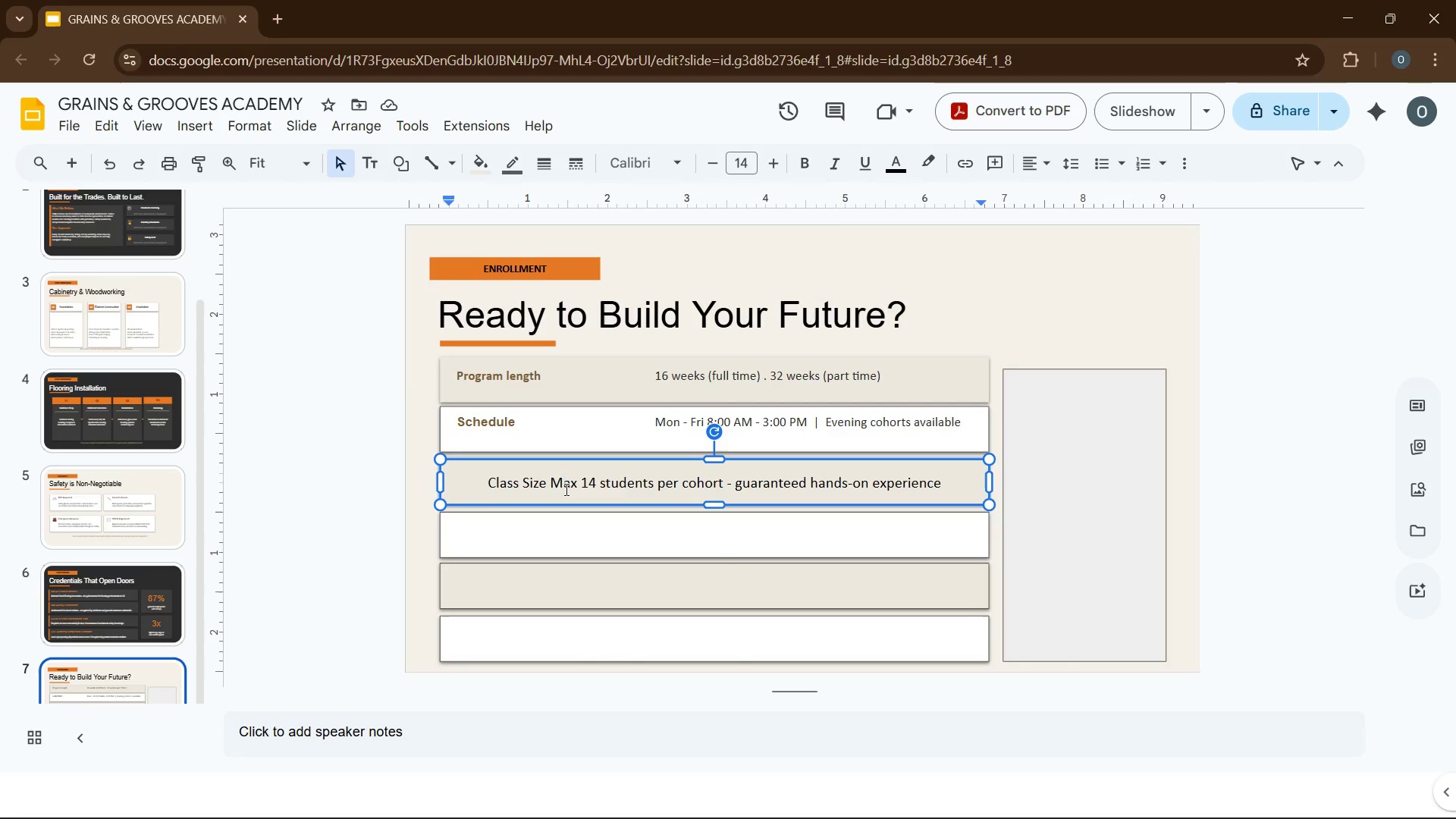 
key(Control+A)
 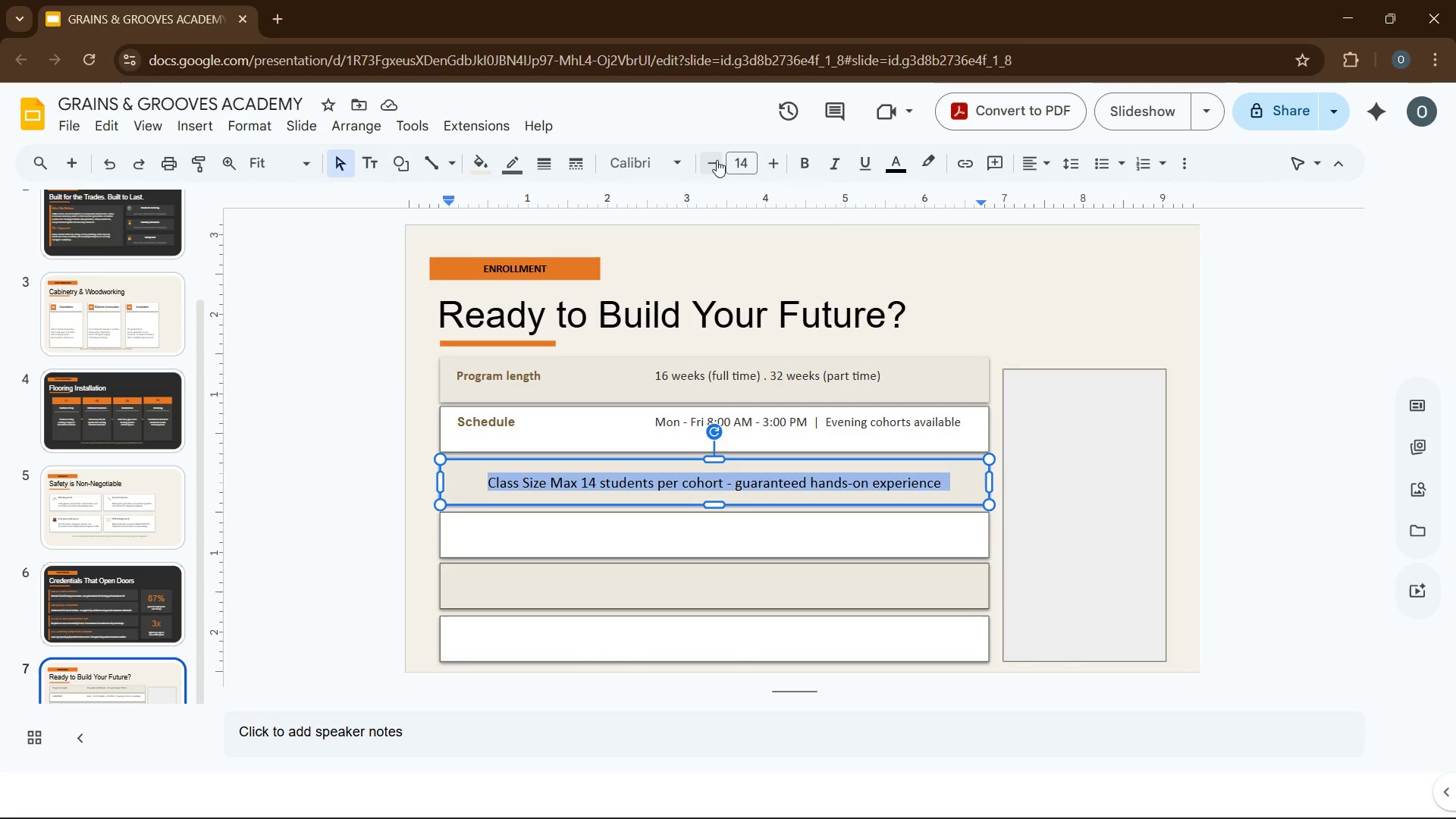 
left_click([717, 157])
 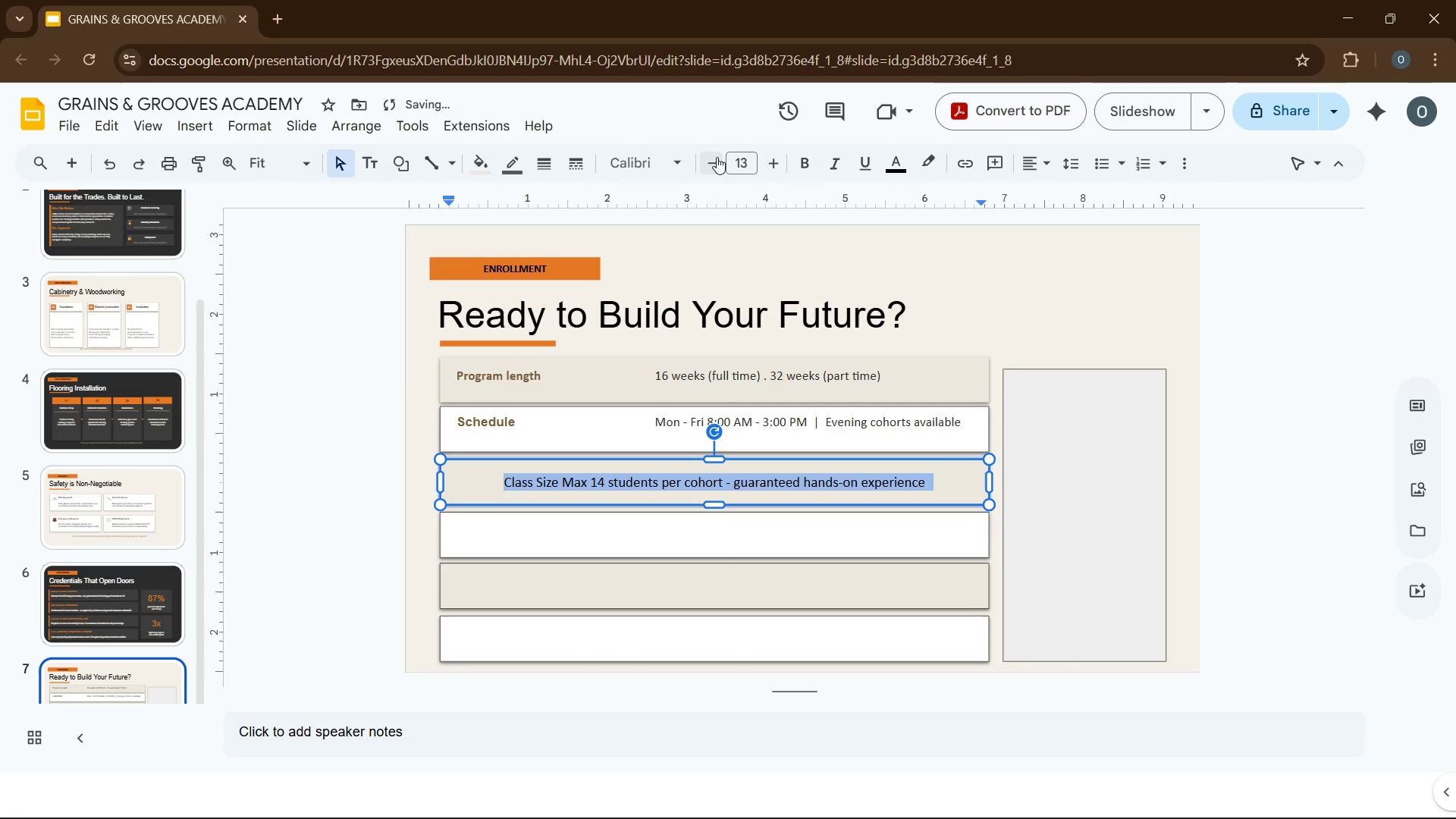 
left_click([717, 157])
 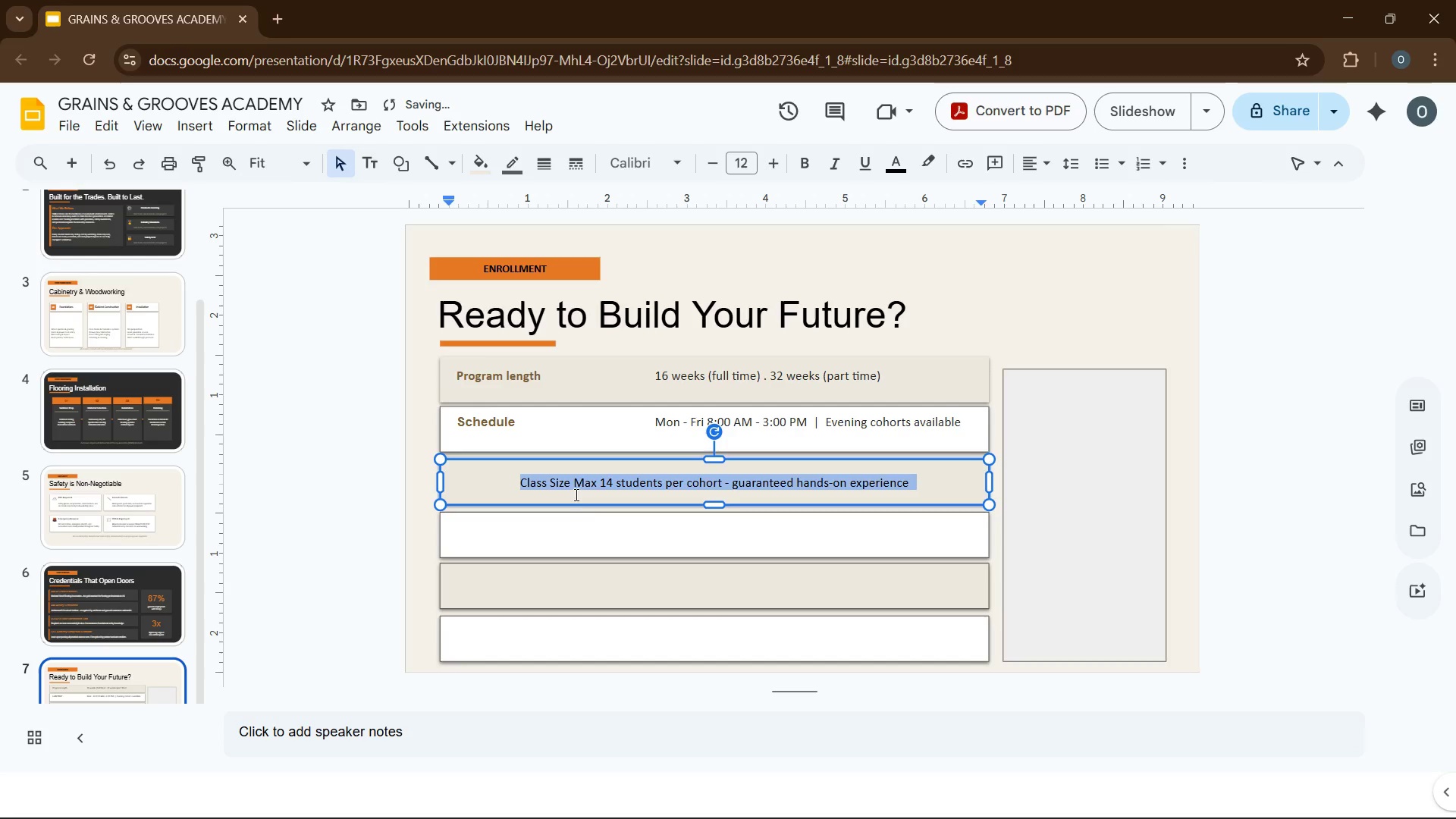 
left_click([576, 488])
 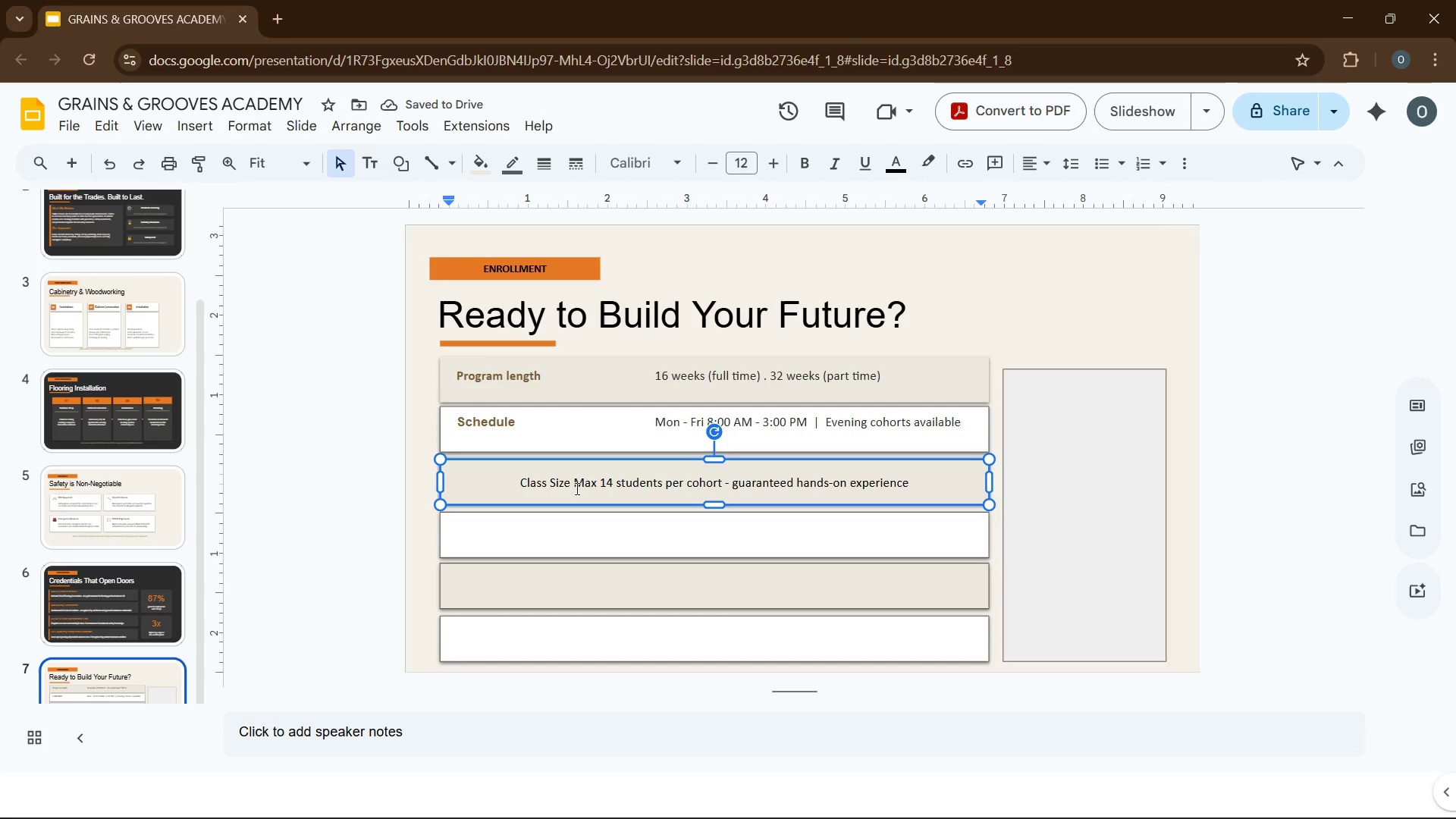 
key(Tab)
 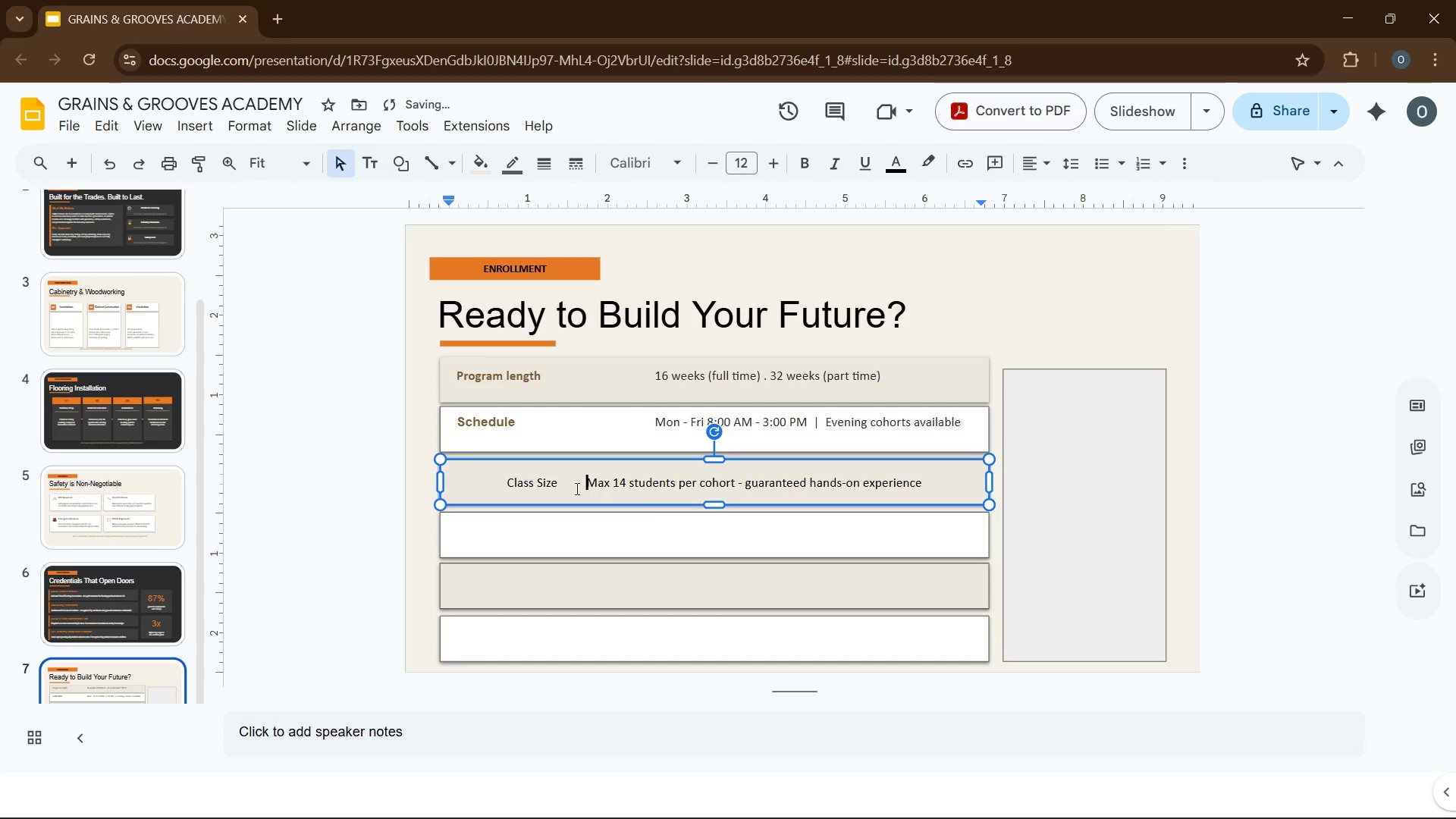 
key(Tab)
 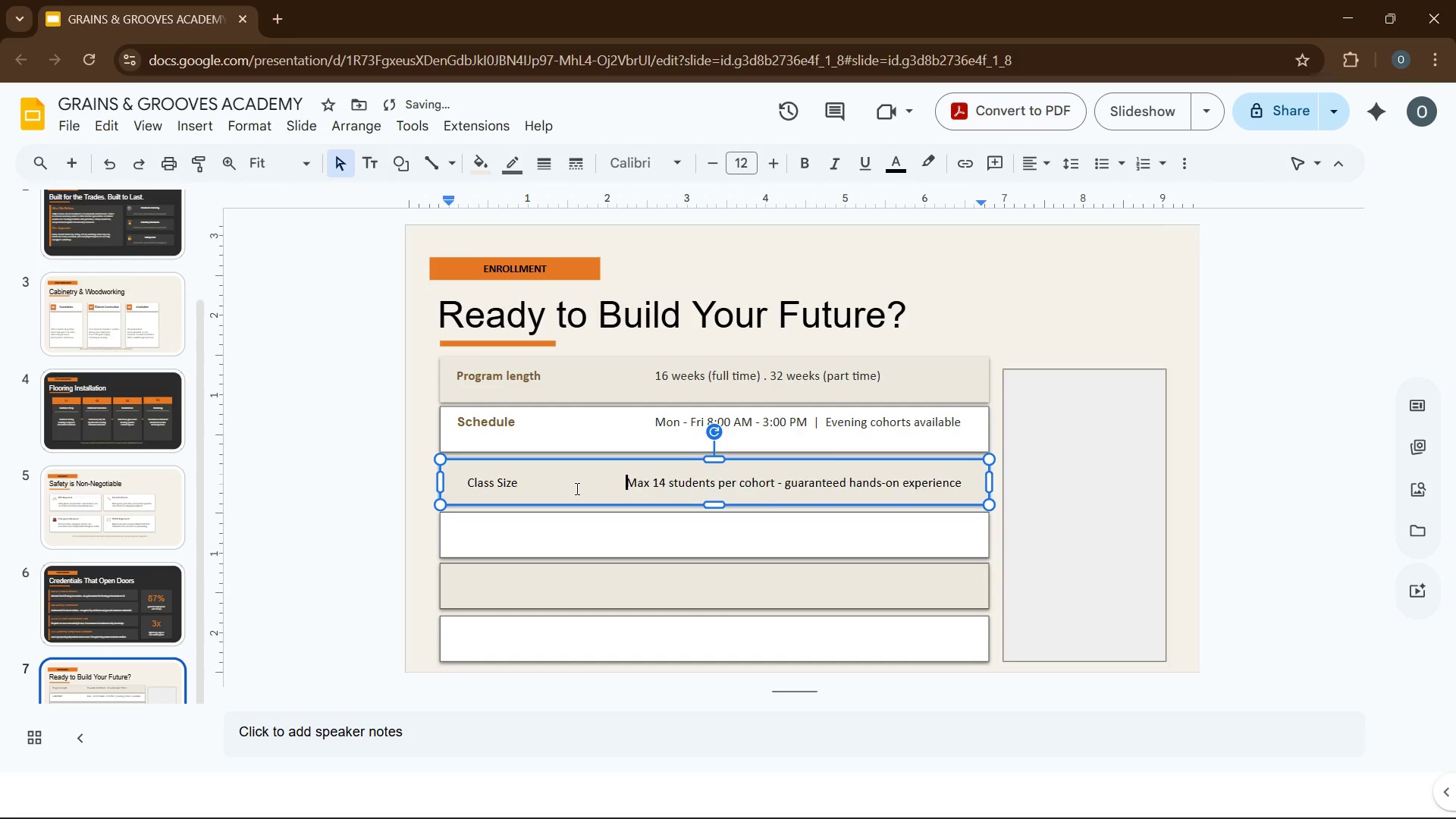 
key(Tab)
 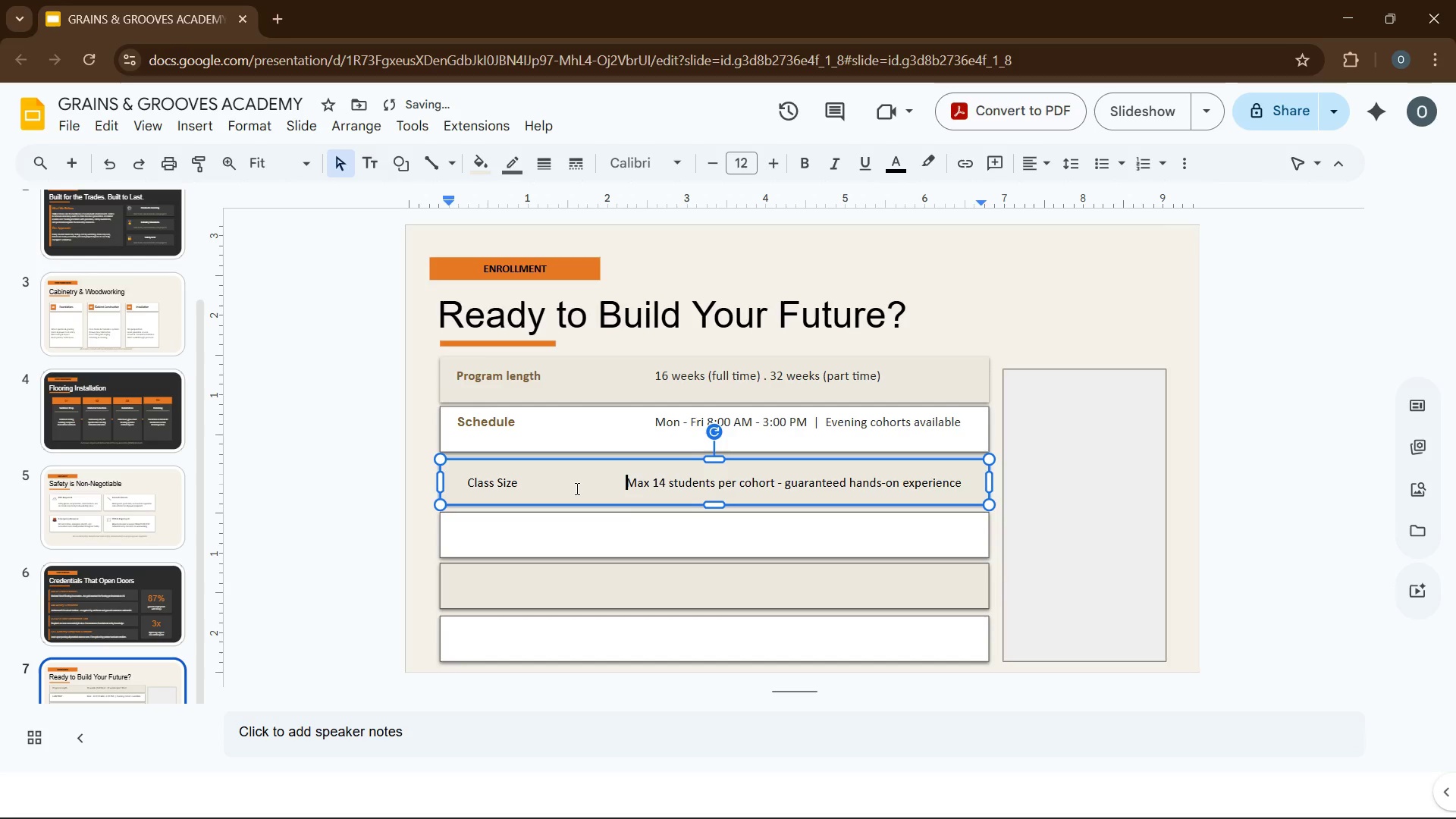 
key(Tab)
 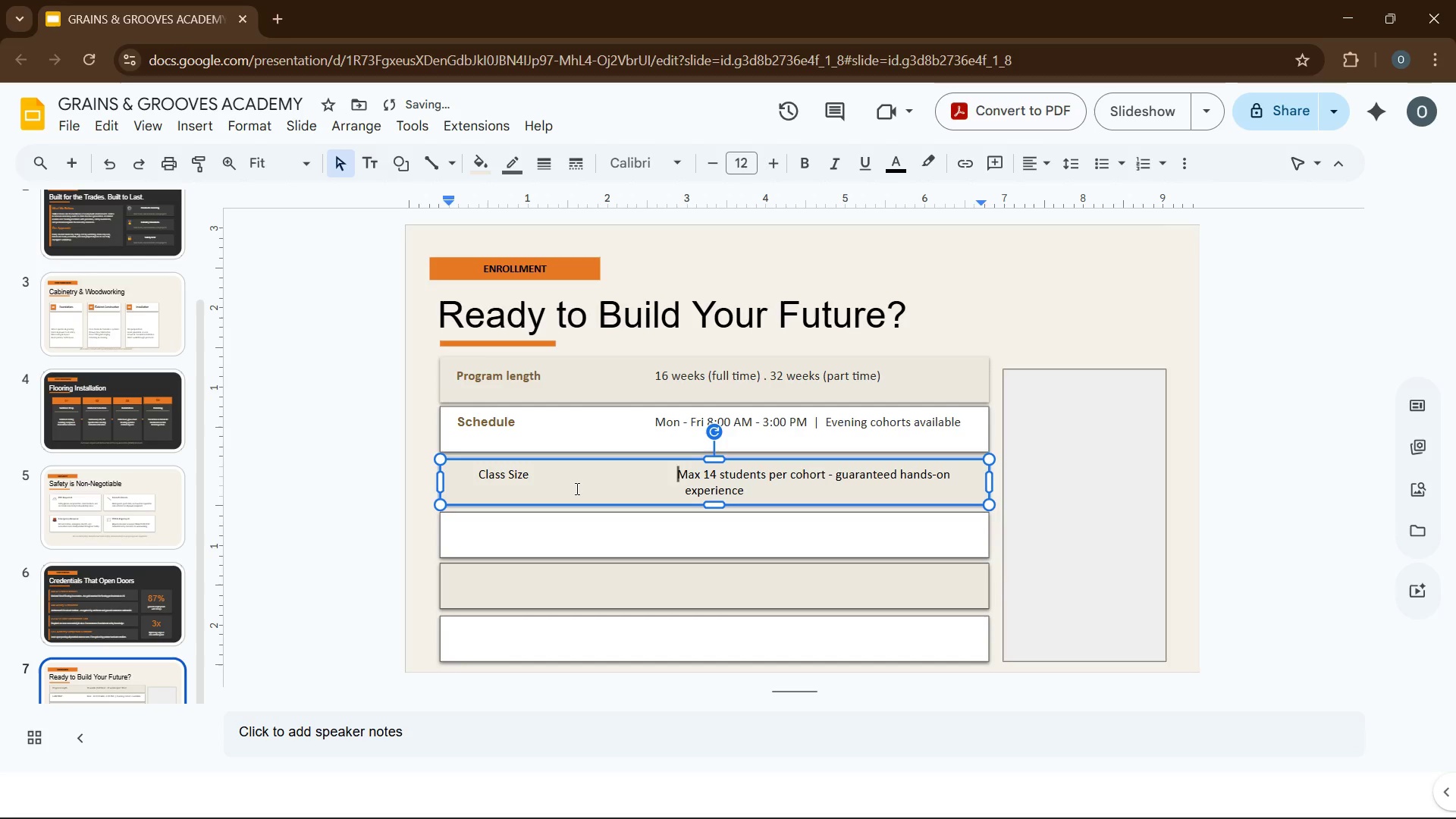 
key(Backspace)
 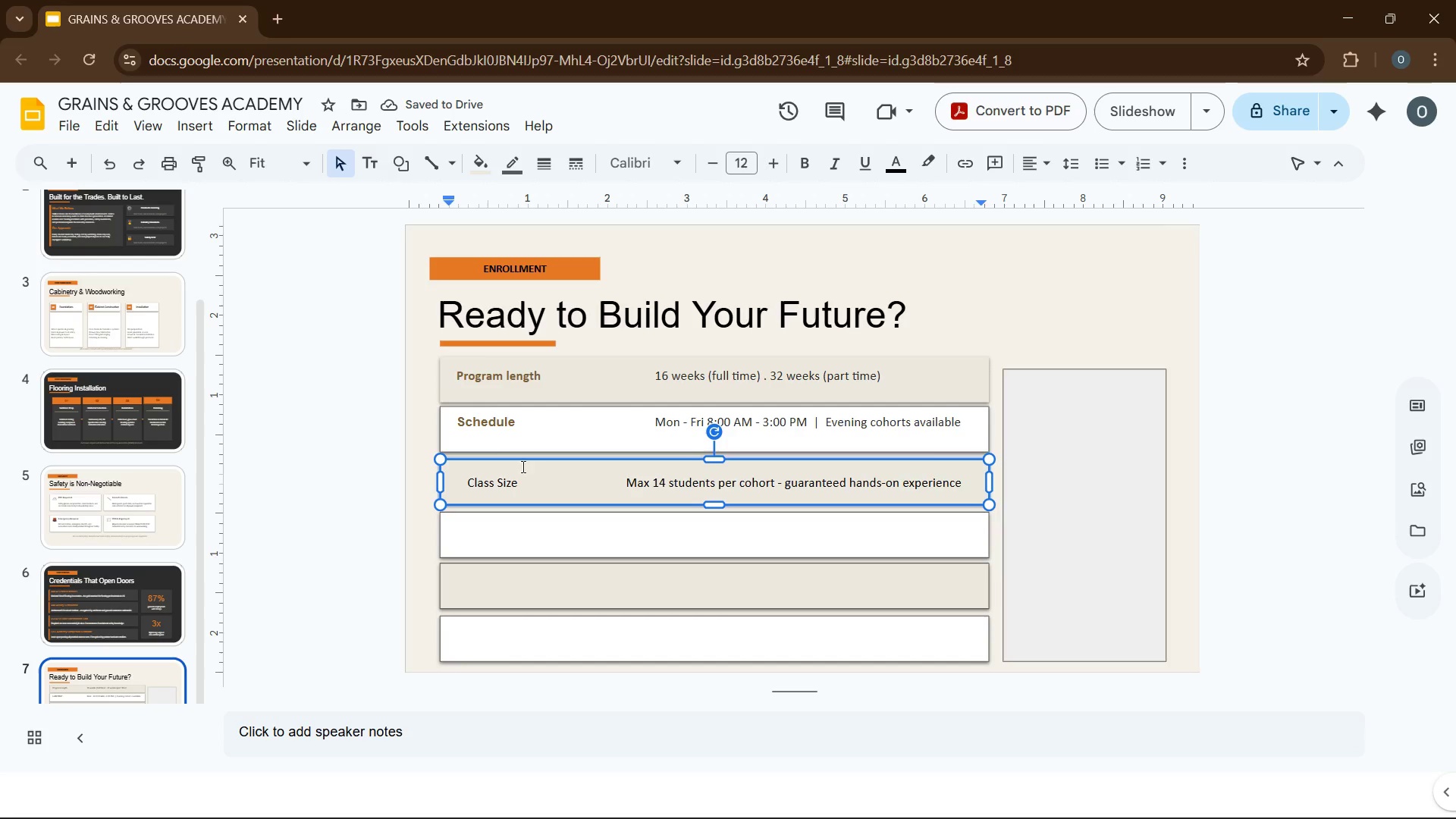 
left_click_drag(start_coordinate=[460, 479], to_coordinate=[524, 488])
 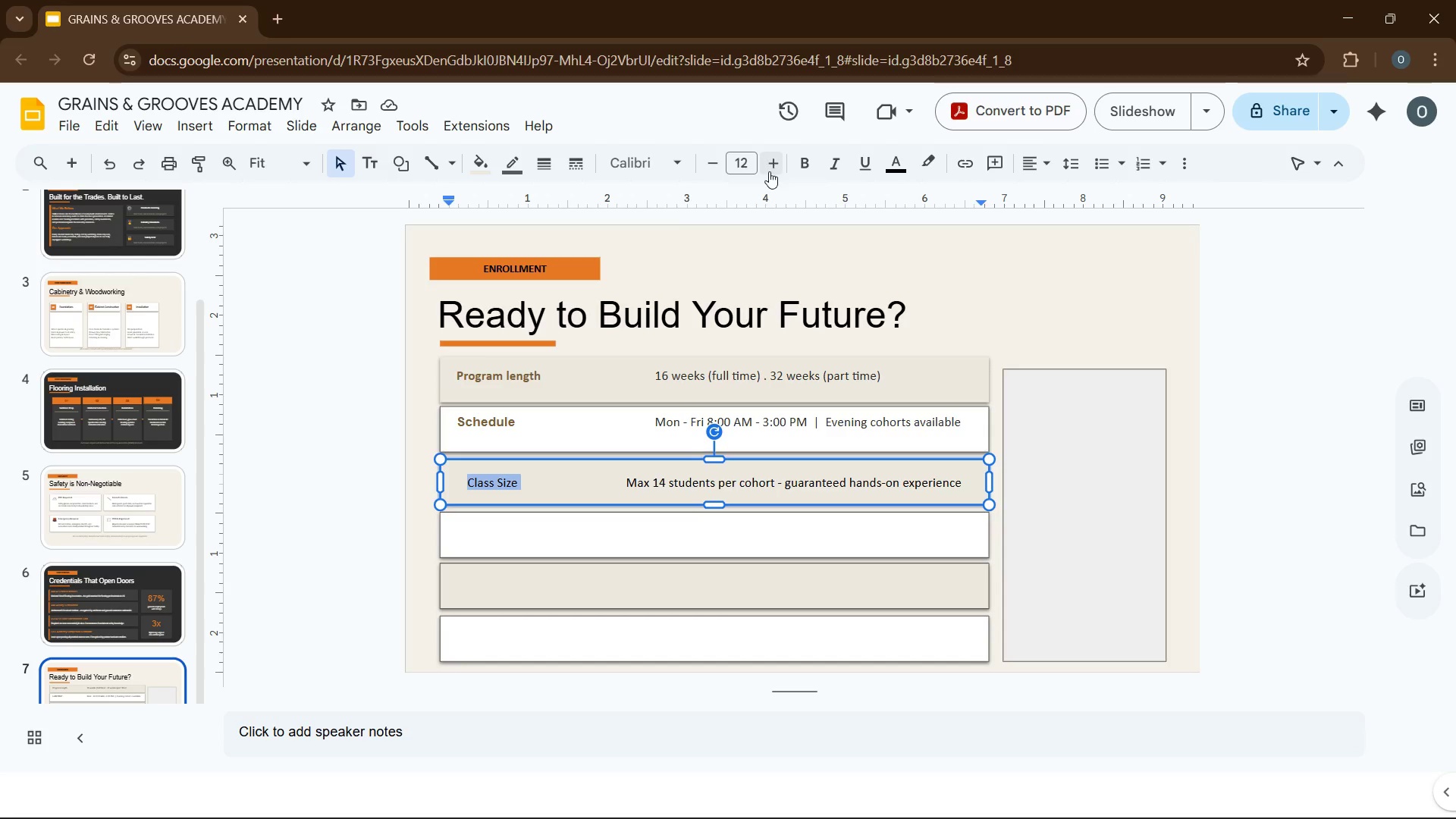 
left_click([789, 170])
 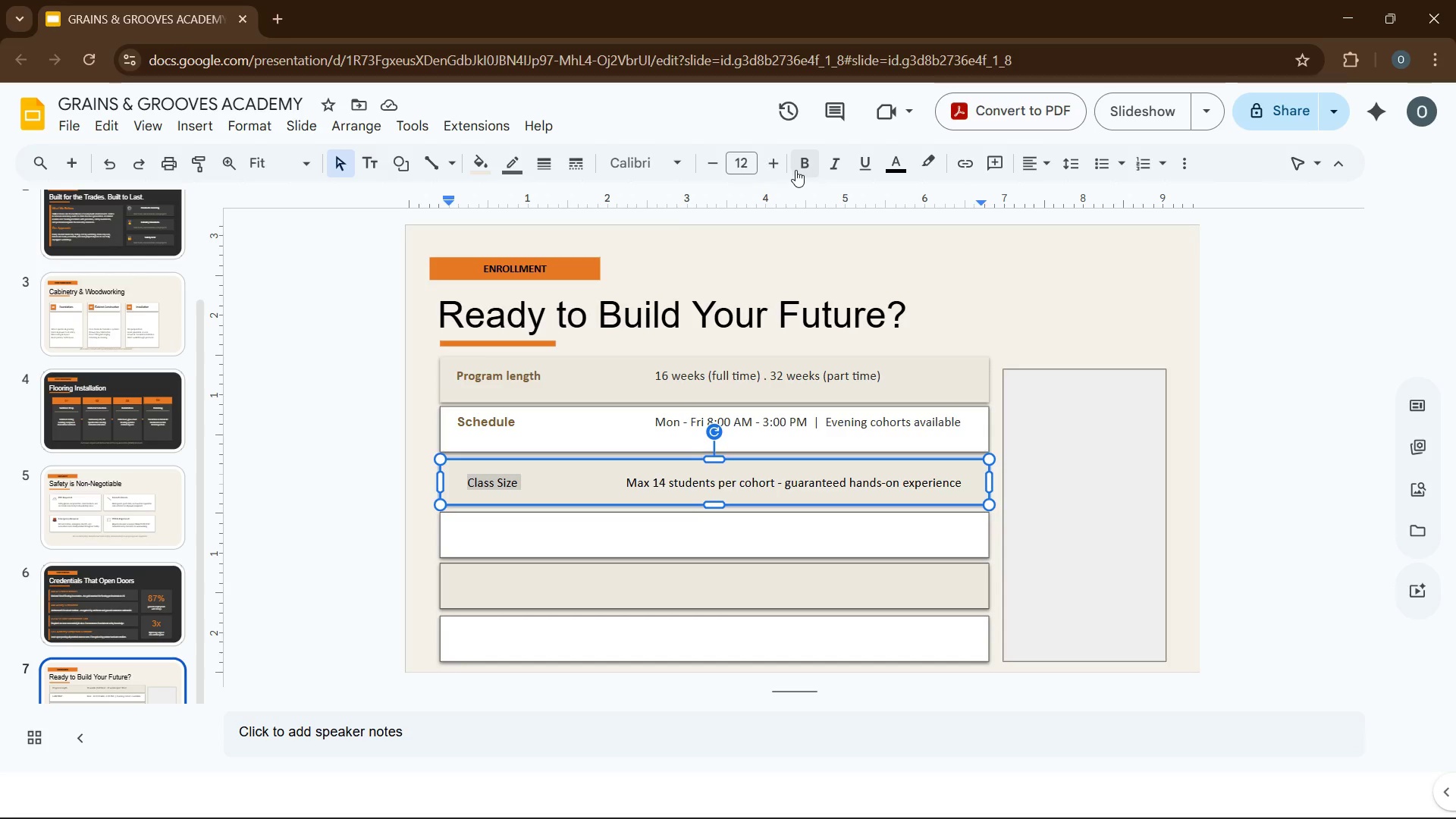 
left_click([795, 170])
 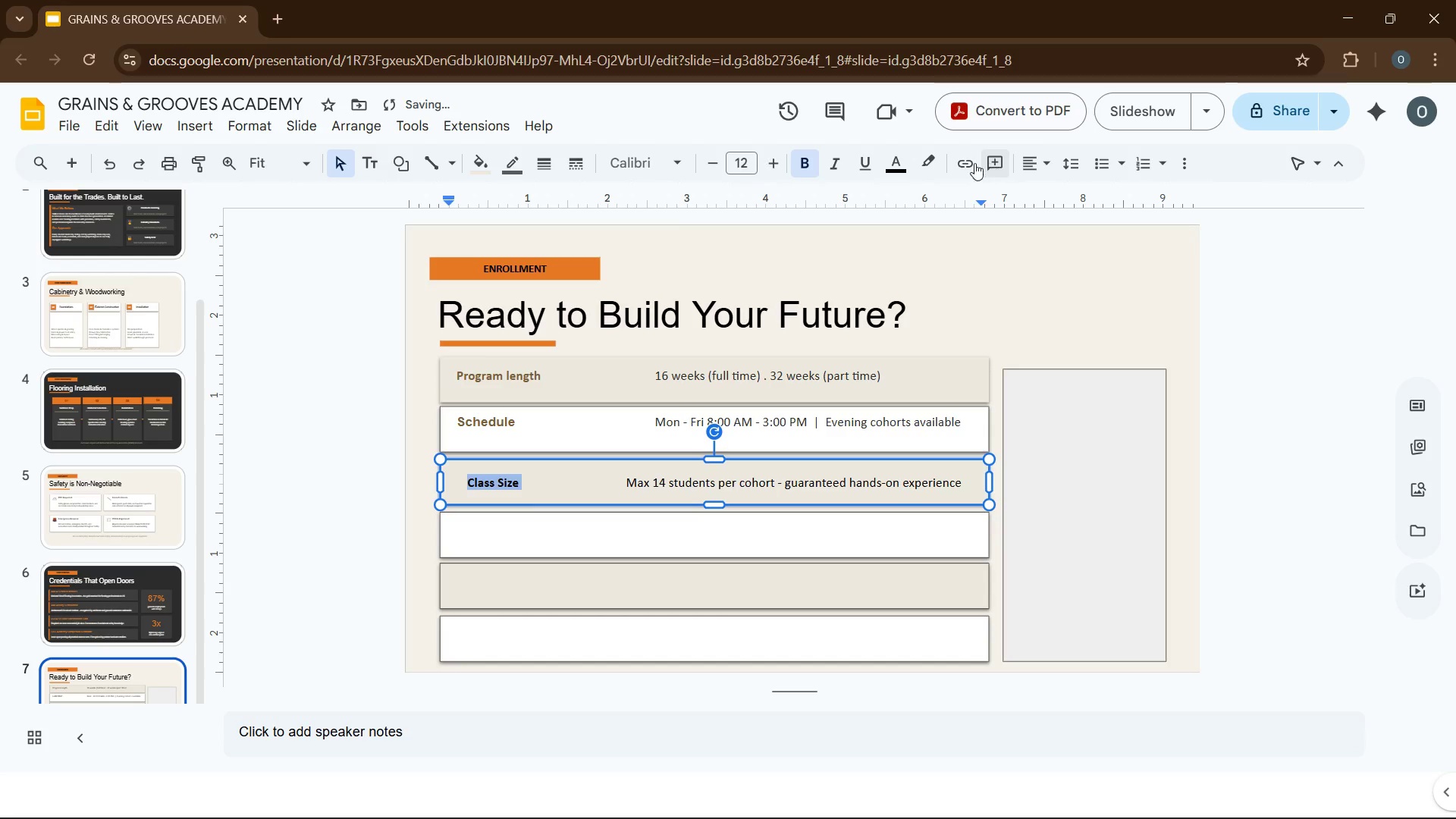 
left_click([938, 155])
 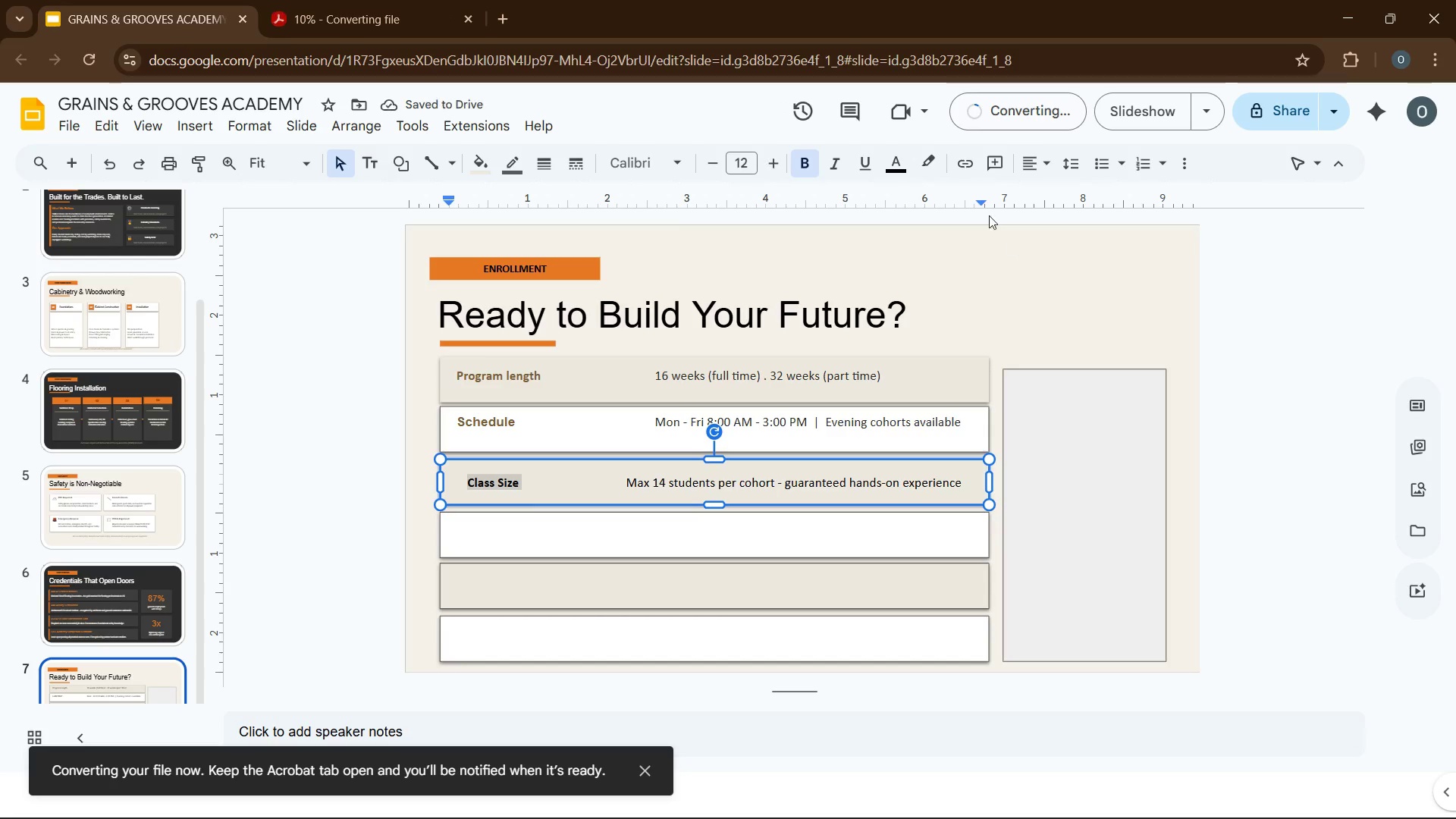 
mouse_move([906, 162])
 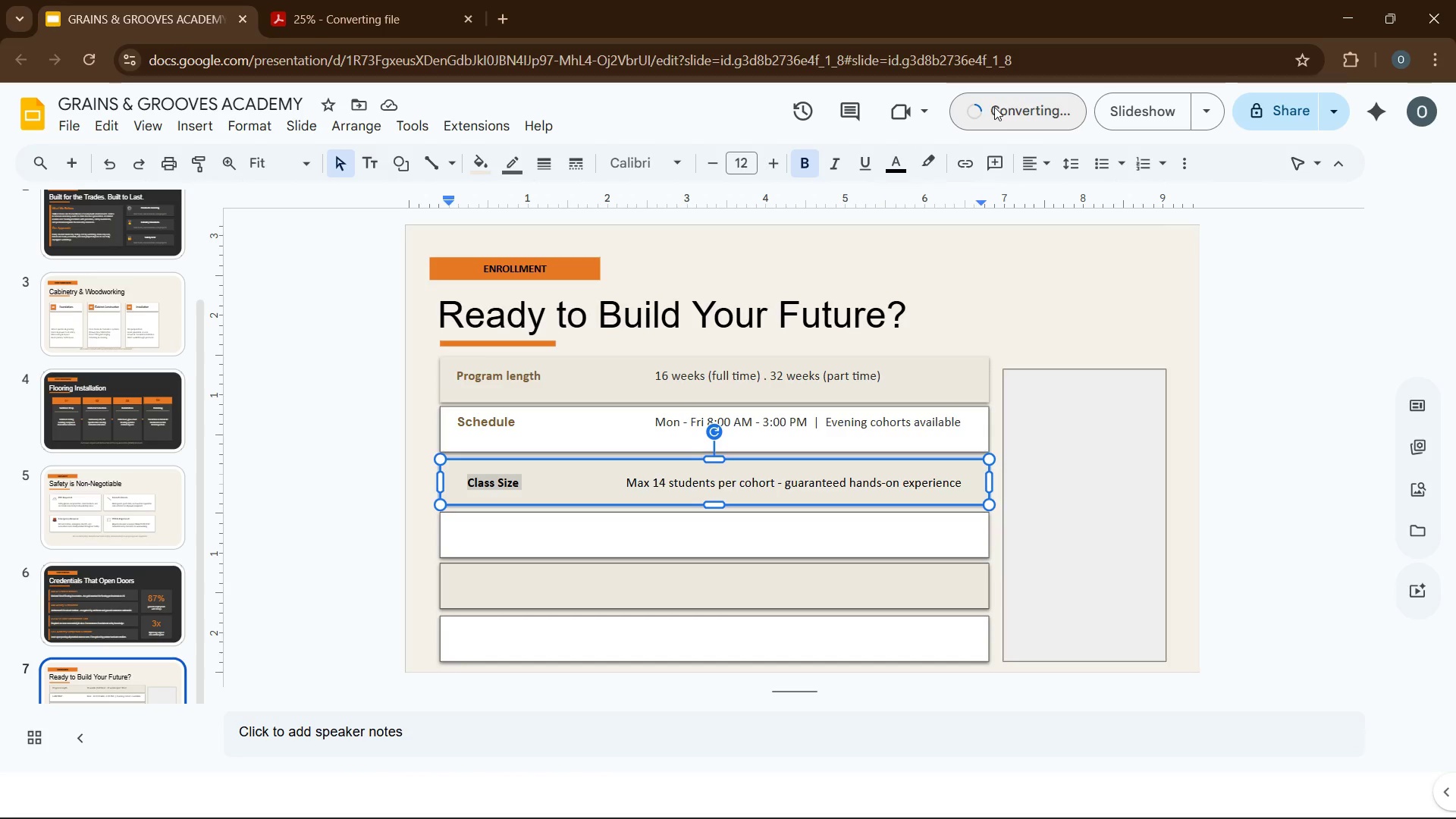 
wait(7.05)
 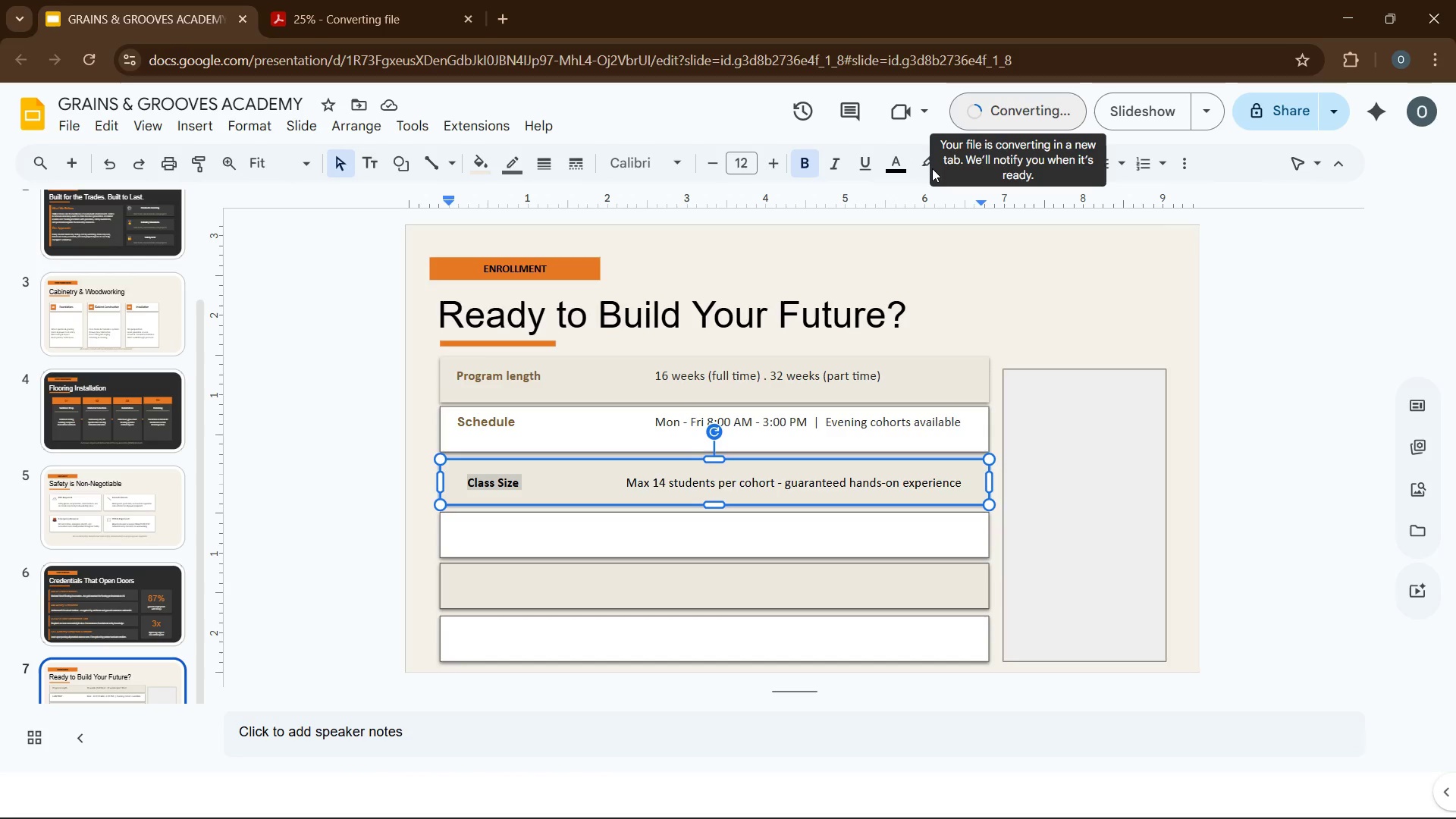 
left_click([861, 160])
 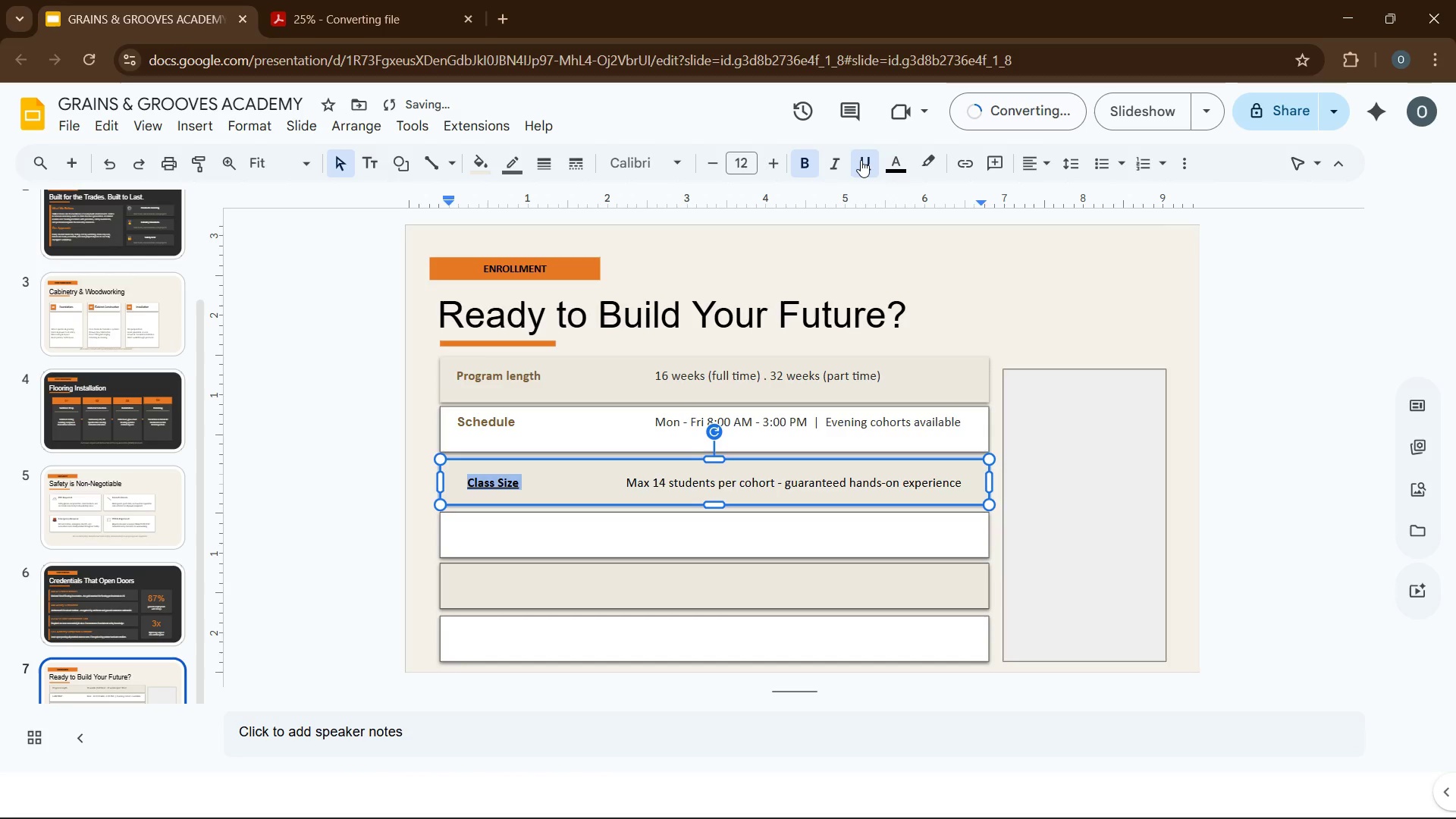 
left_click([861, 160])
 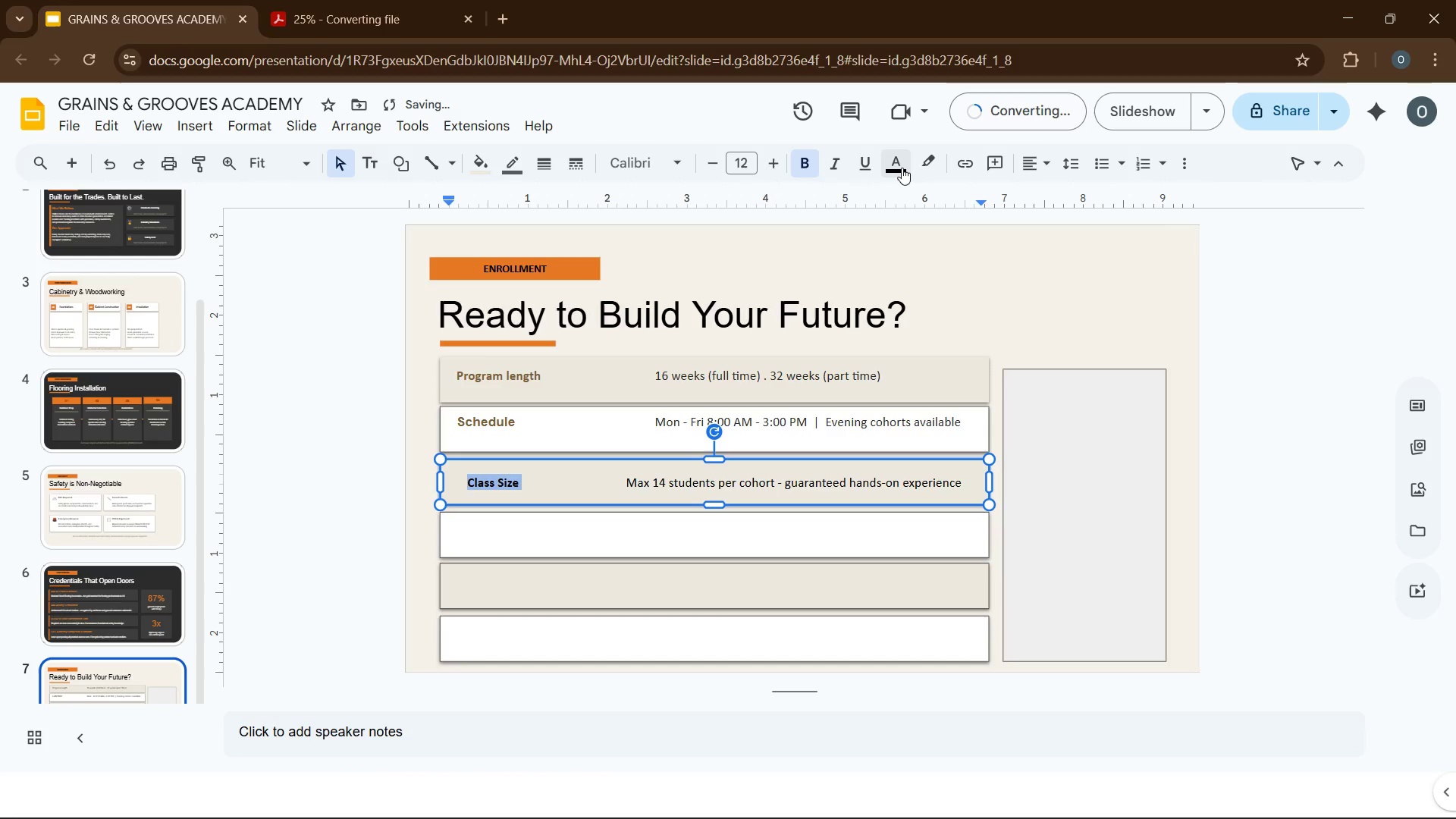 
left_click([904, 168])
 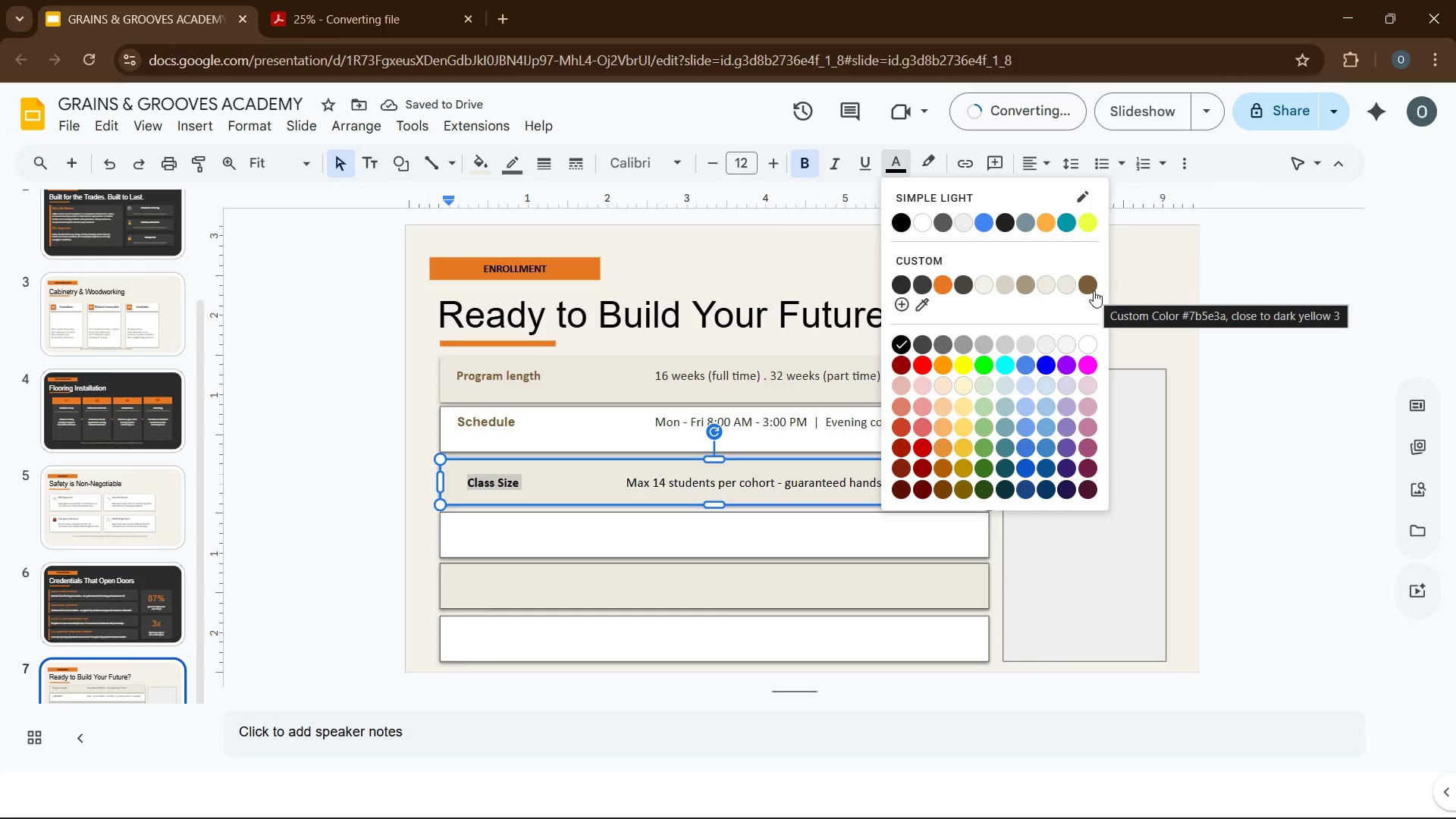 
left_click([1094, 290])
 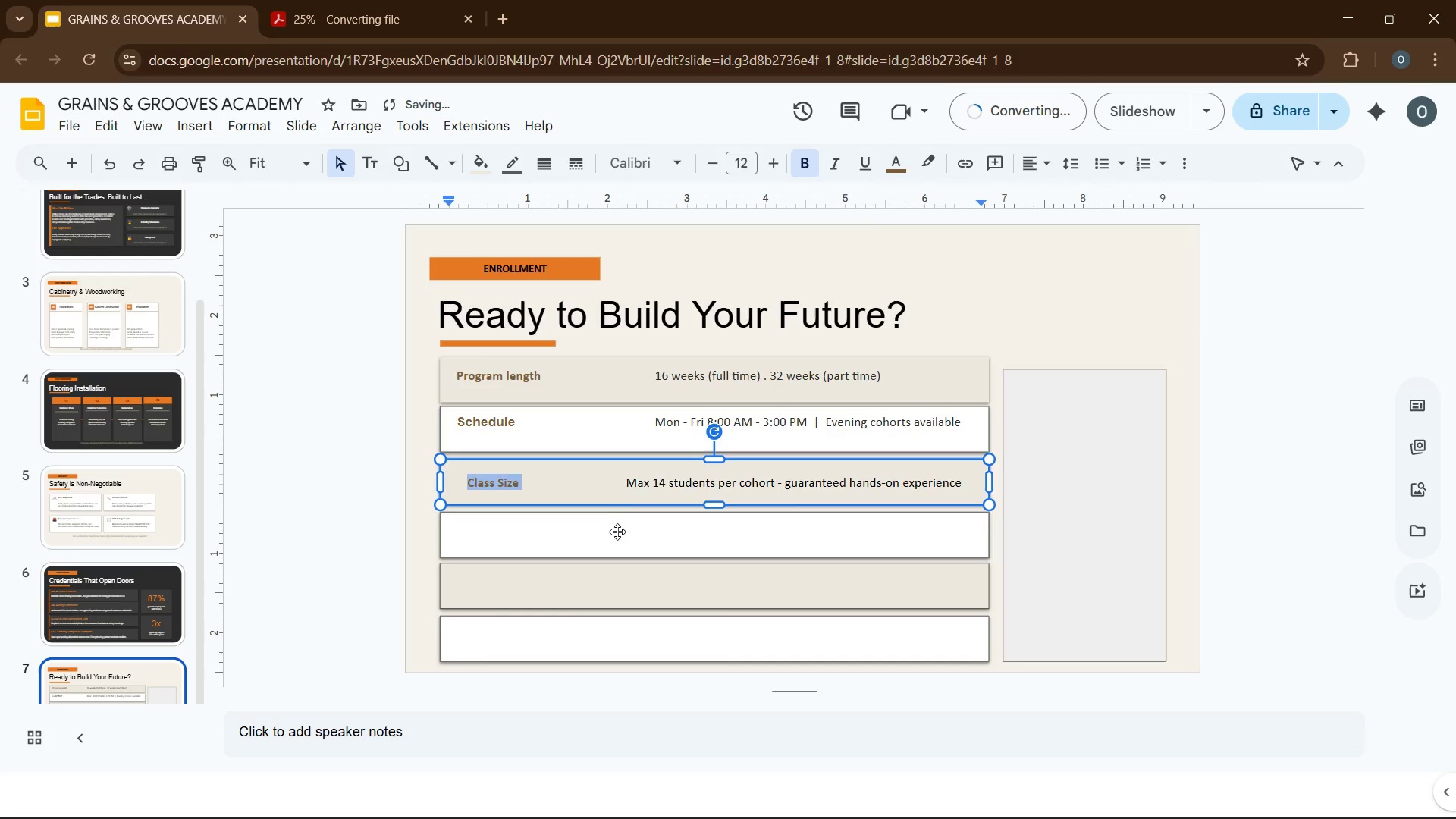 
left_click([594, 470])
 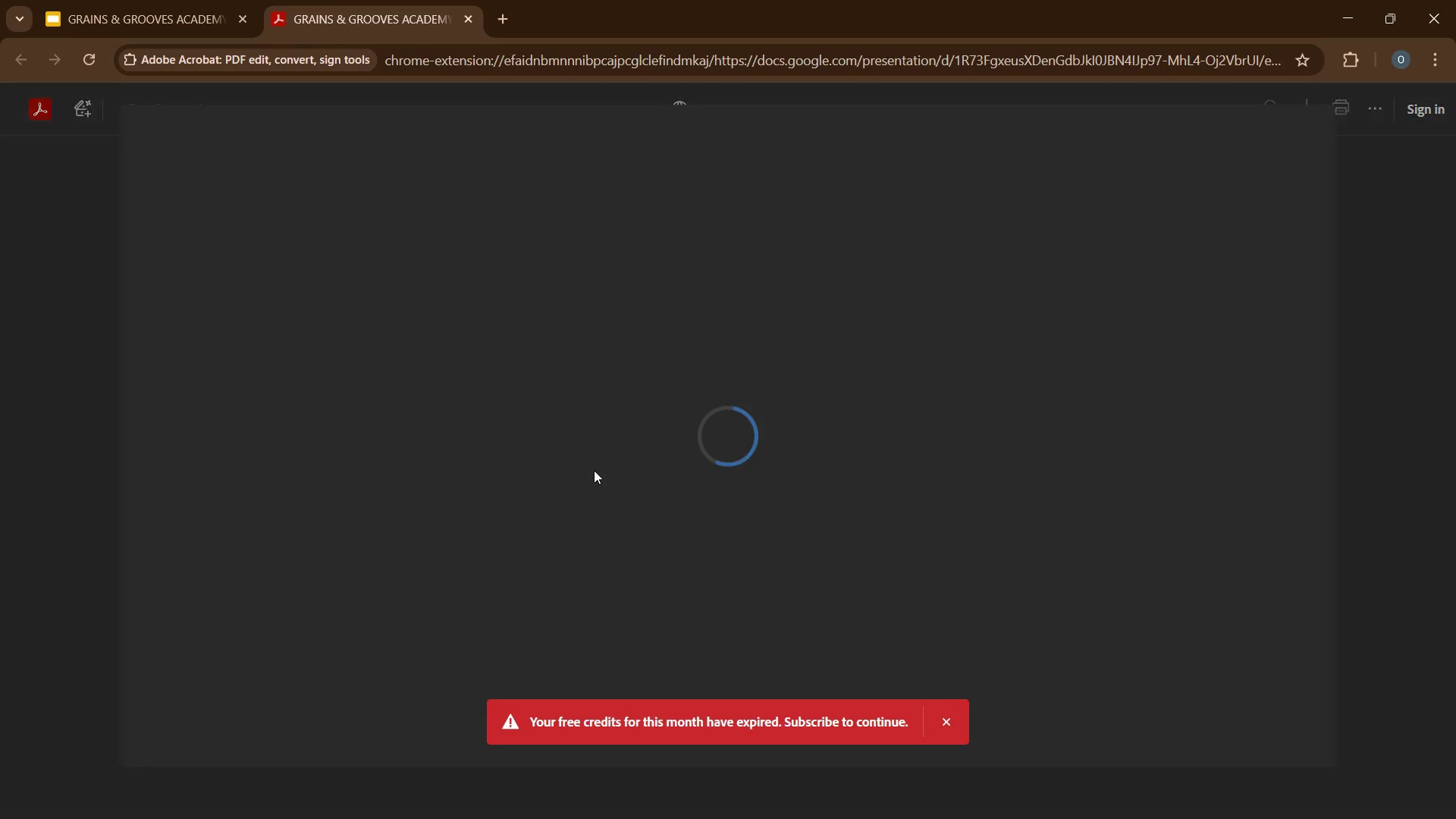 
wait(5.97)
 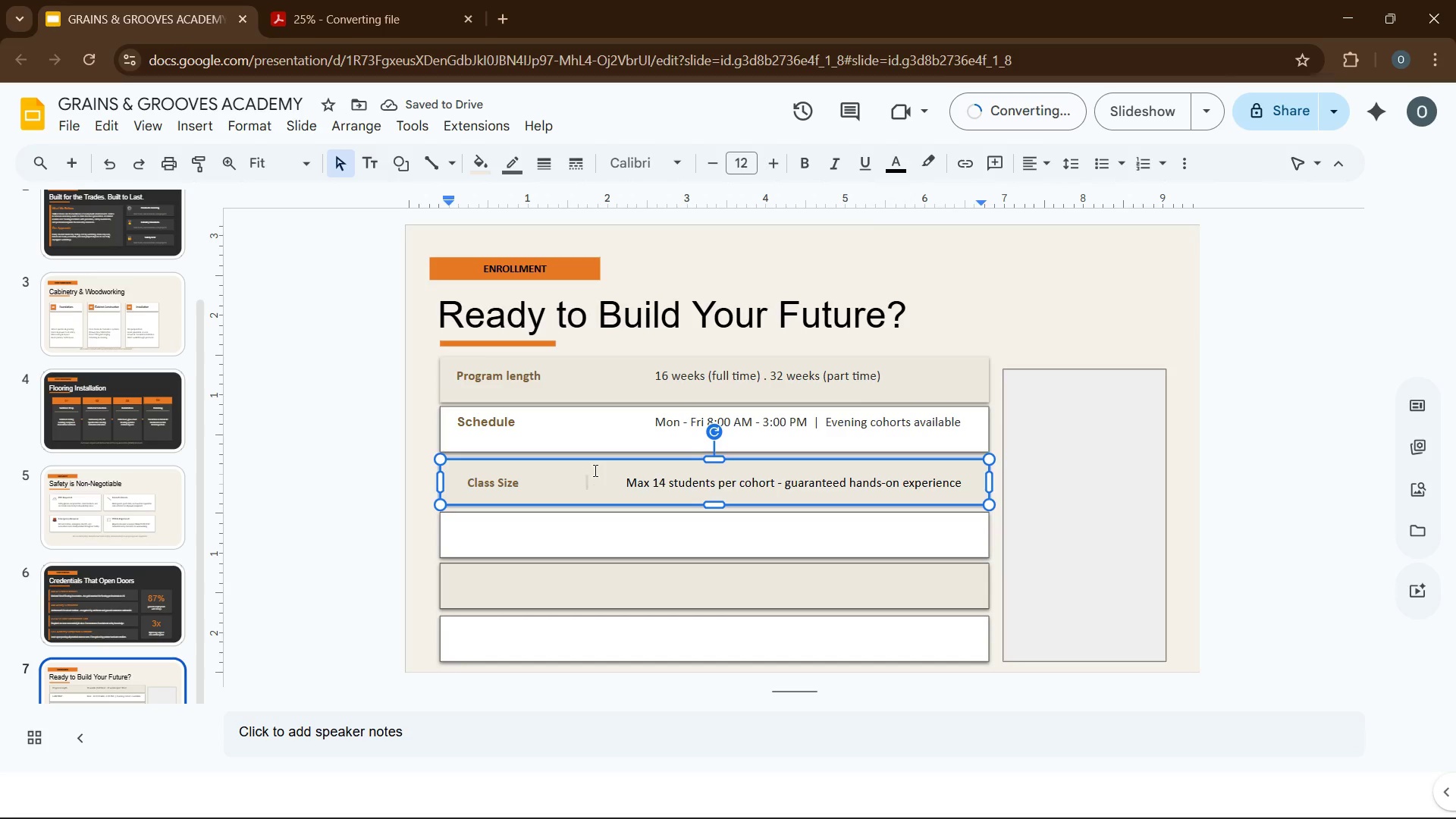 
left_click([469, 20])
 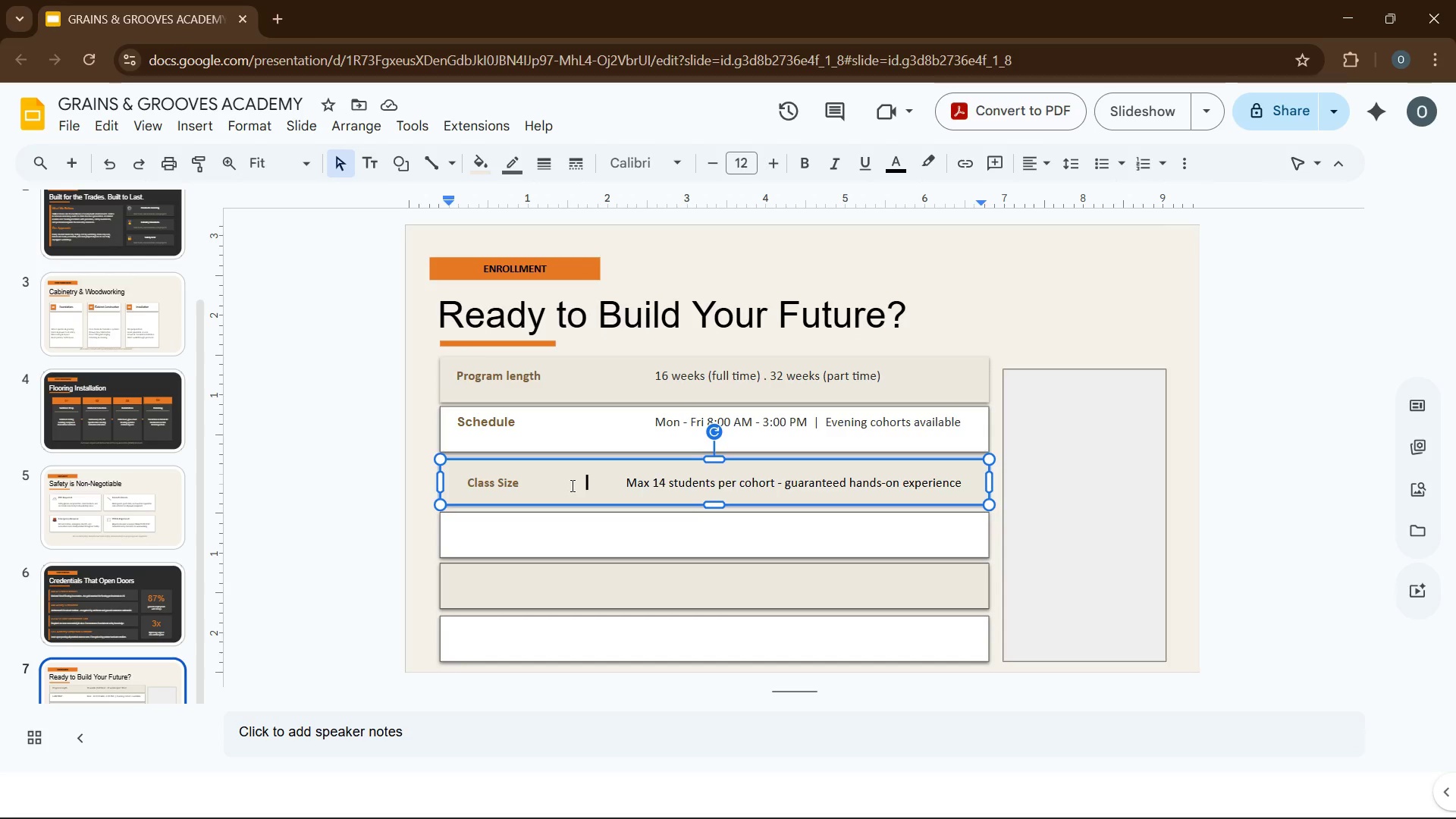 
left_click([585, 527])
 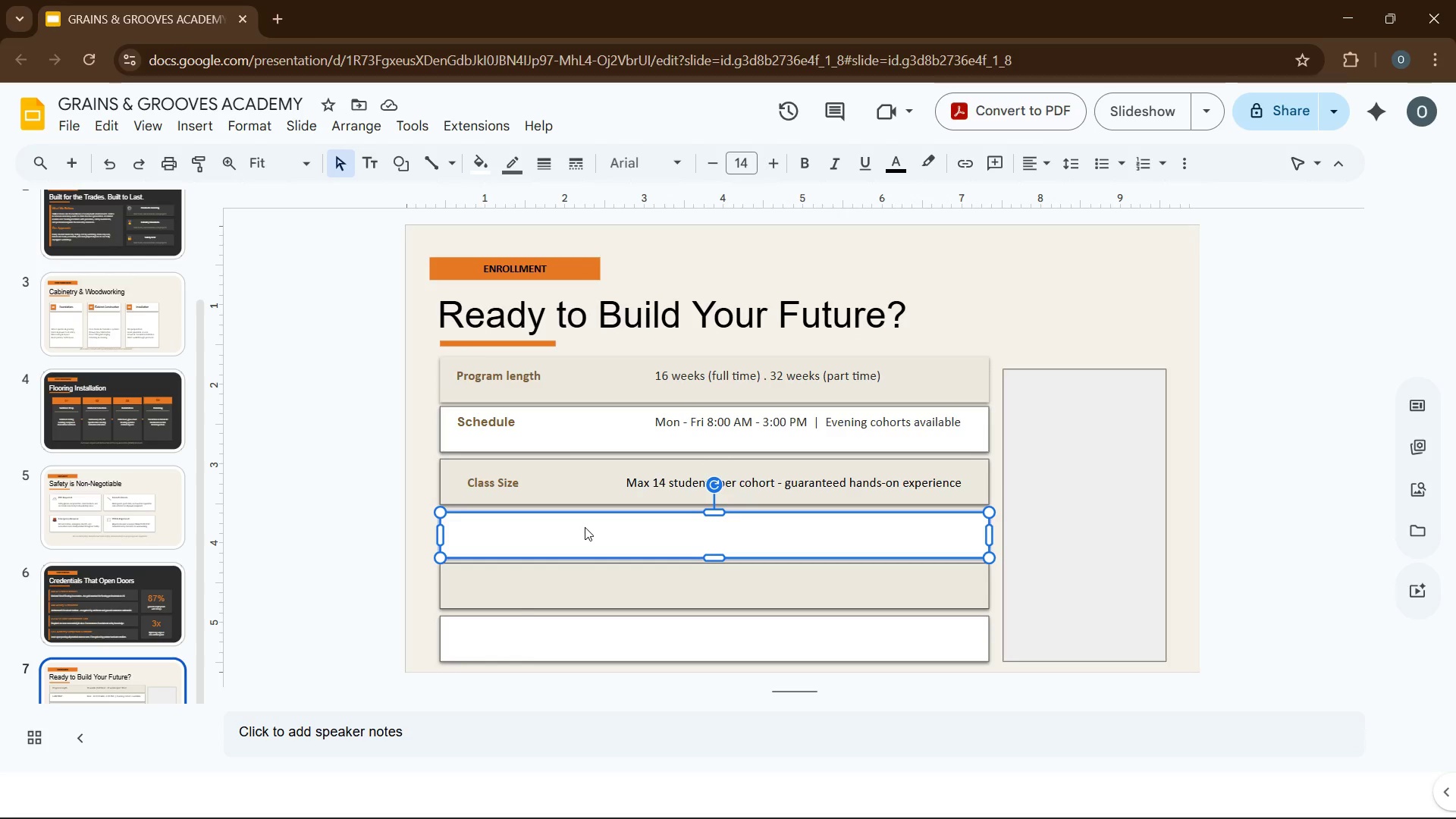 
left_click([585, 527])
 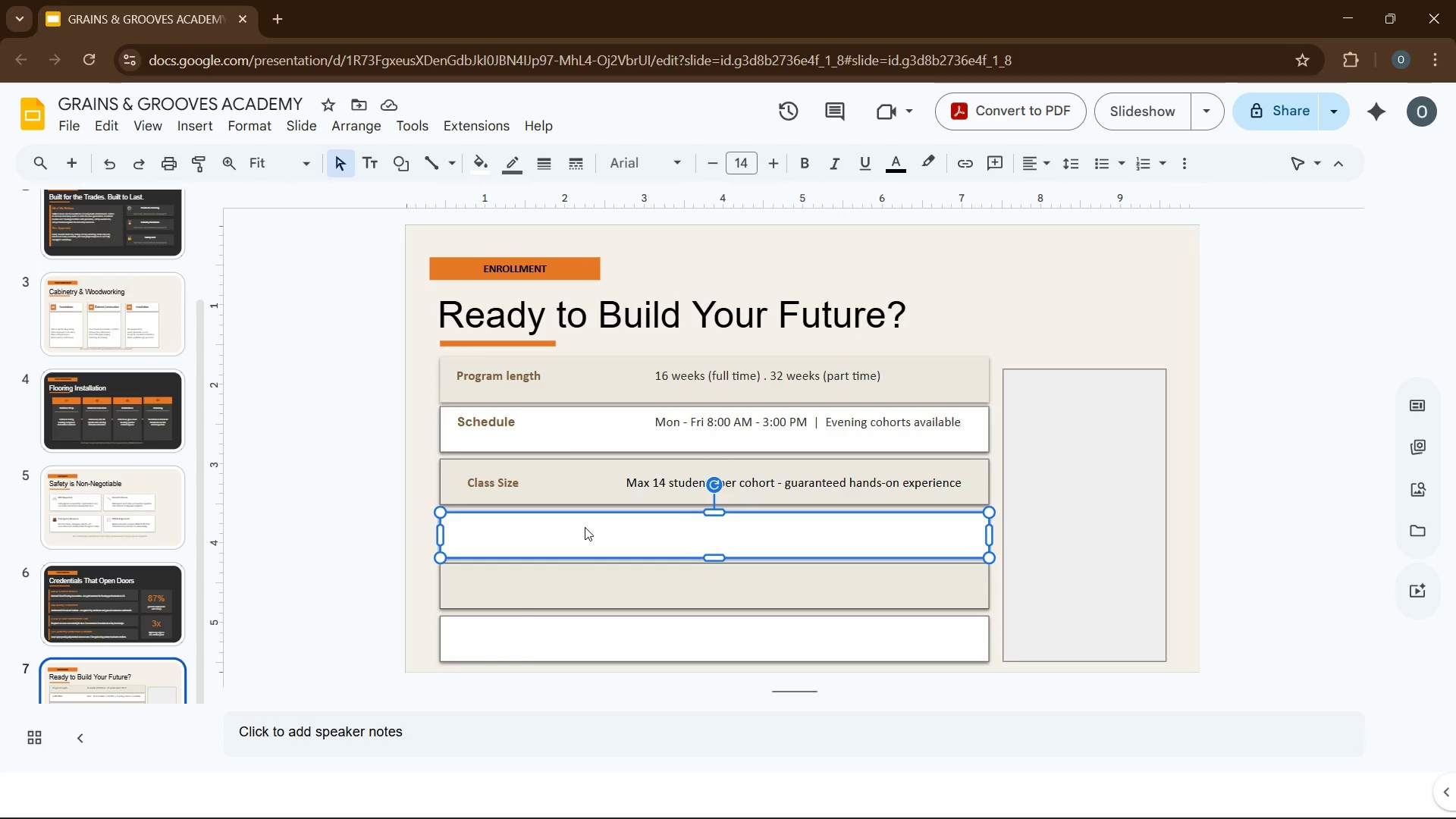 
type(Prerequisites High school diploma or GED  . )
 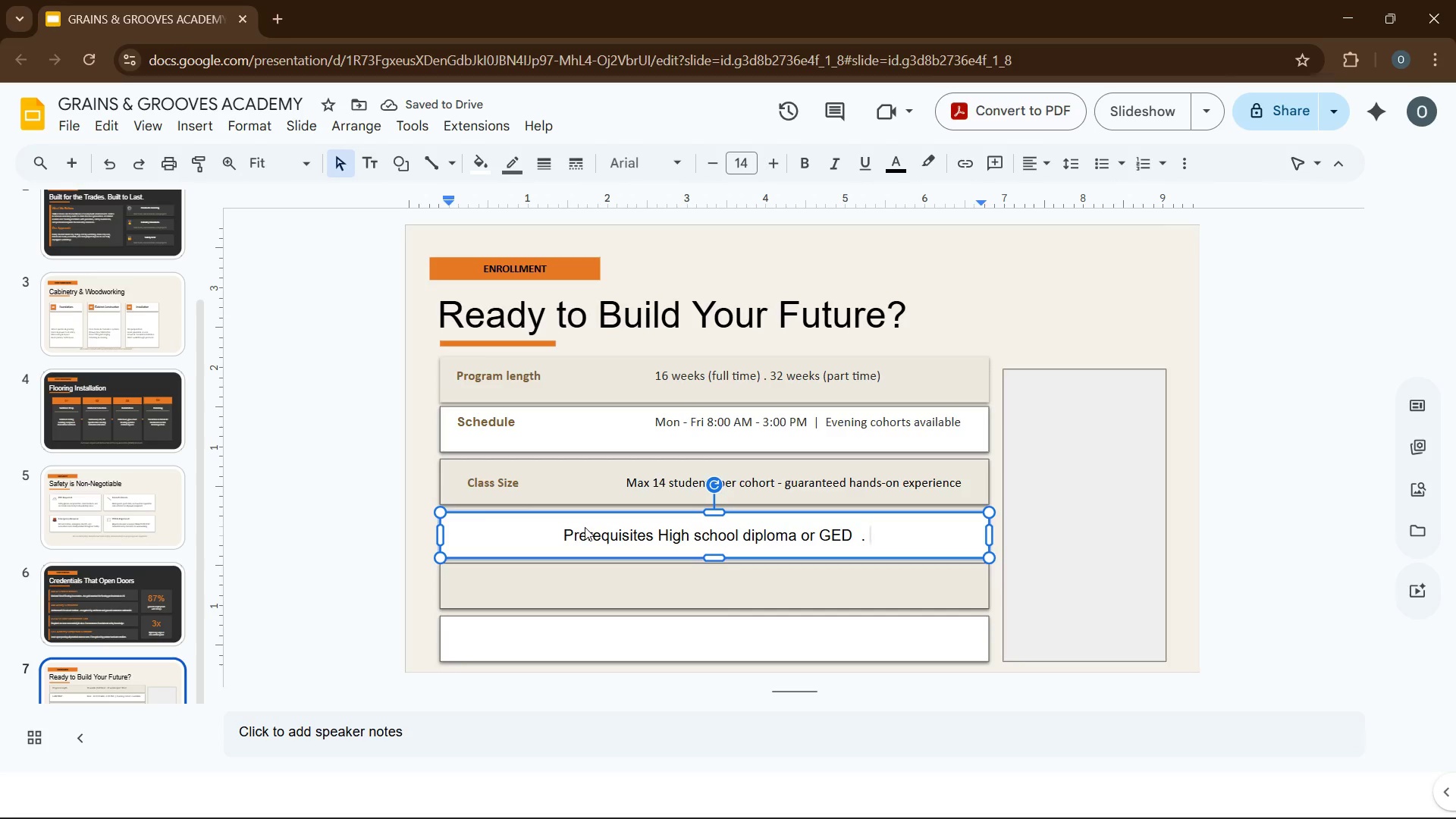 
type(Basic Math placement test)
 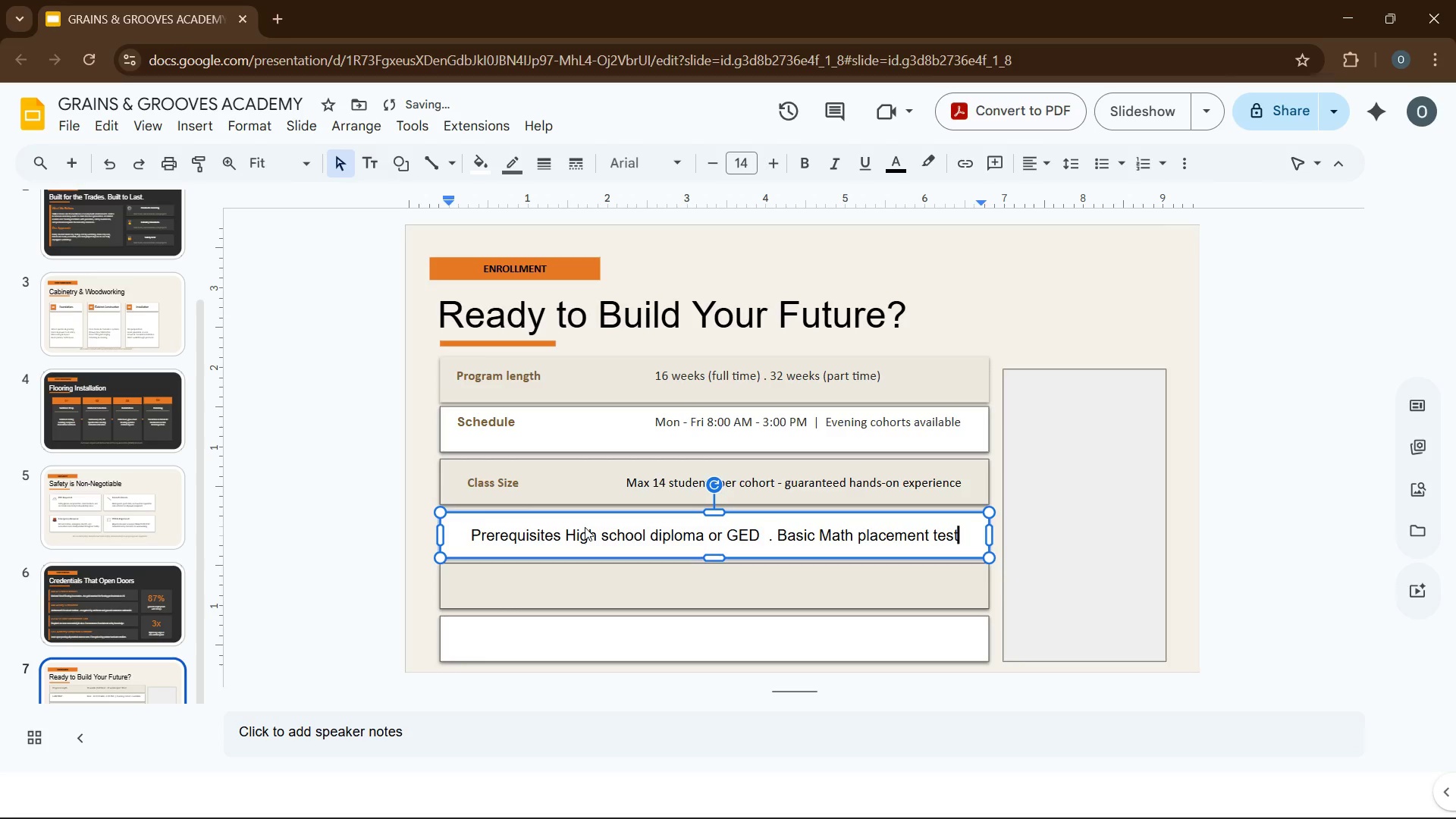 
key(Control+A)
 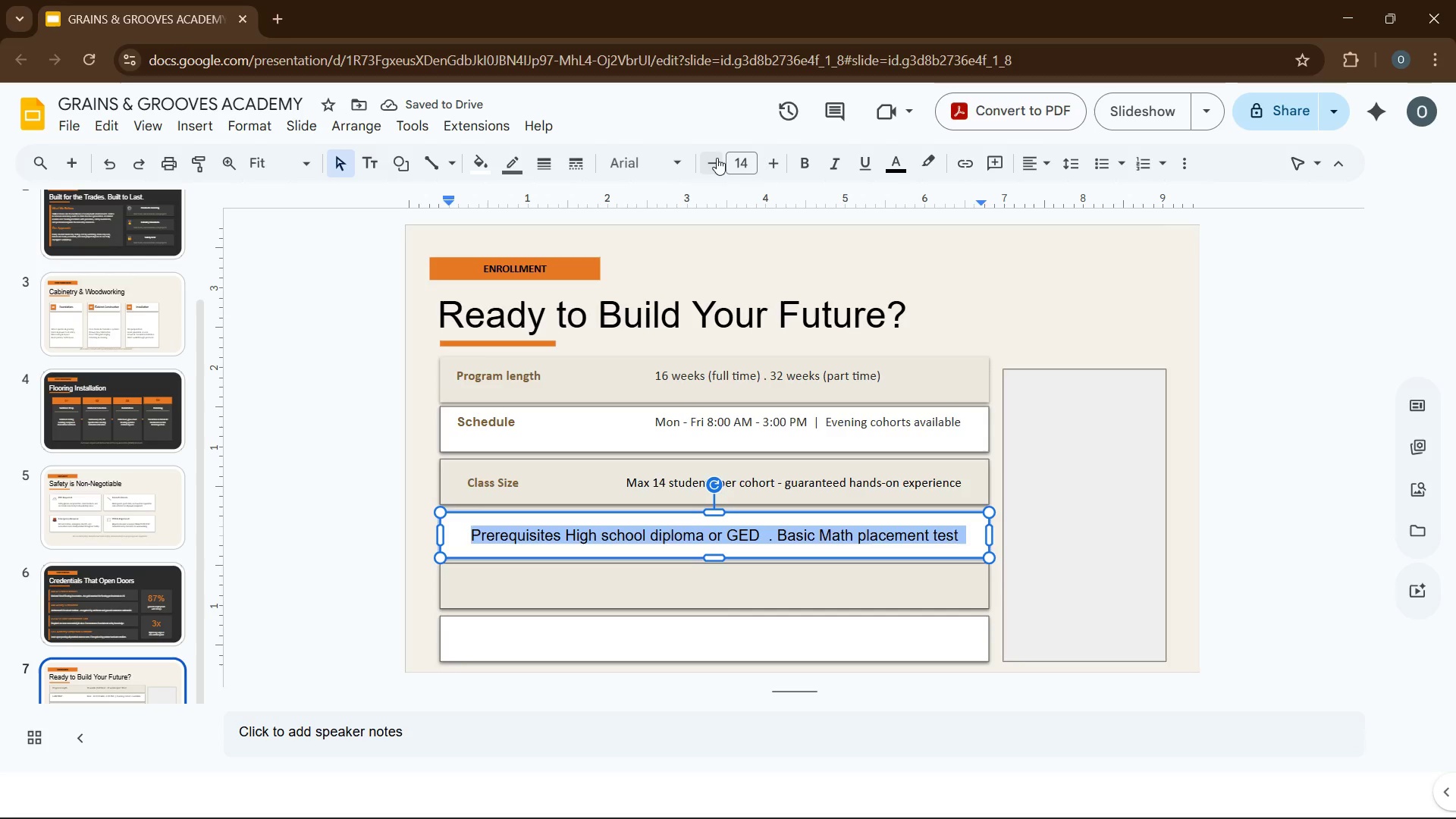 
double_click([714, 155])
 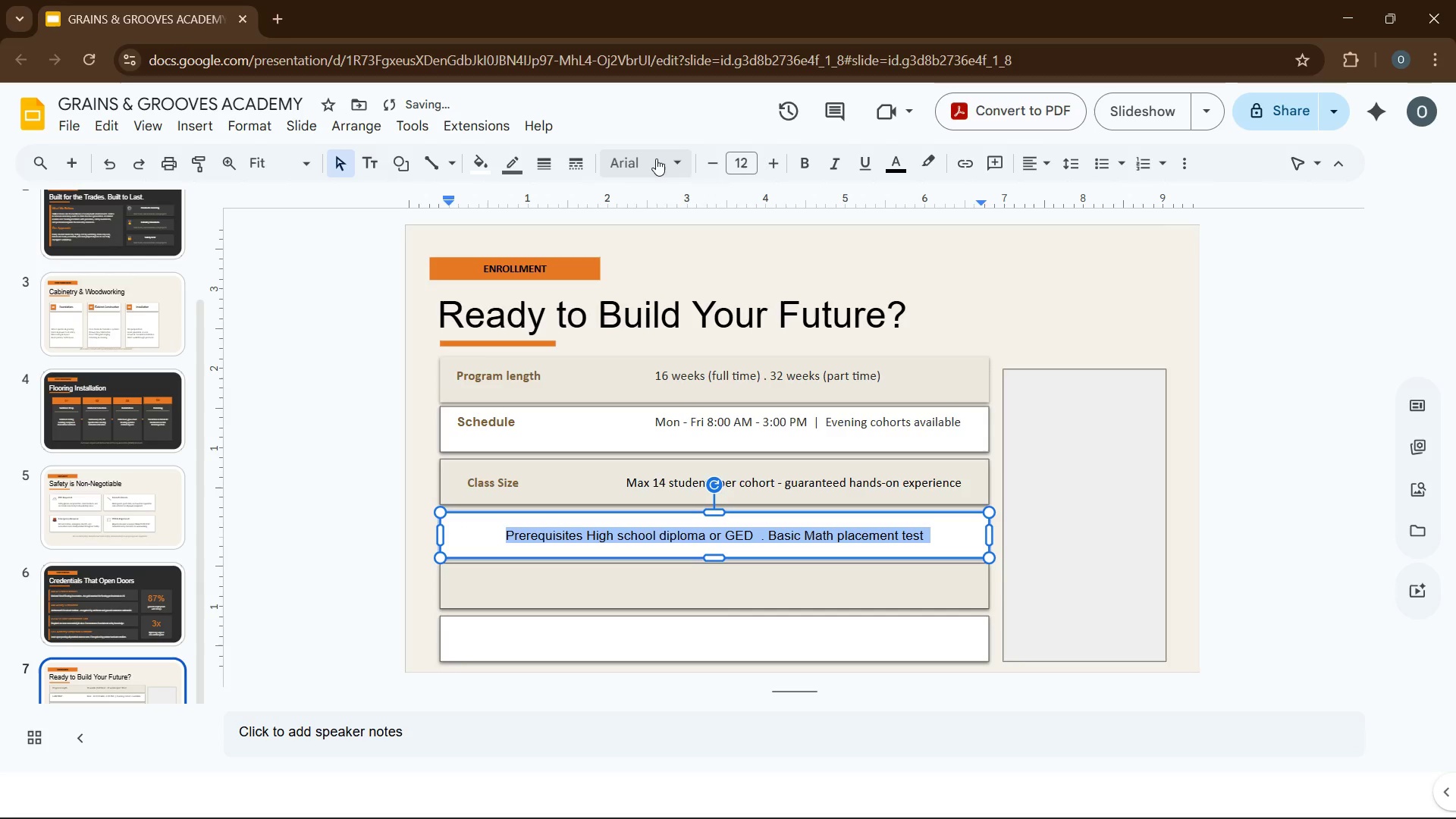 
left_click([656, 158])
 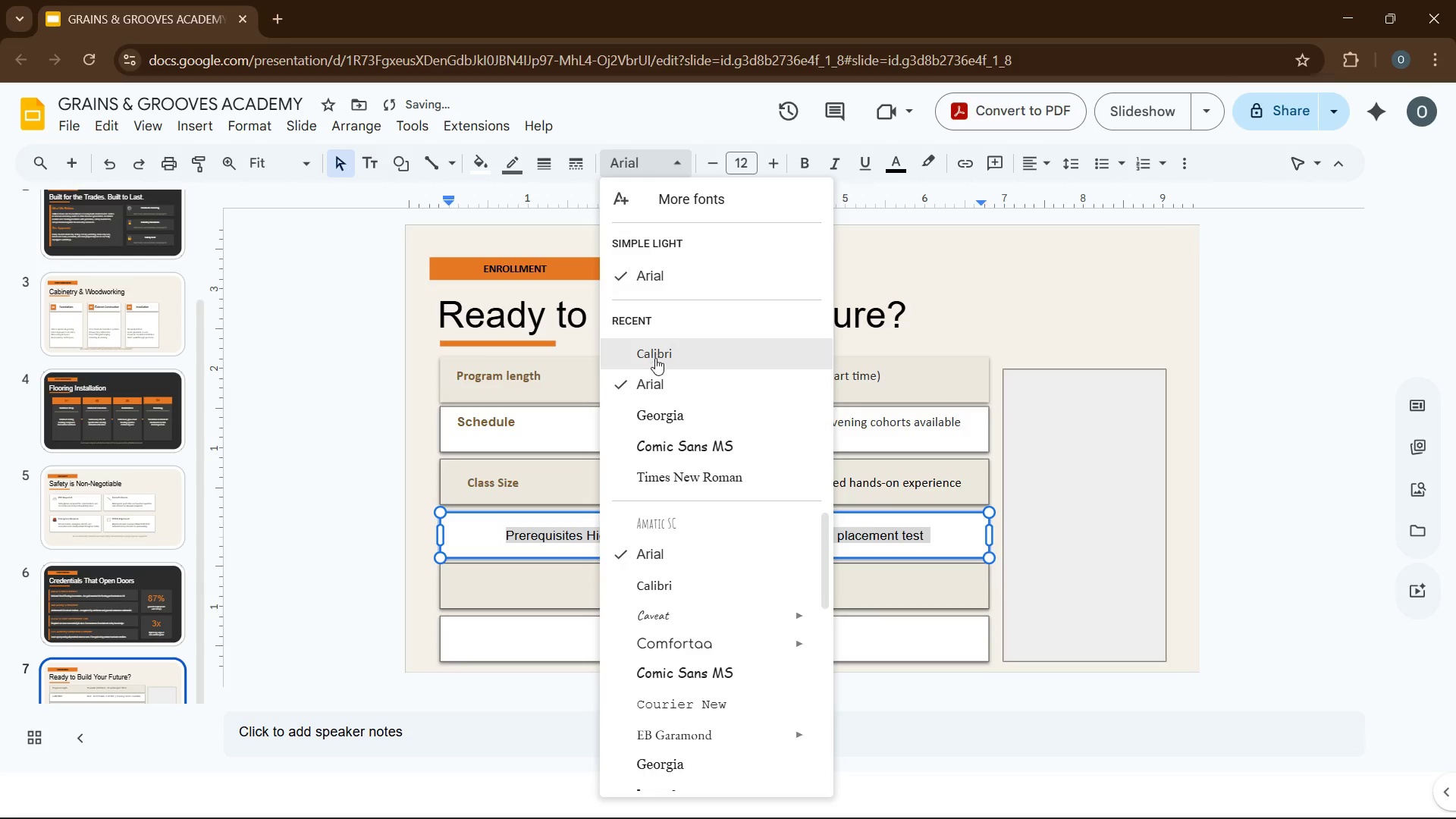 
left_click([655, 358])
 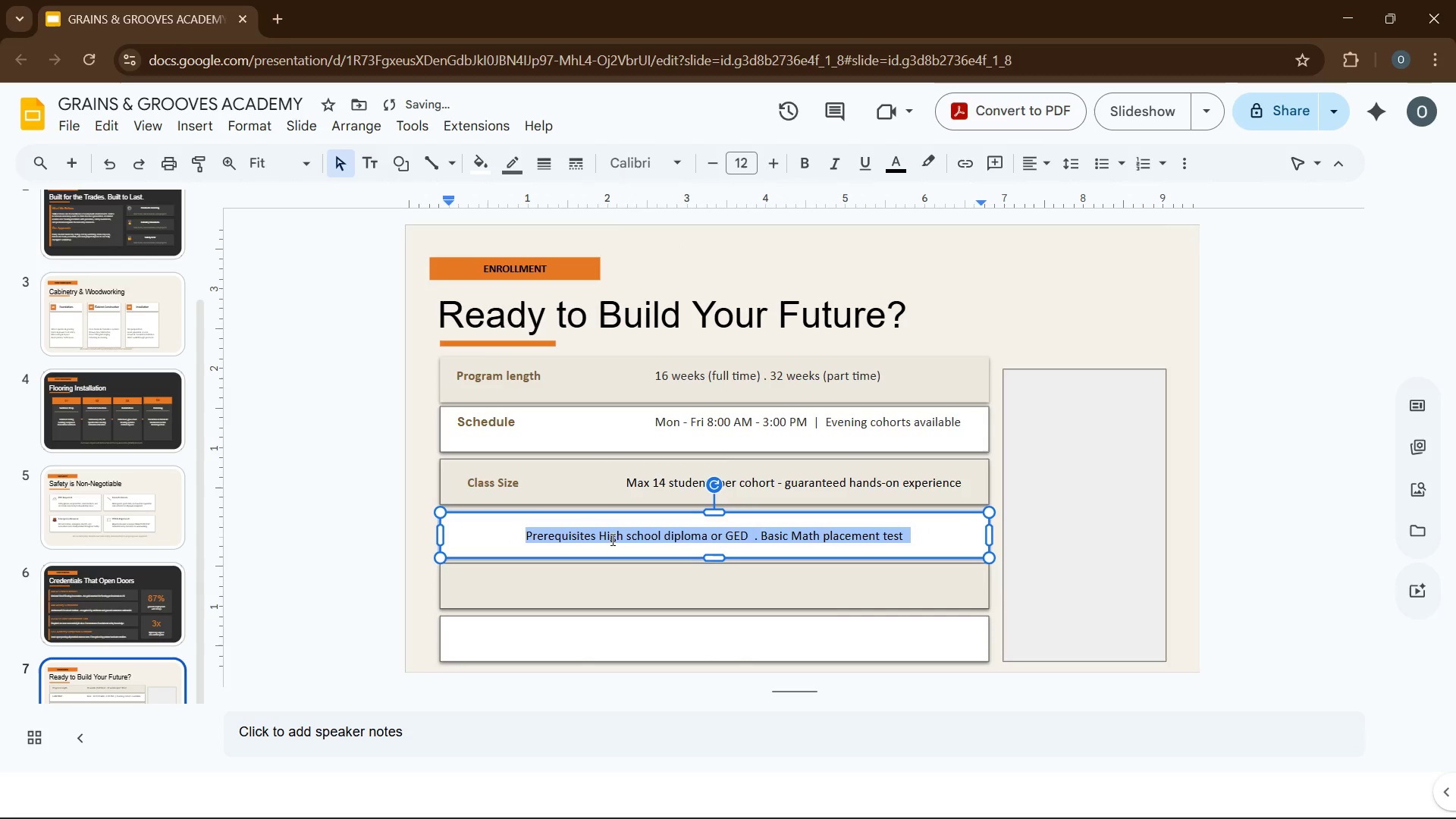 
left_click([601, 538])
 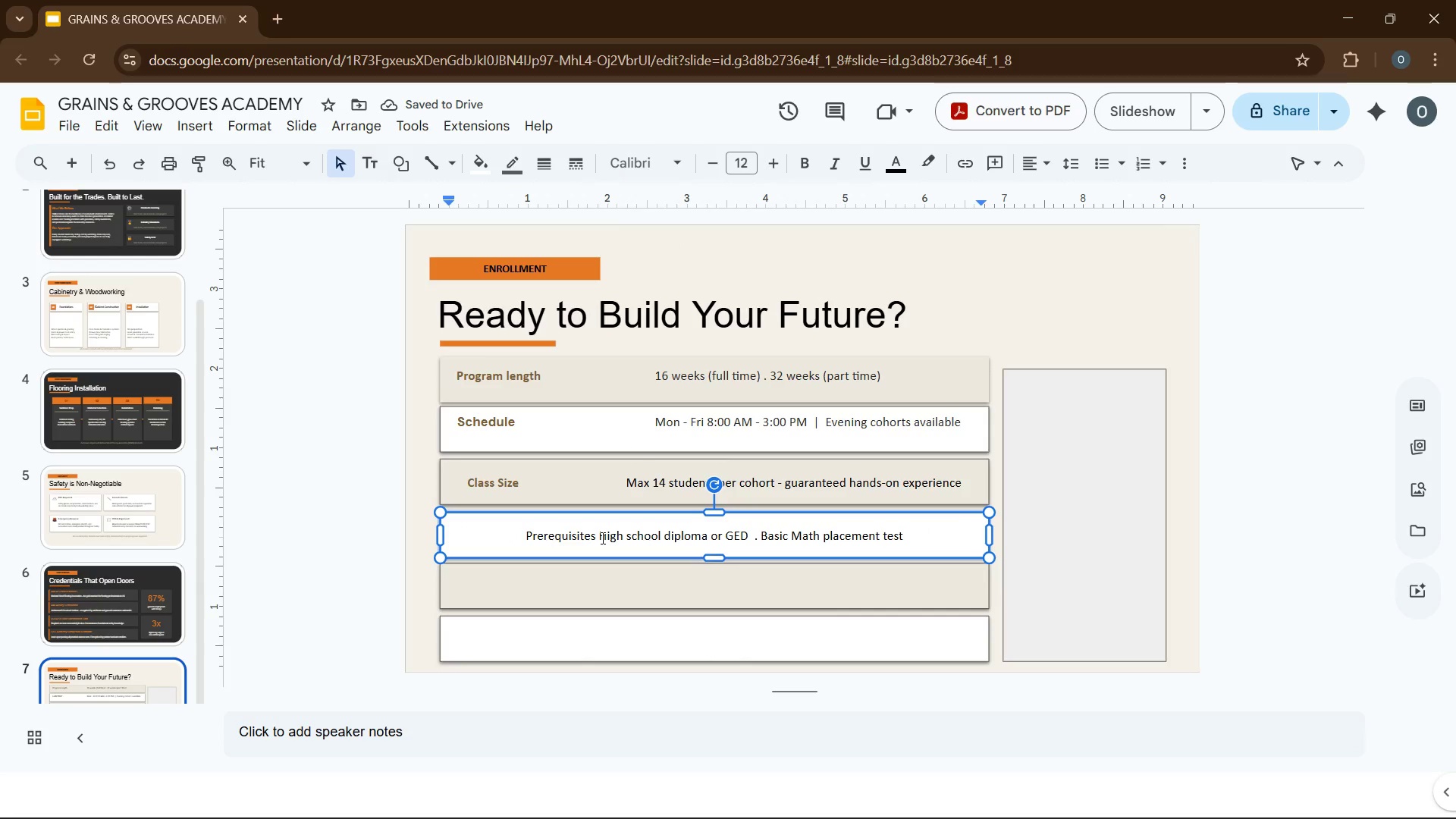 
key(Tab)
 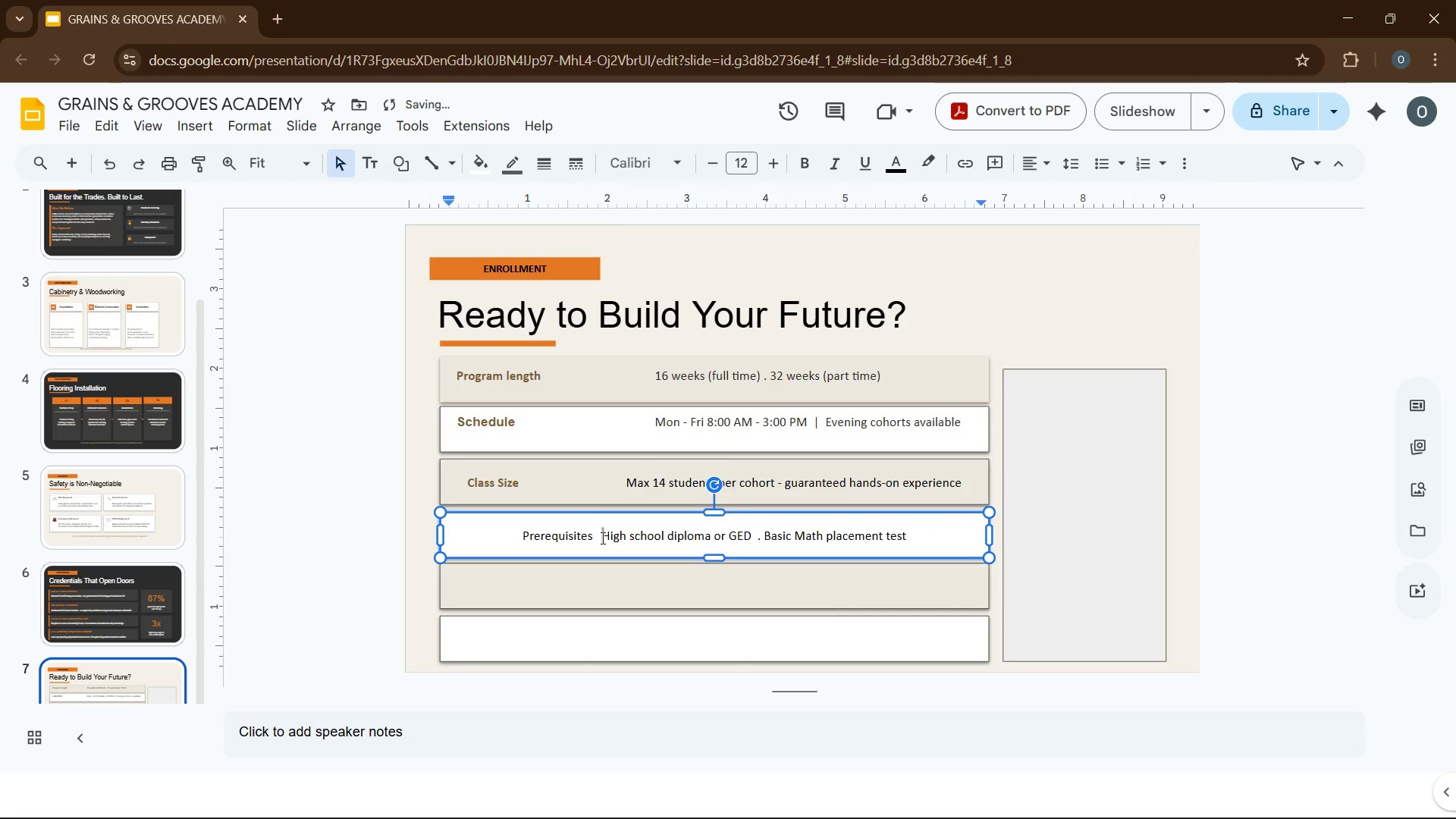 
key(Tab)
 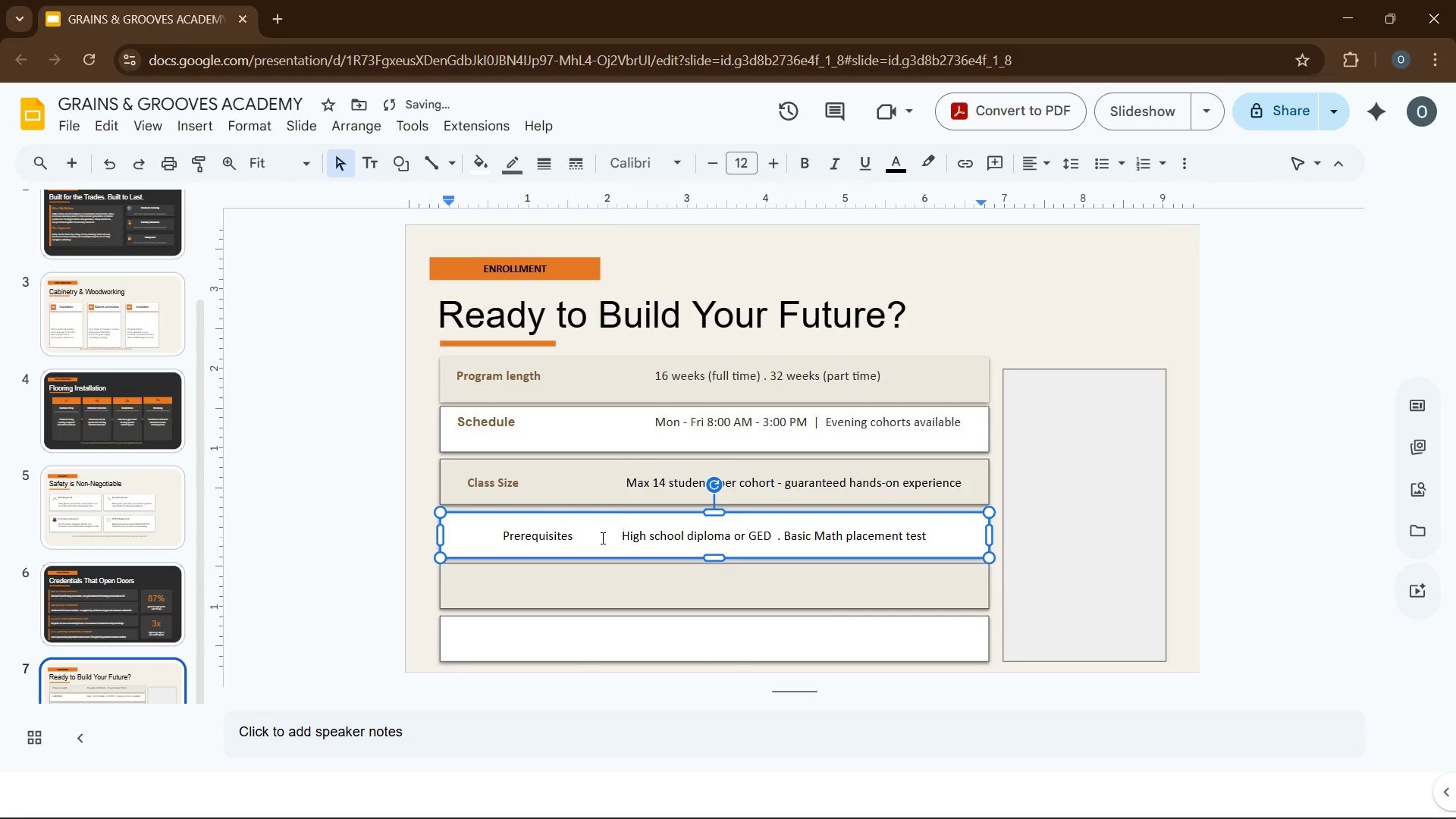 
key(Tab)
 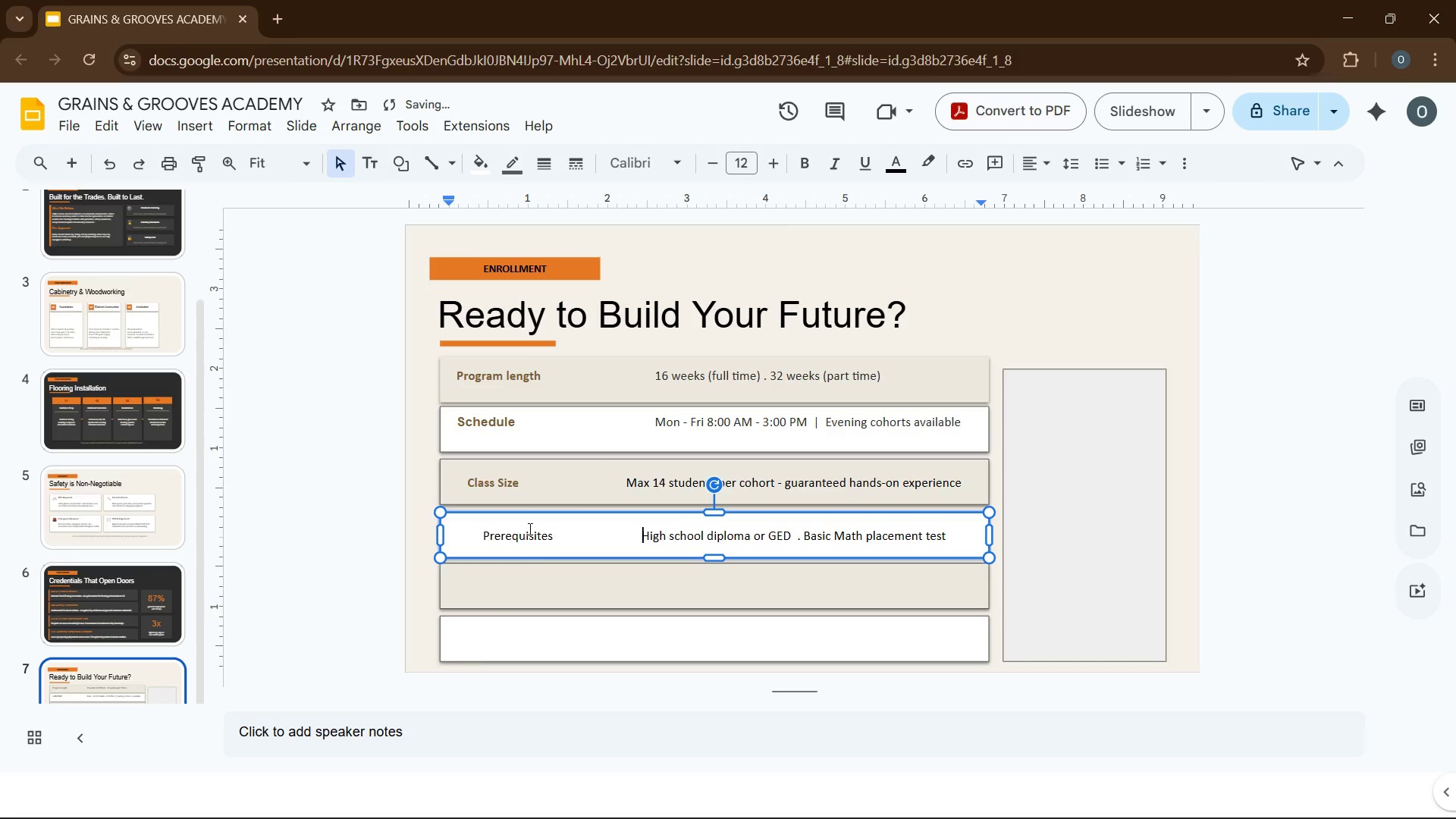 
key(Tab)
 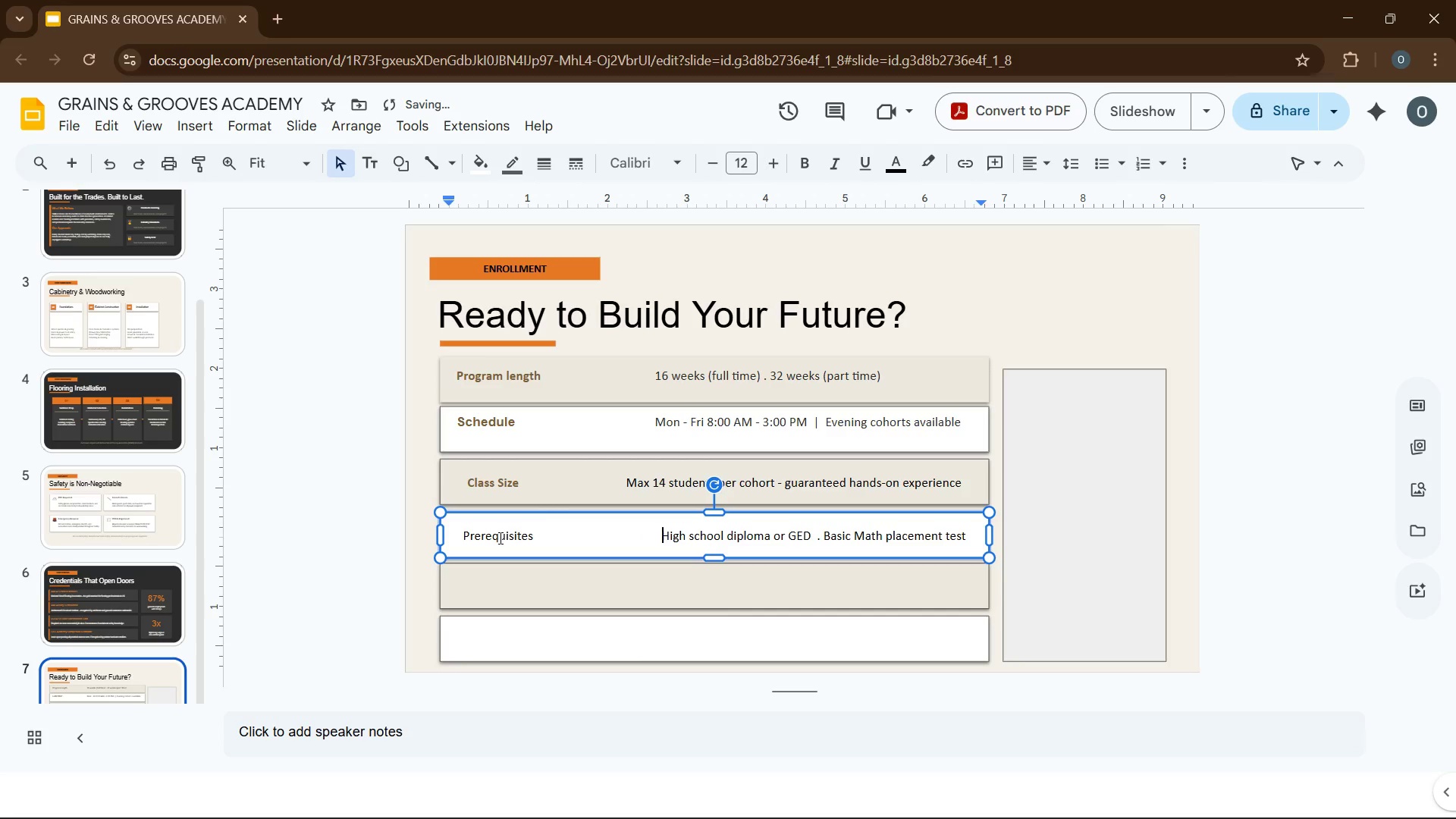 
double_click([499, 538])
 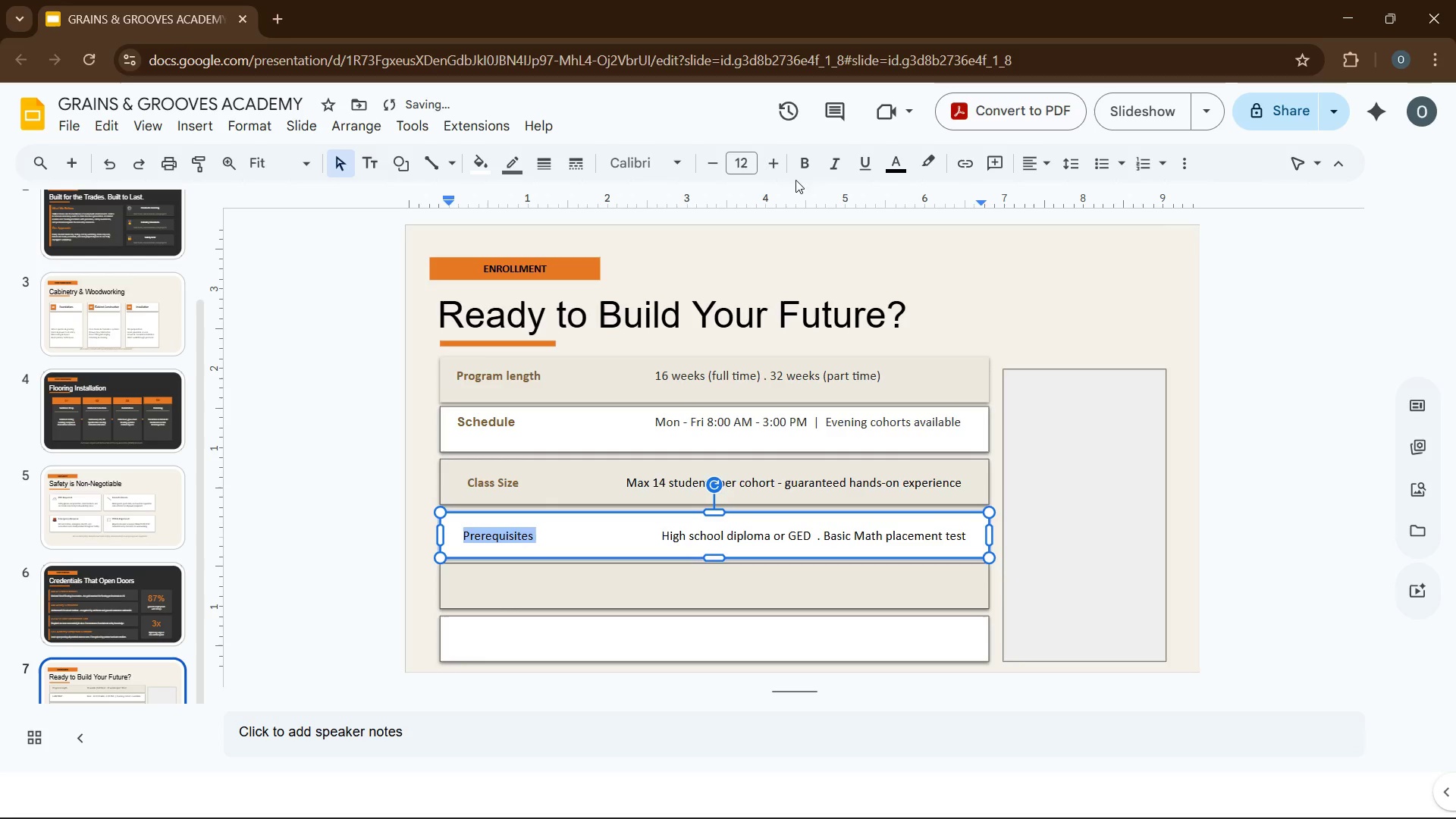 
left_click([805, 172])
 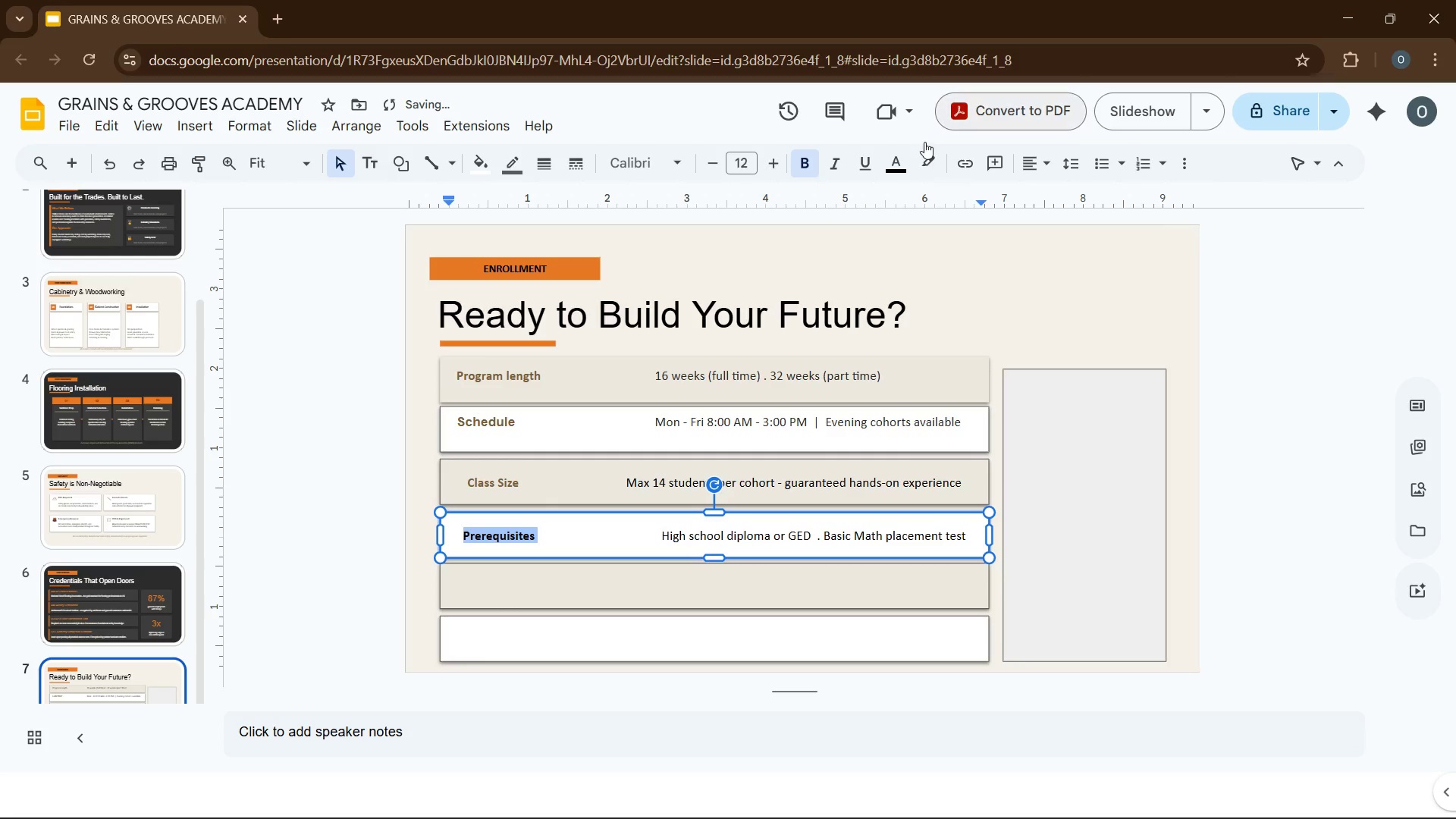 
left_click([896, 161])
 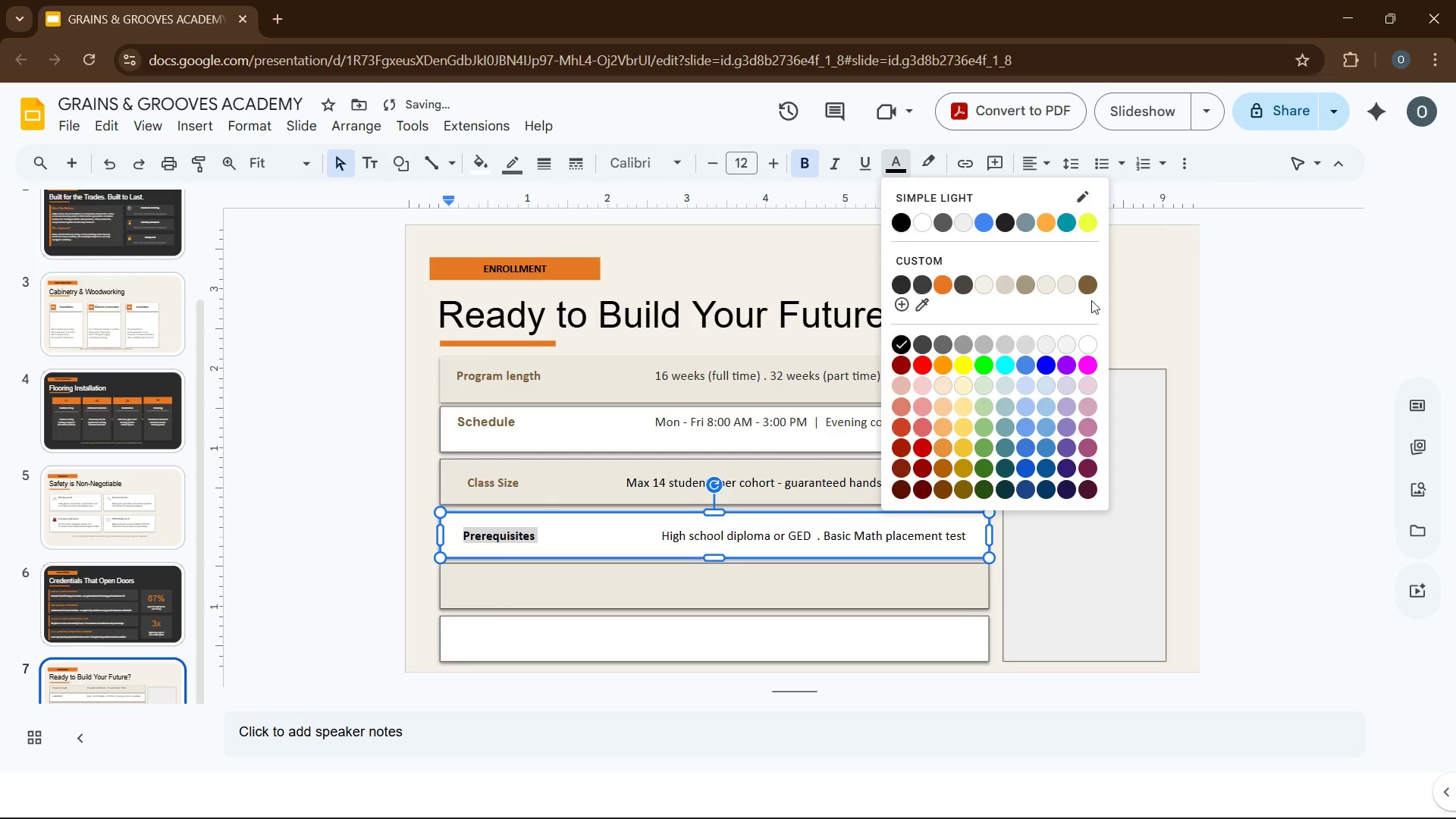 
left_click([1086, 280])
 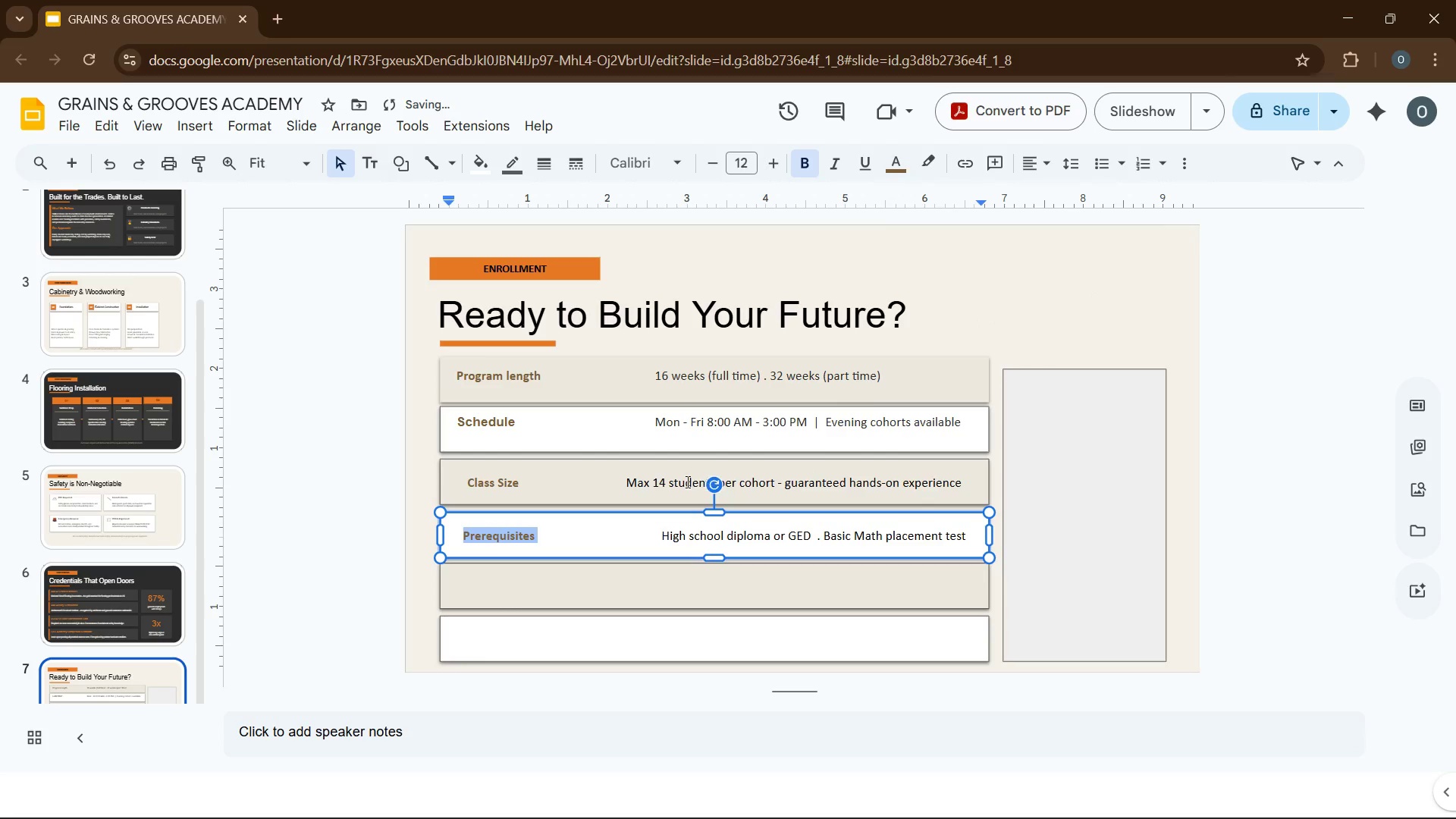 
left_click([675, 422])
 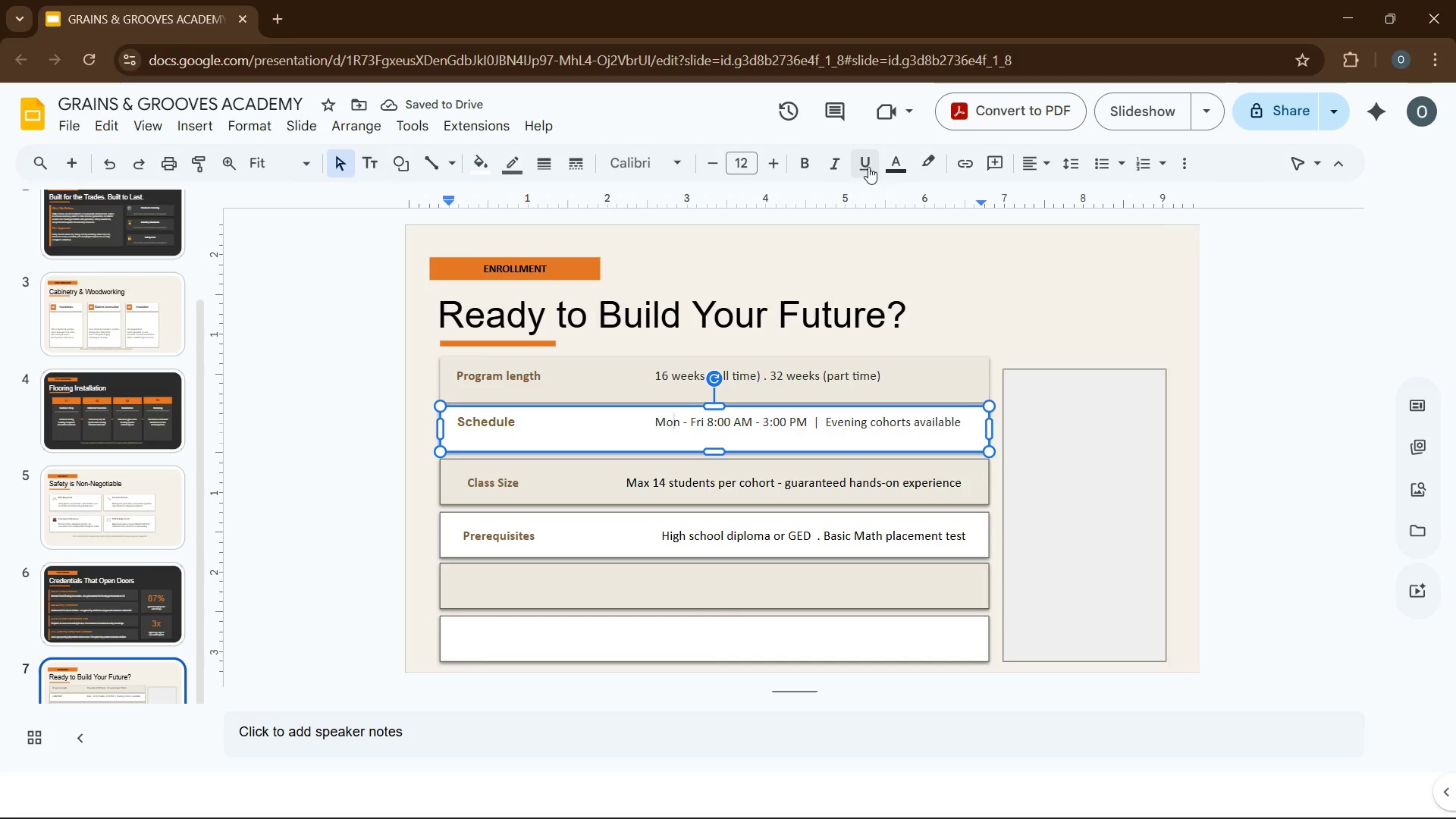 
left_click([888, 152])
 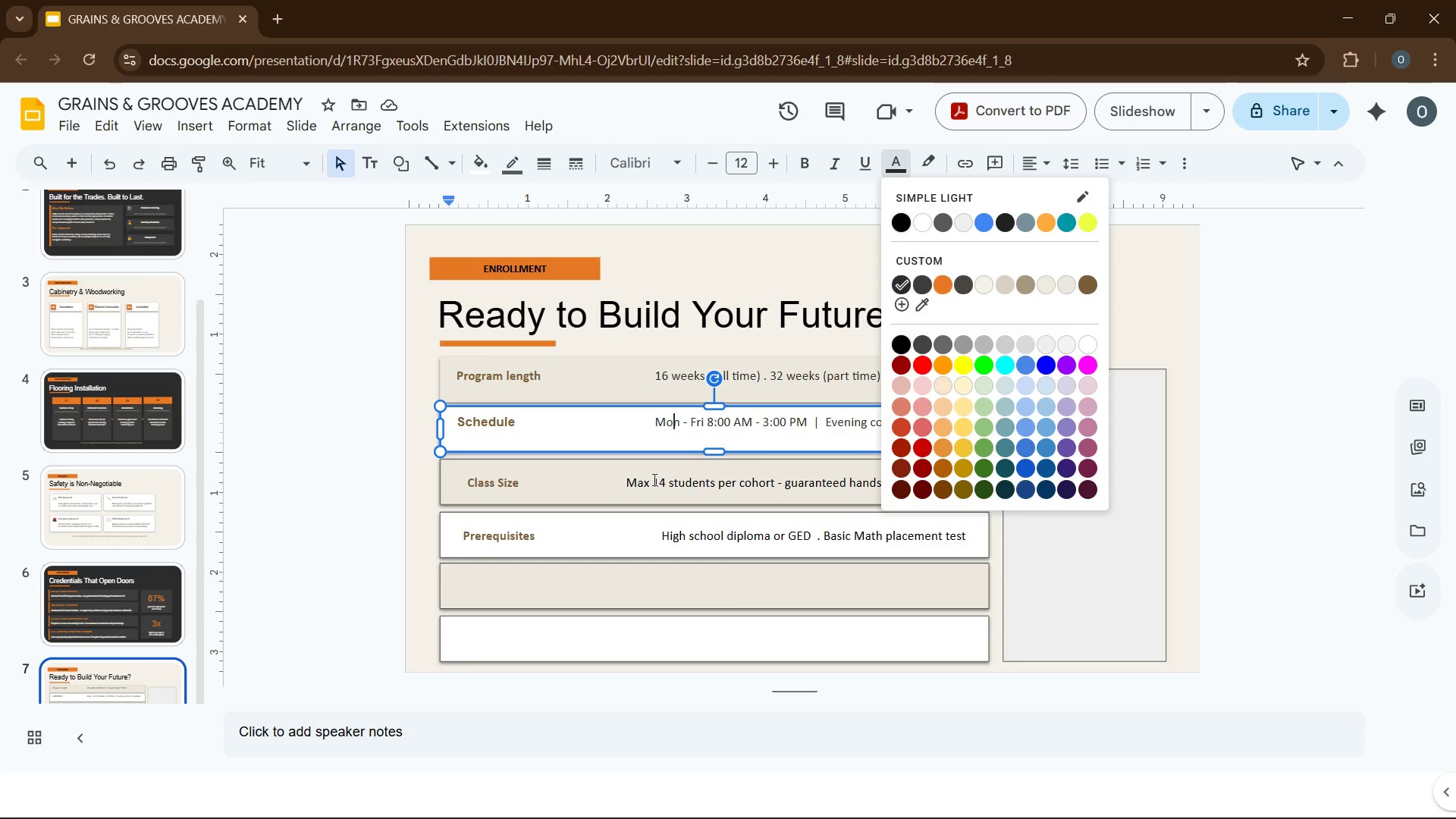 
left_click_drag(start_coordinate=[631, 484], to_coordinate=[963, 481])
 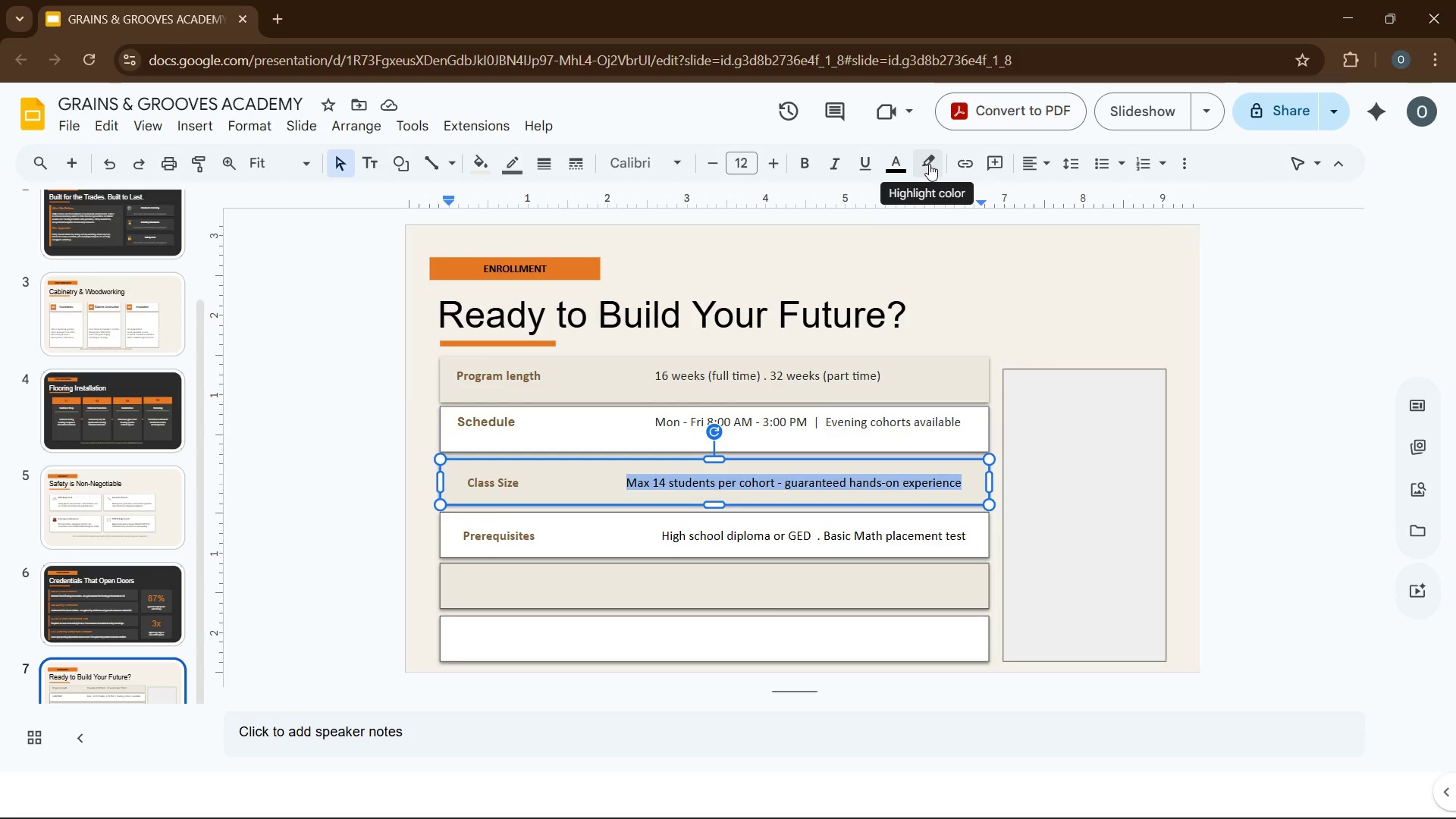 
left_click([908, 164])
 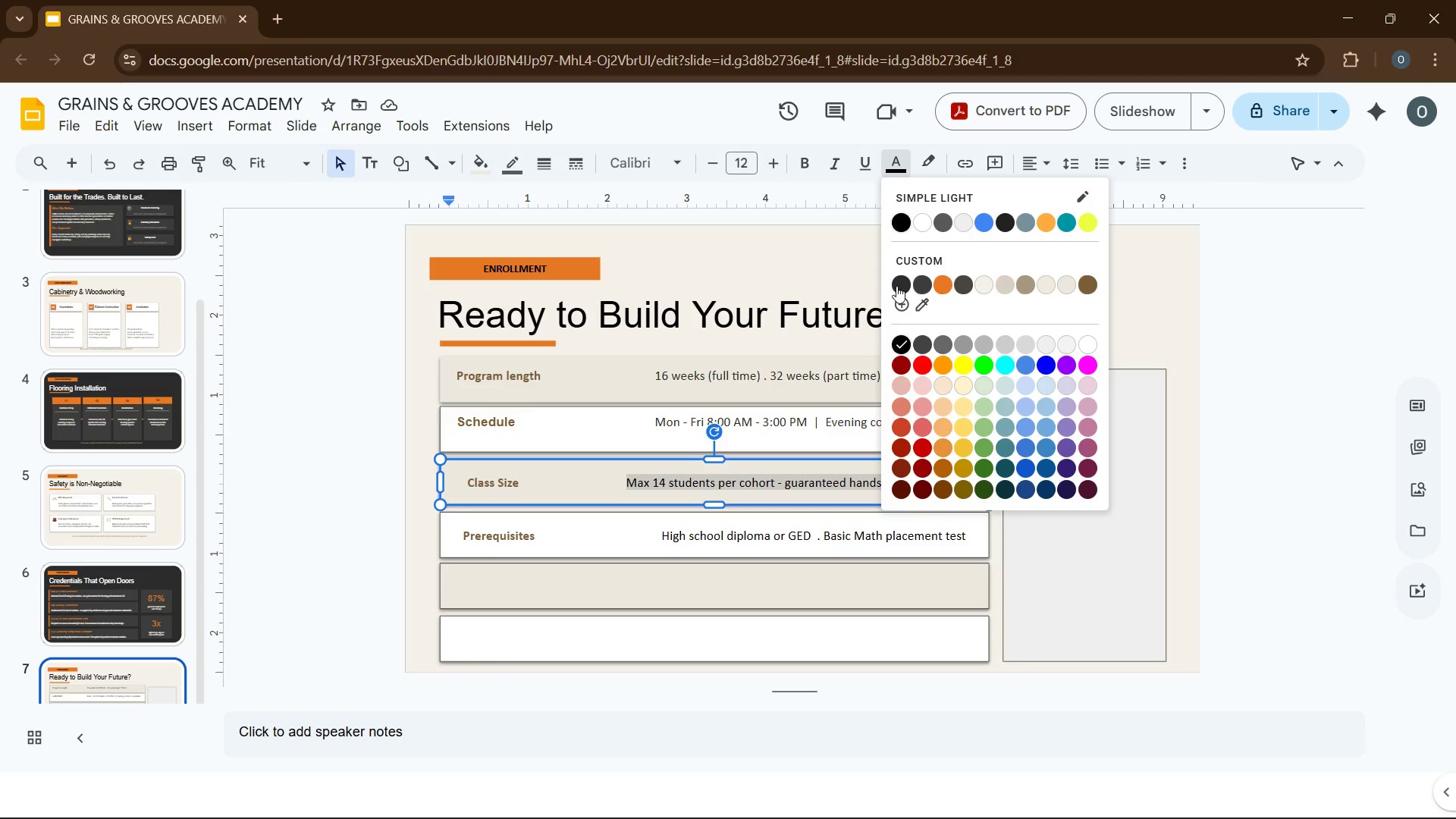 
left_click([899, 281])
 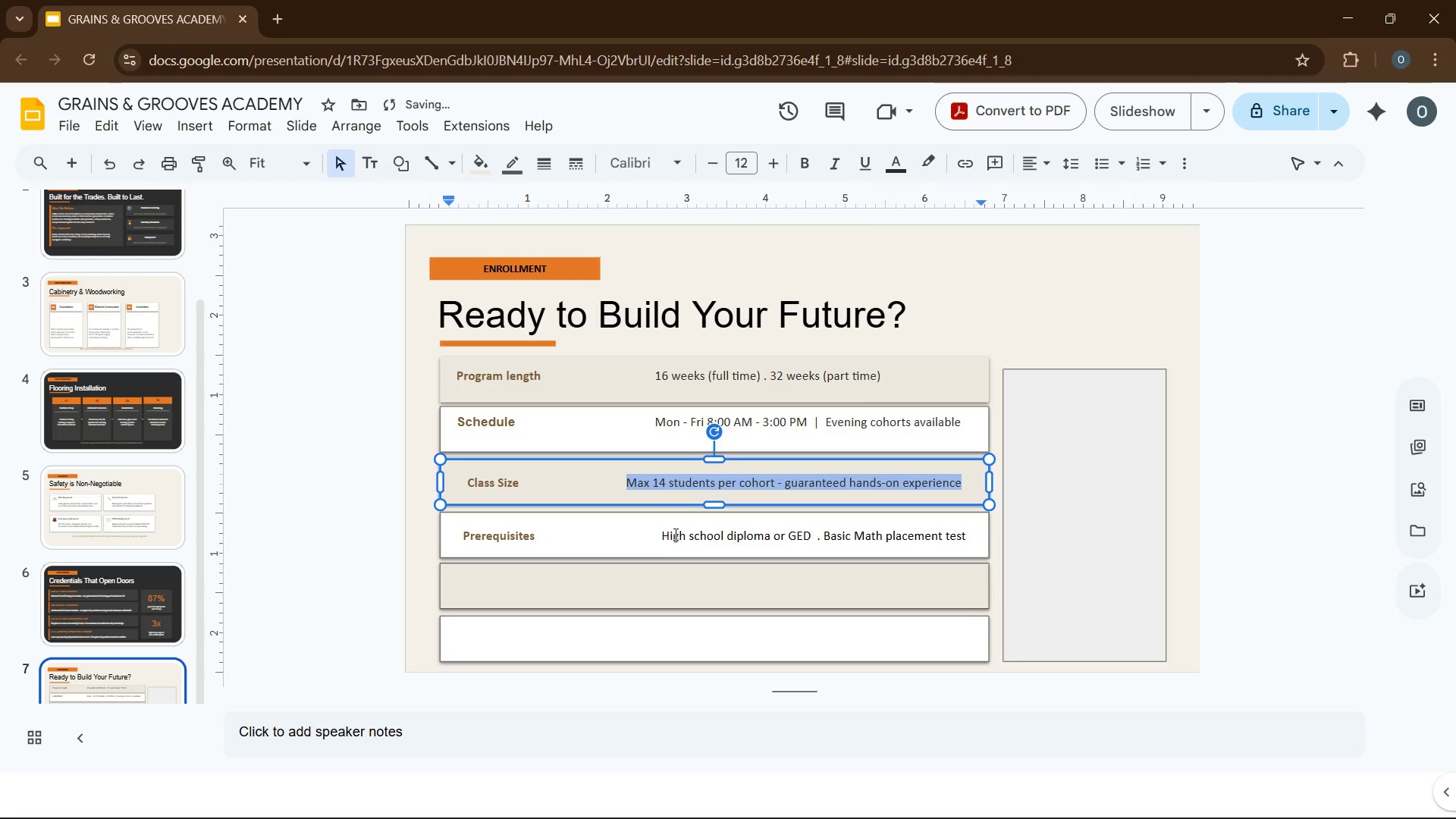 
left_click_drag(start_coordinate=[659, 535], to_coordinate=[971, 529])
 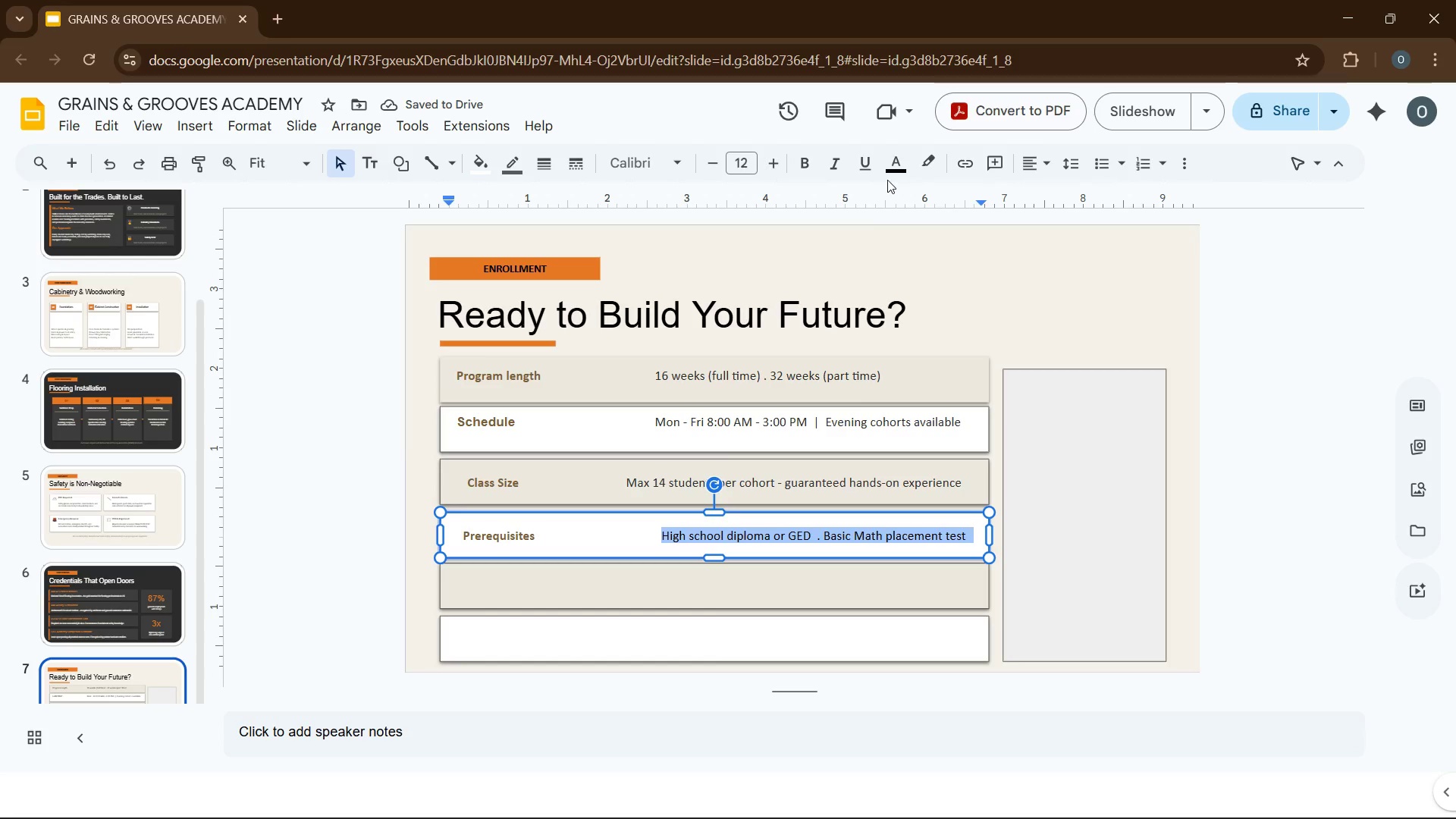 
left_click([894, 174])
 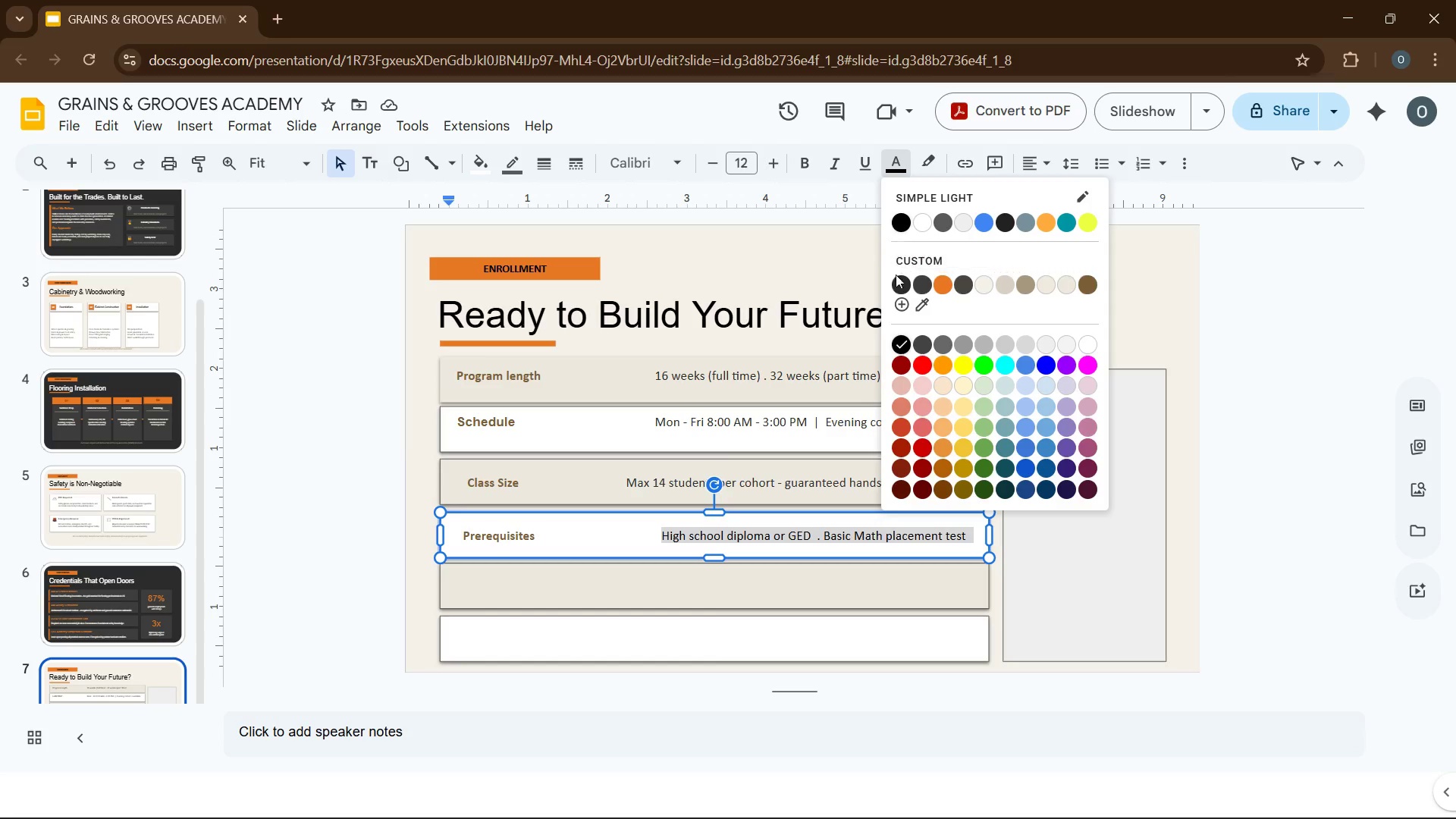 
left_click([896, 285])
 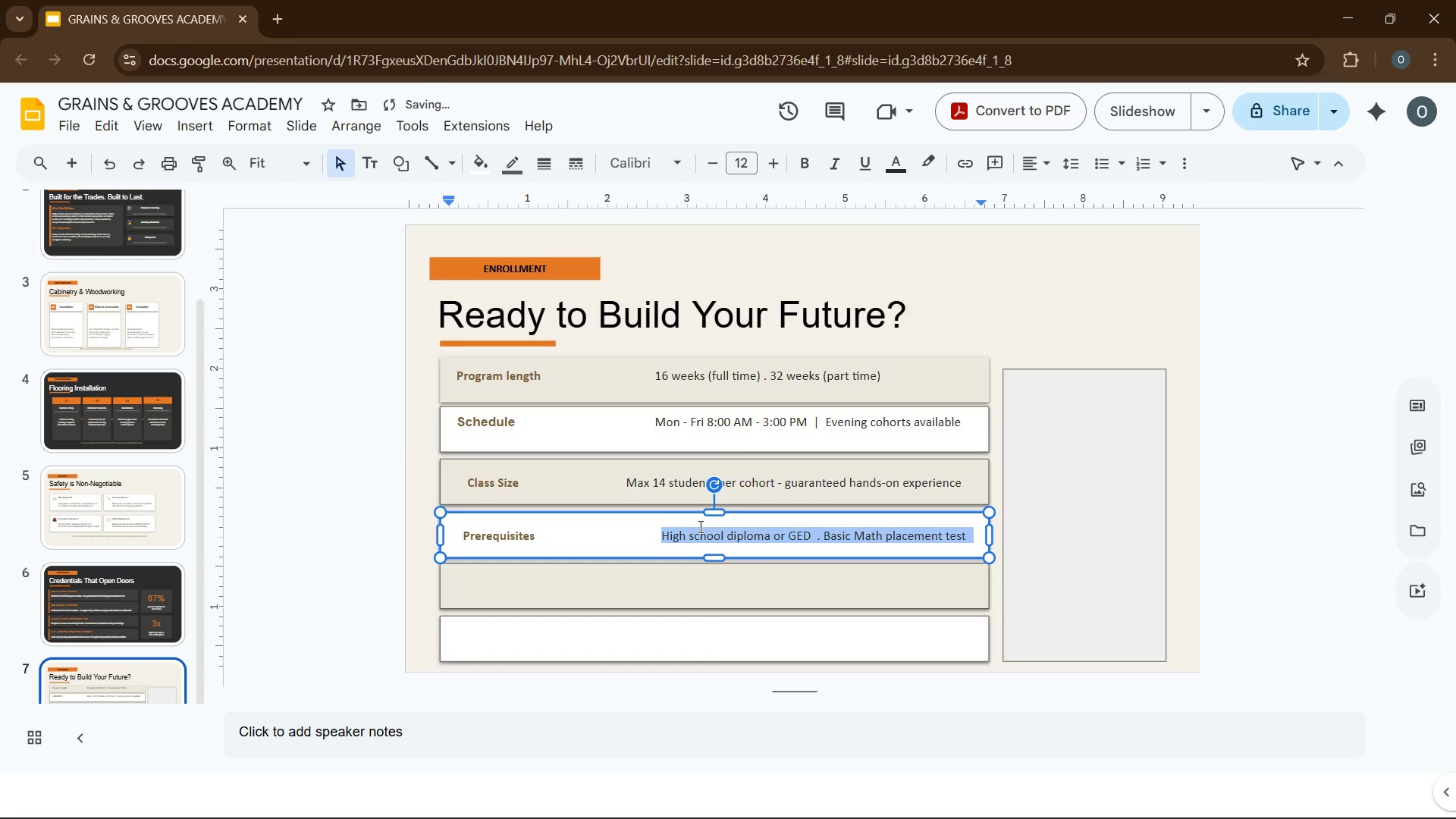 
left_click([660, 529])
 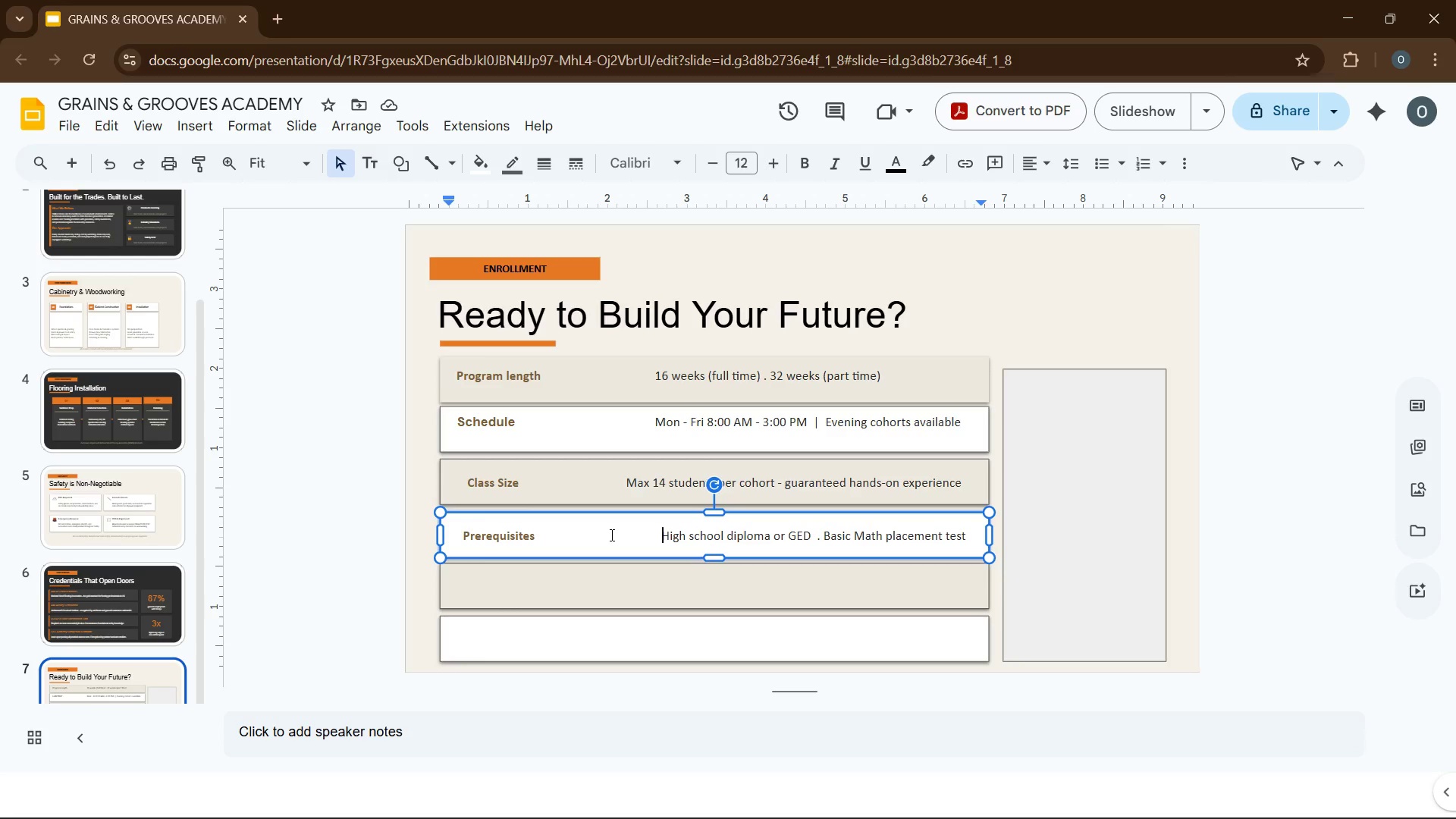 
wait(5.45)
 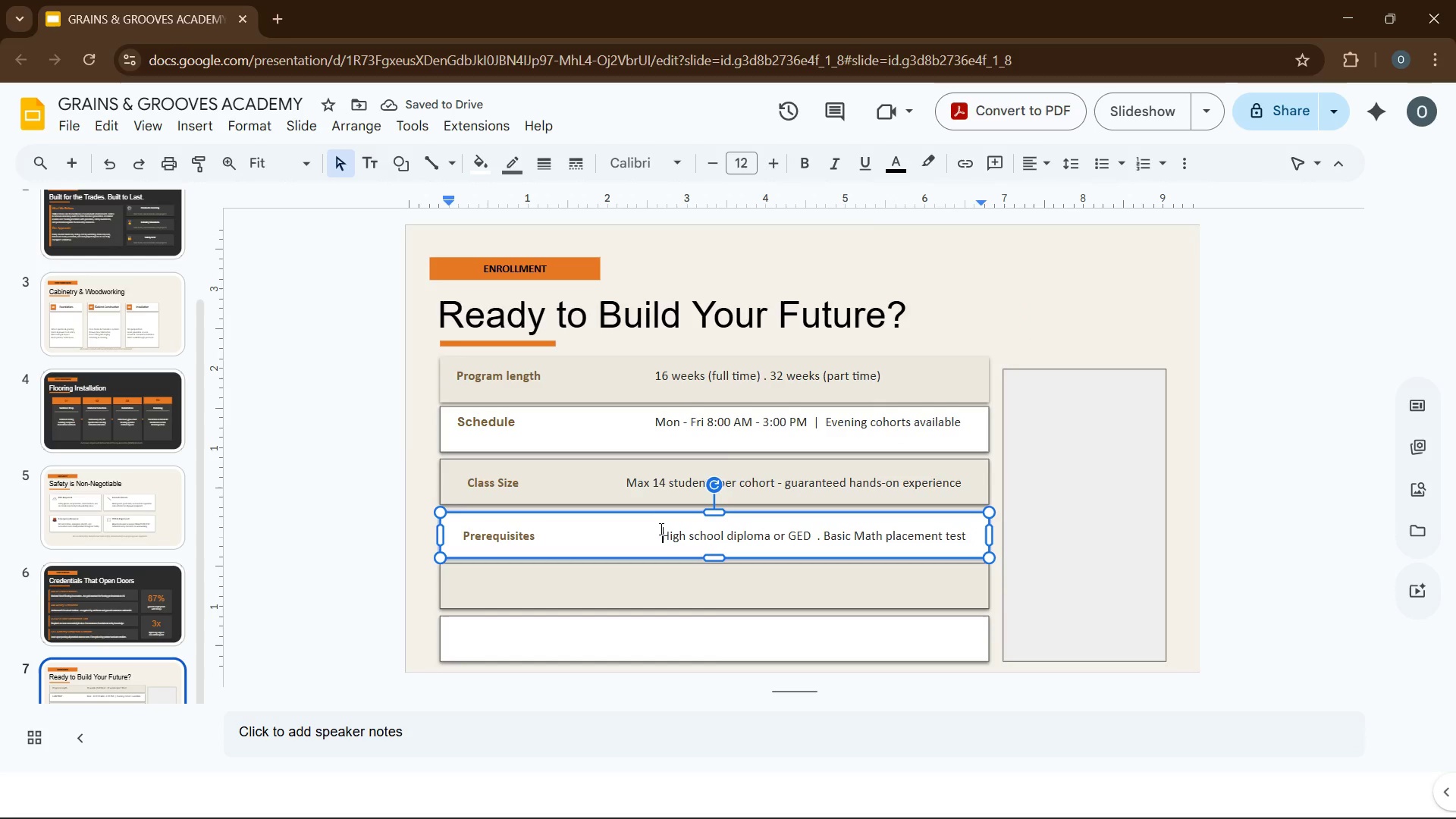 
left_click([667, 580])
 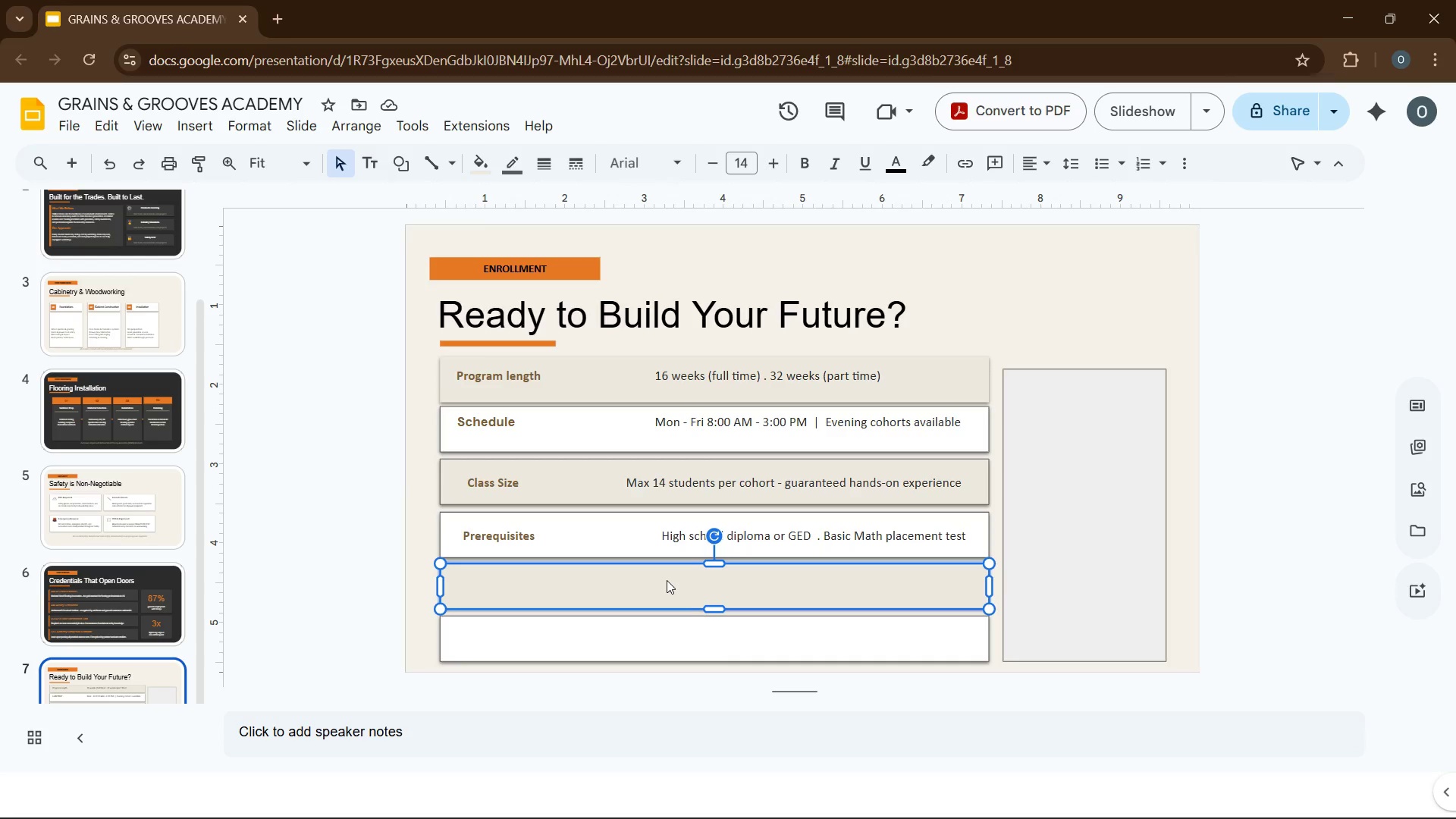 
type(tuitio $)
 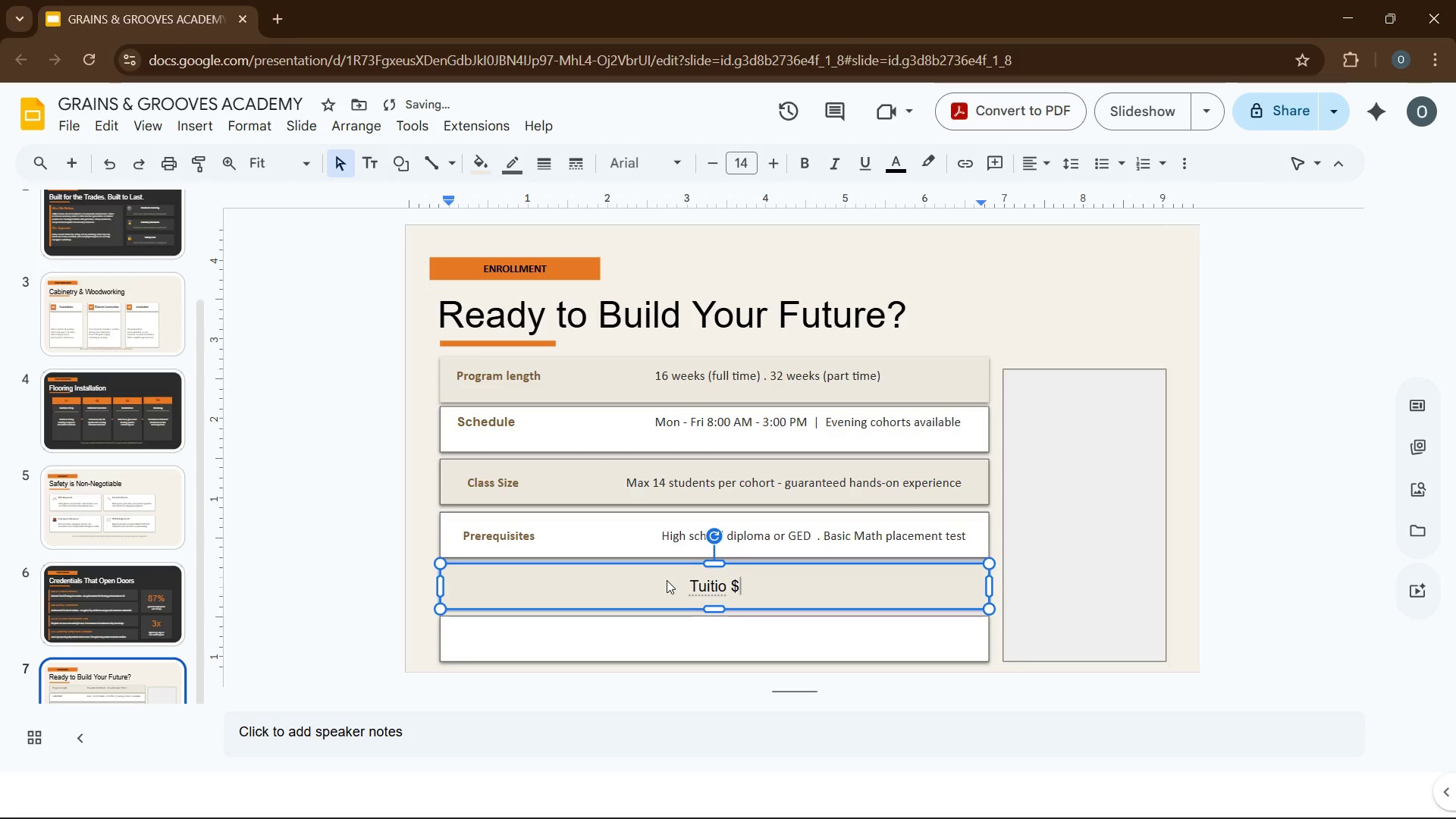 
wait(8.27)
 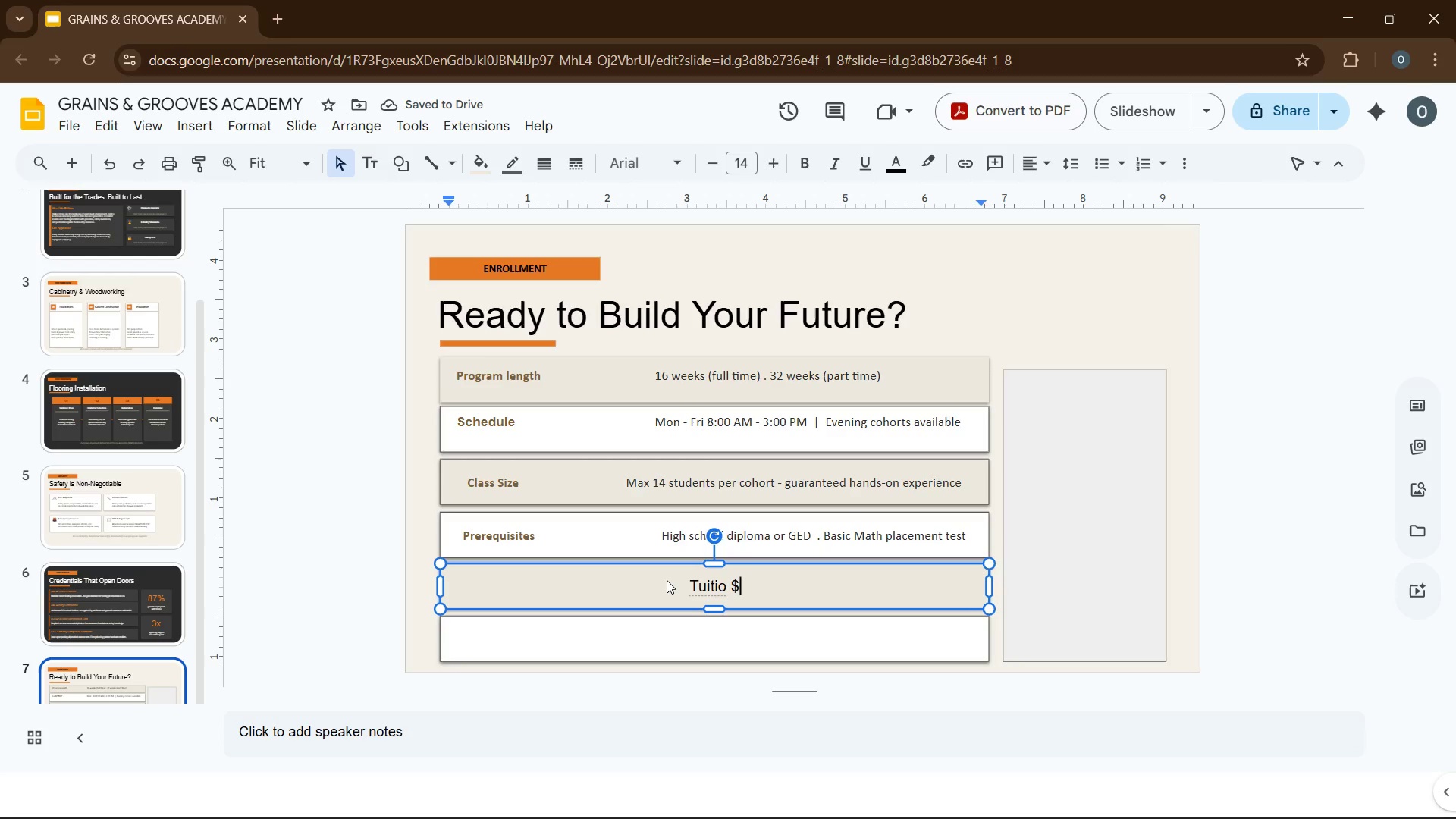 
key(ArrowLeft)
 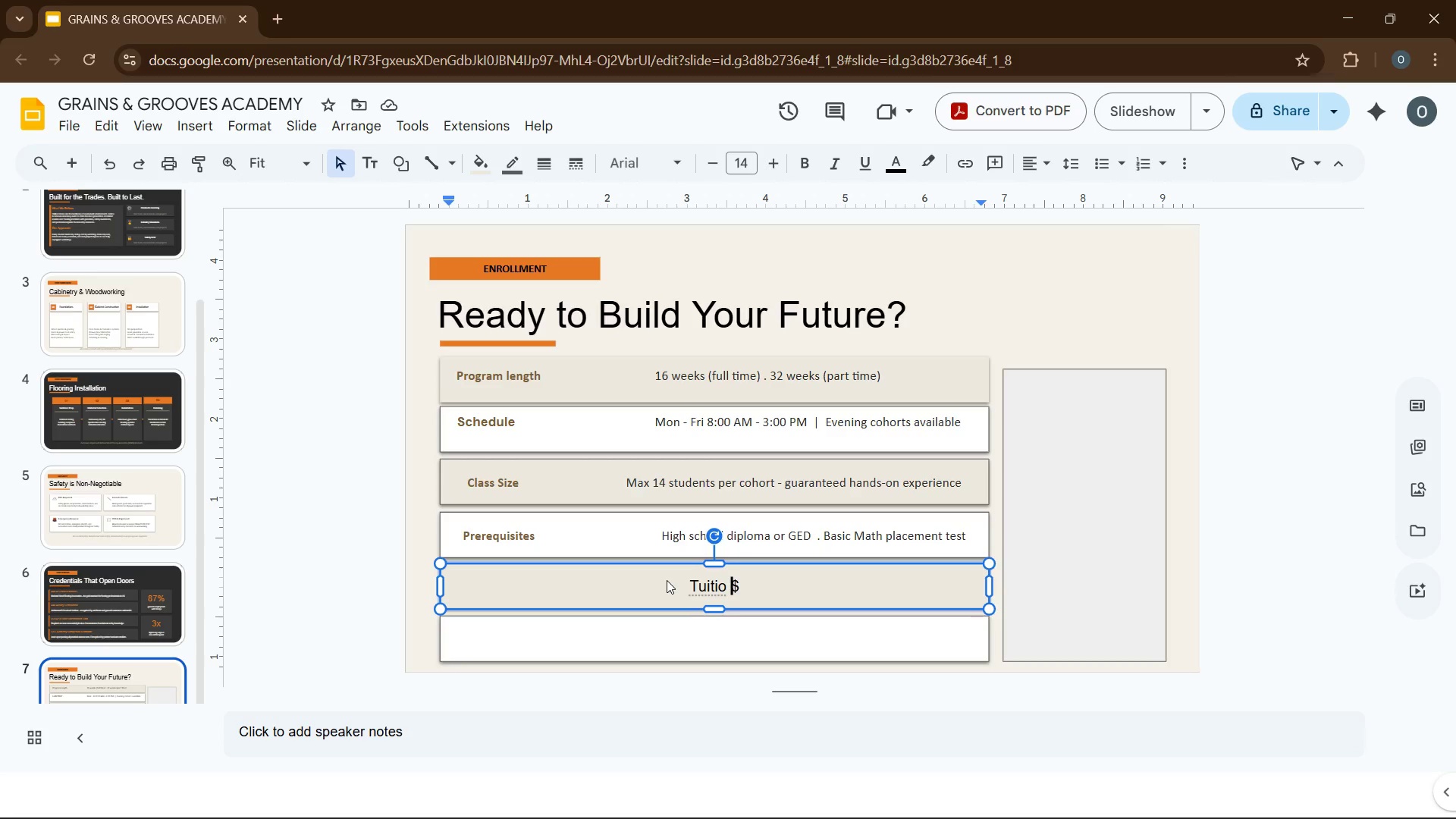 
key(ArrowLeft)
 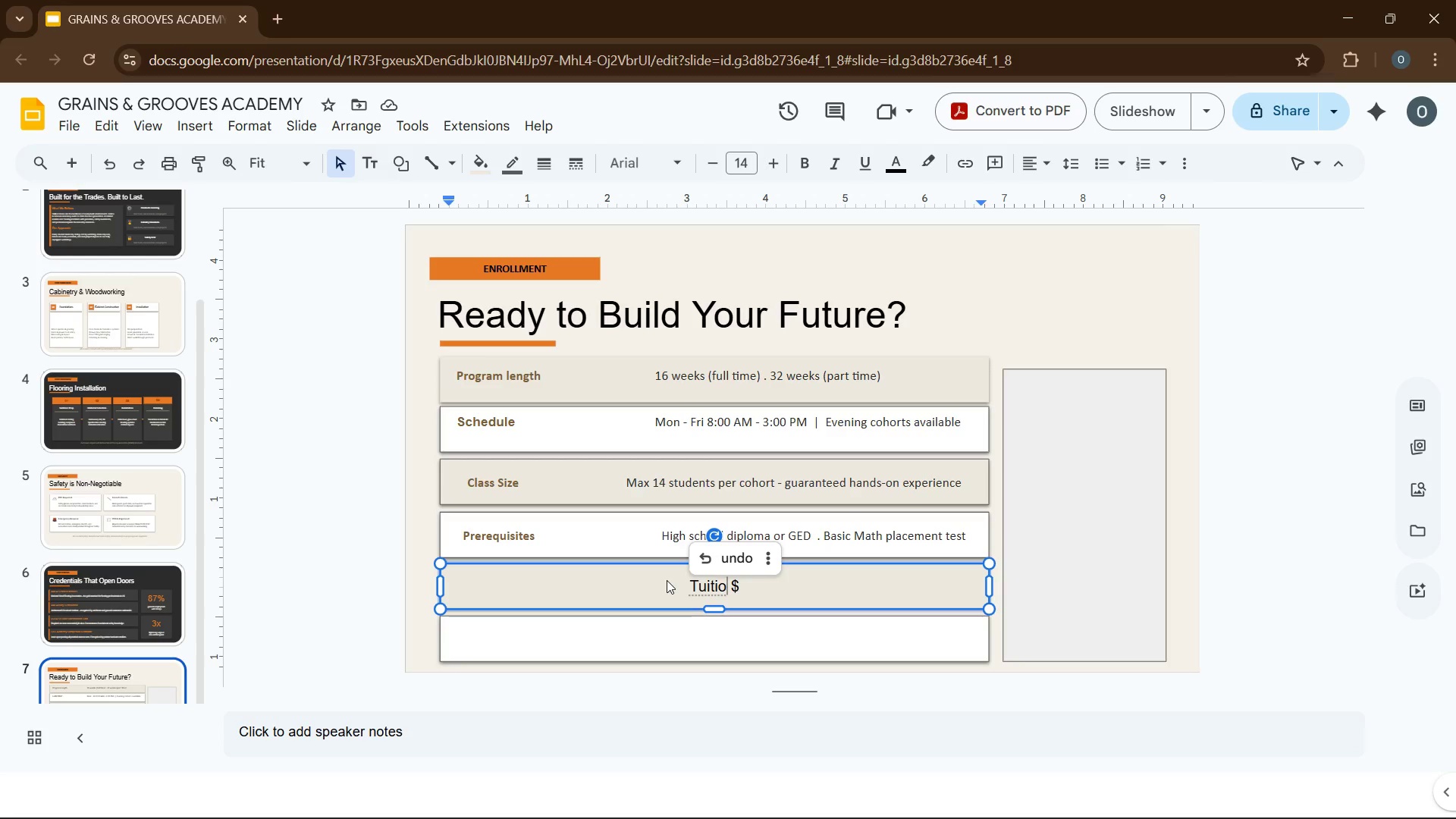 
key(N)
 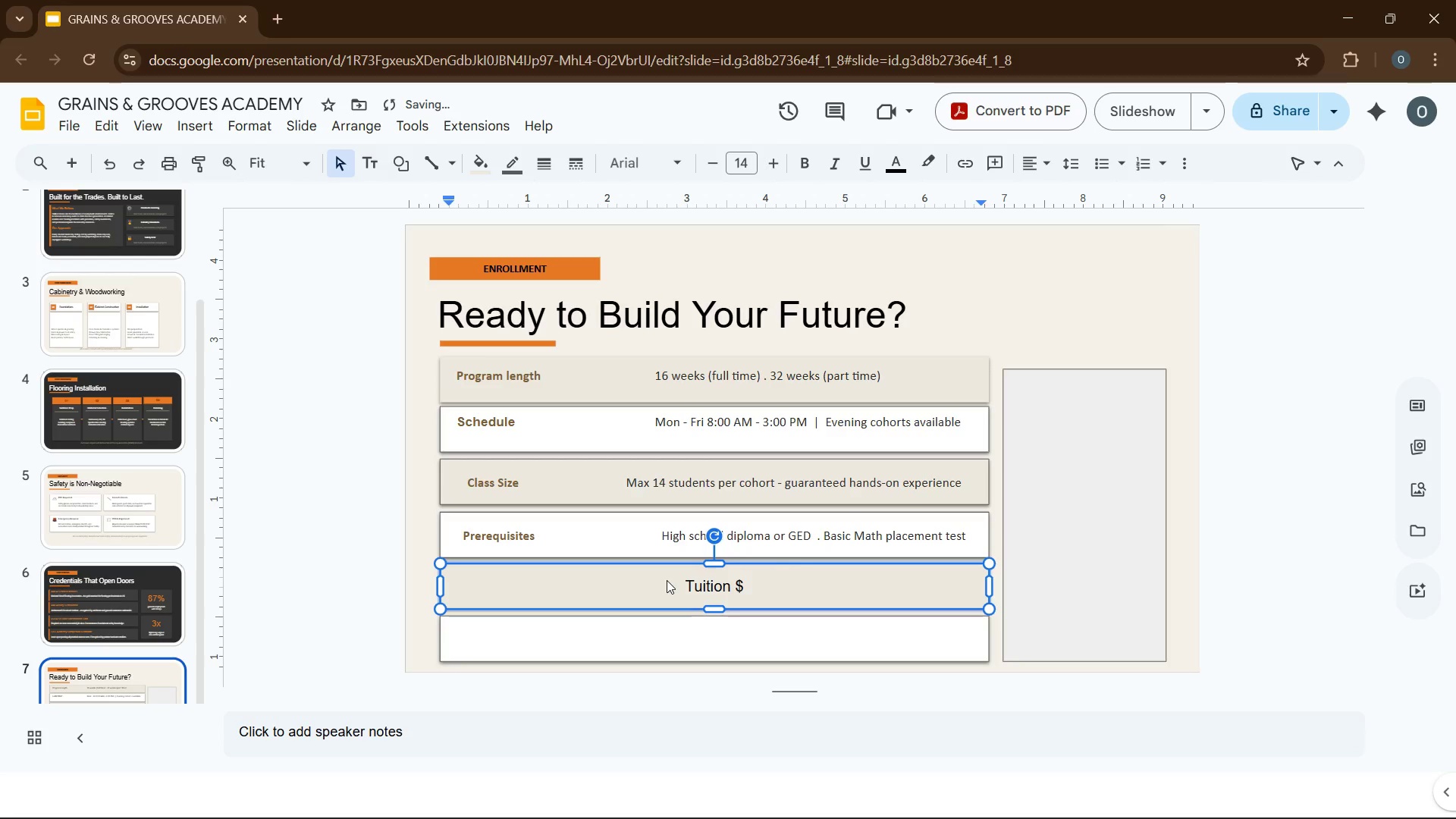 
key(ArrowRight)
 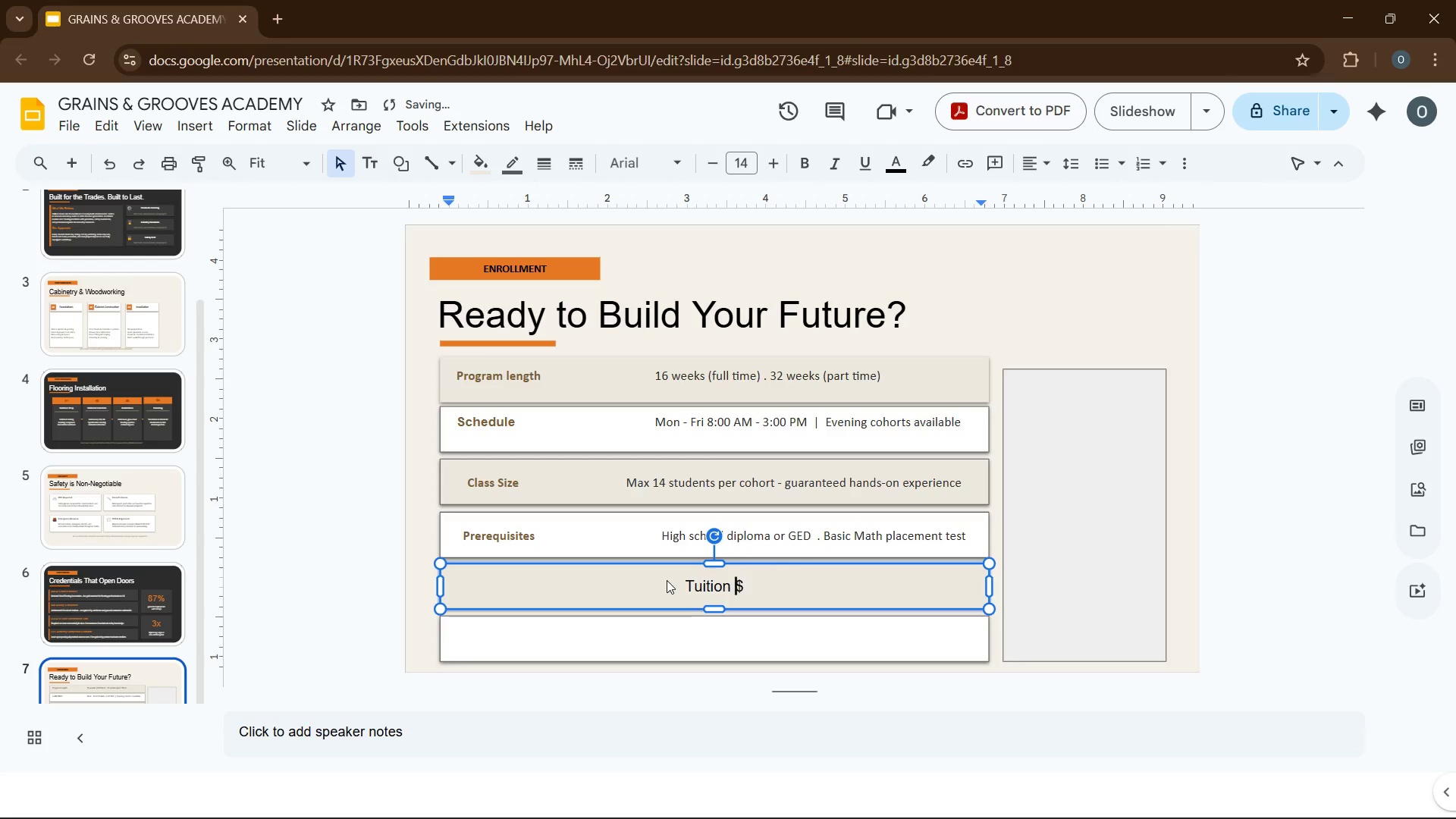 
key(ArrowRight)
 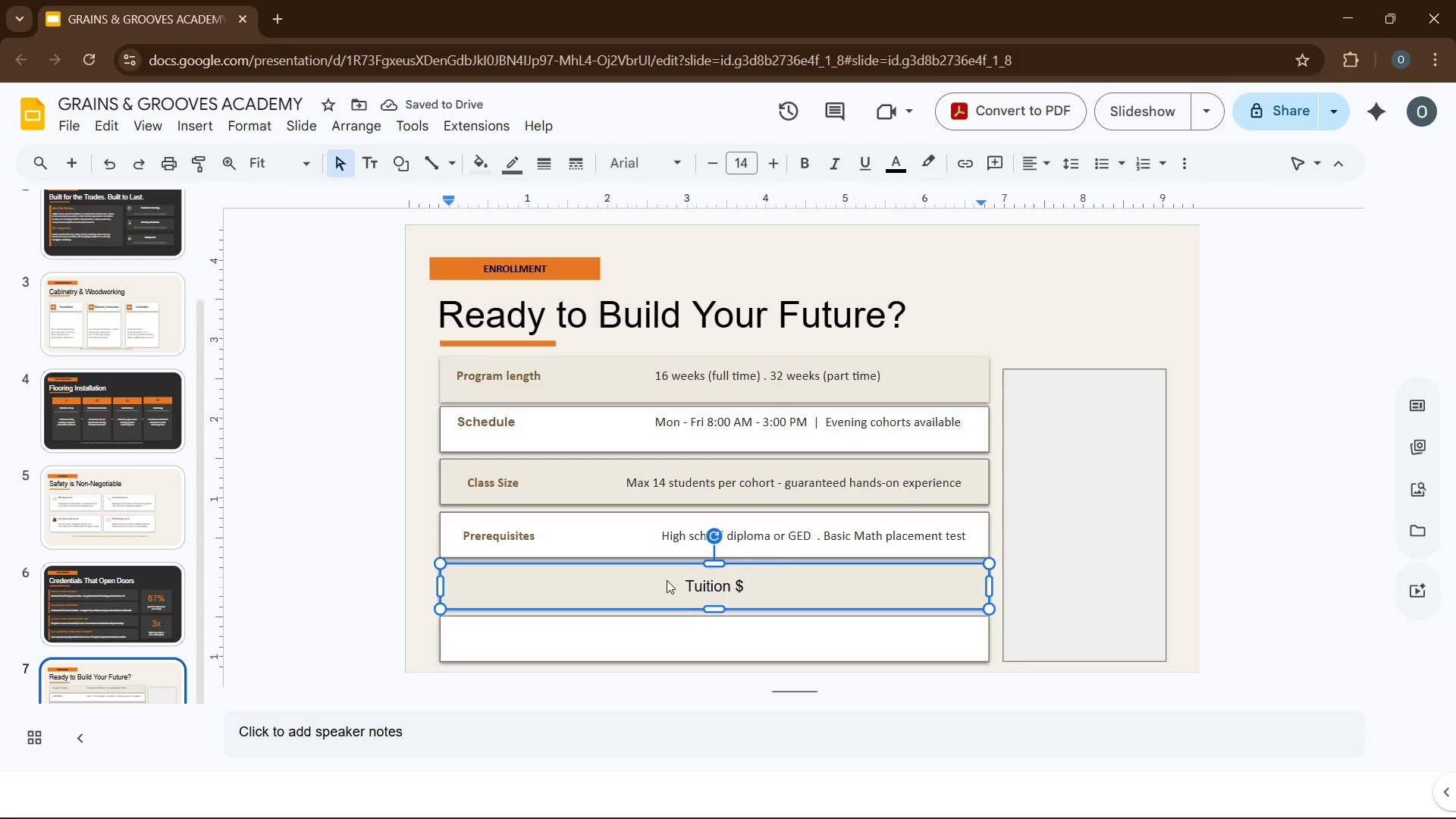 
type(4,8000 full program  . Payment plans & working )
key(Backspace)
key(Backspace)
key(Backspace)
key(Backspace)
type(force grants available)
 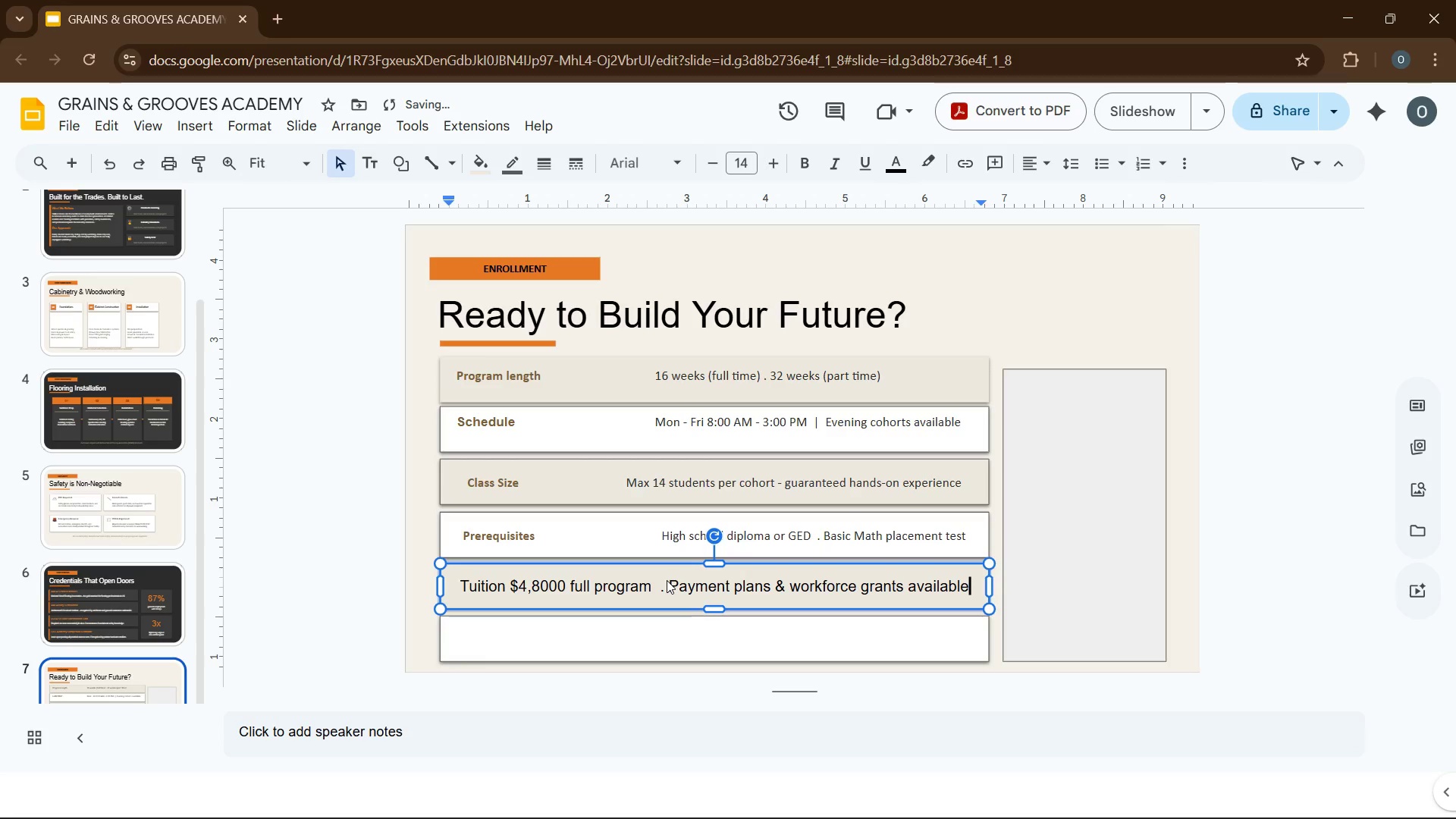 
key(Control+A)
 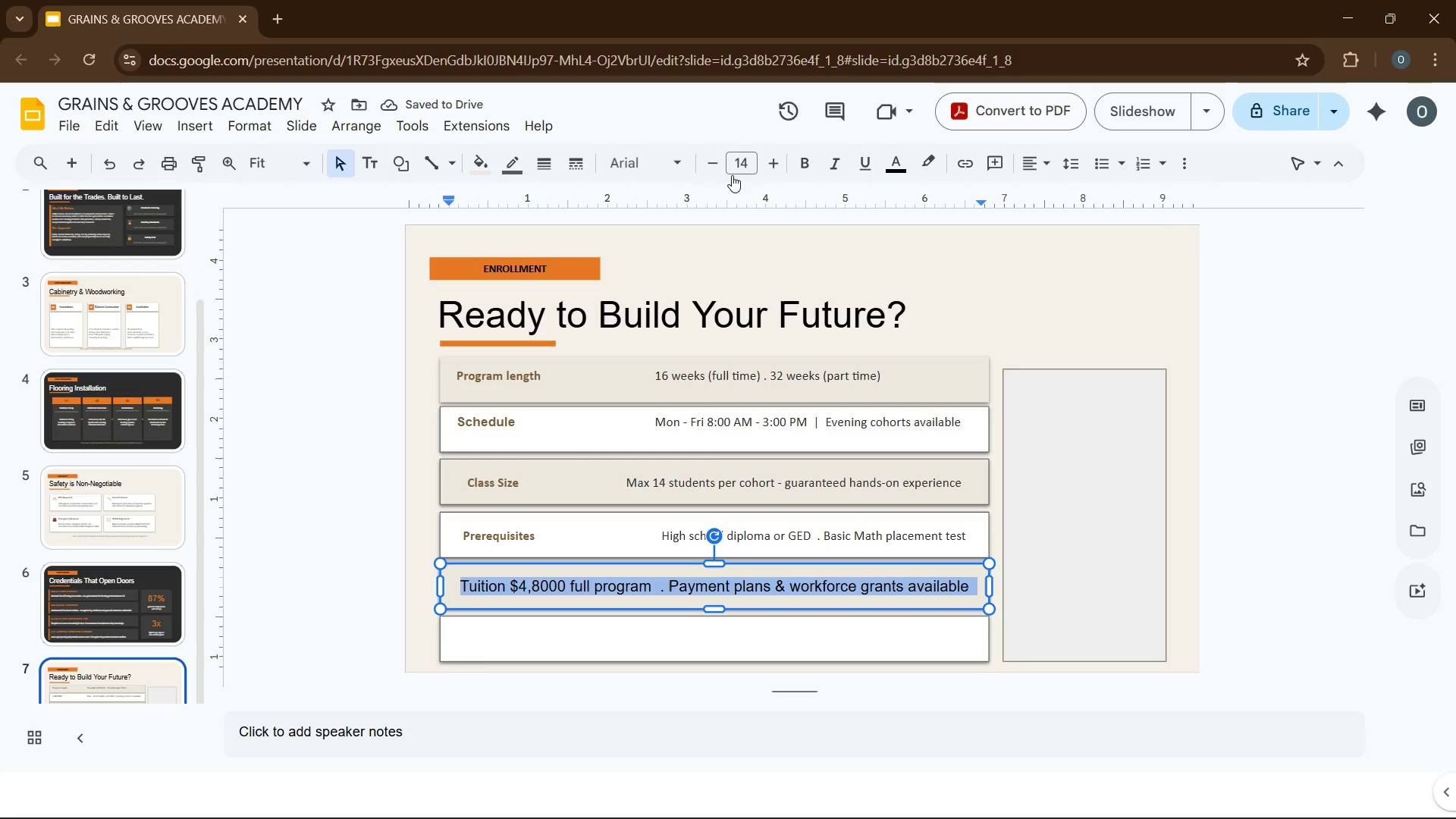 
left_click([732, 168])
 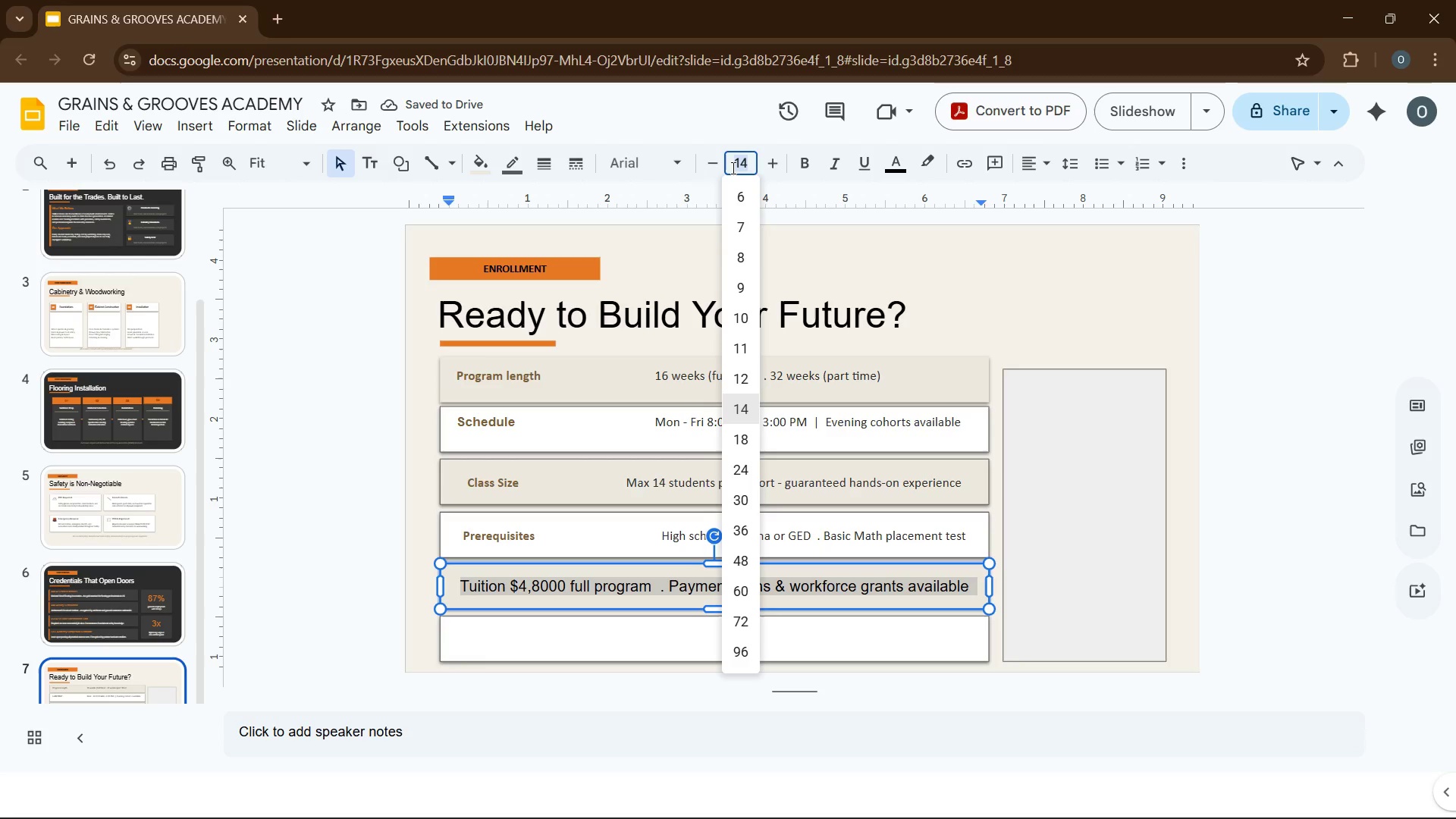 
key(Numpad1)
 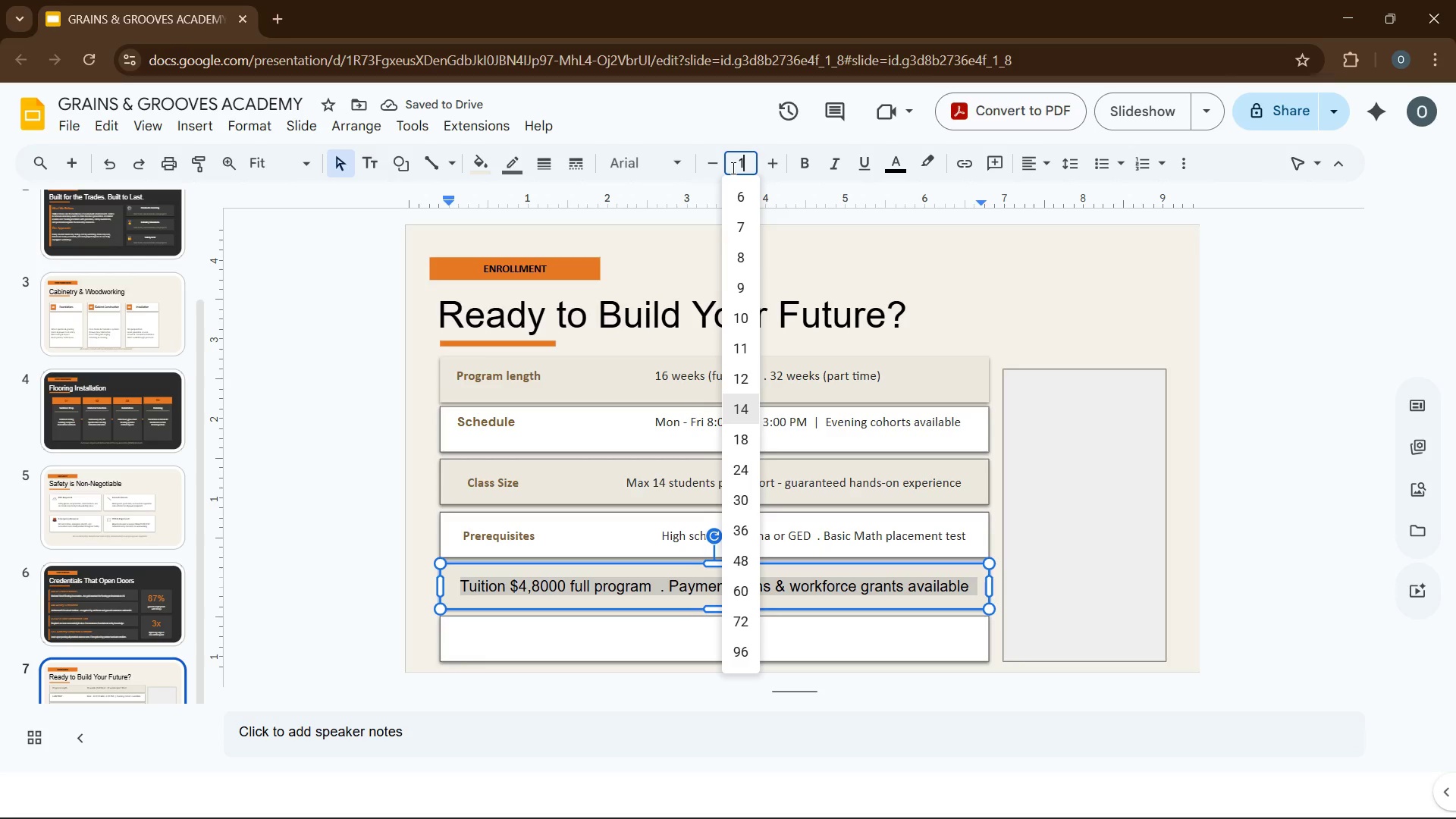 
key(Numpad2)
 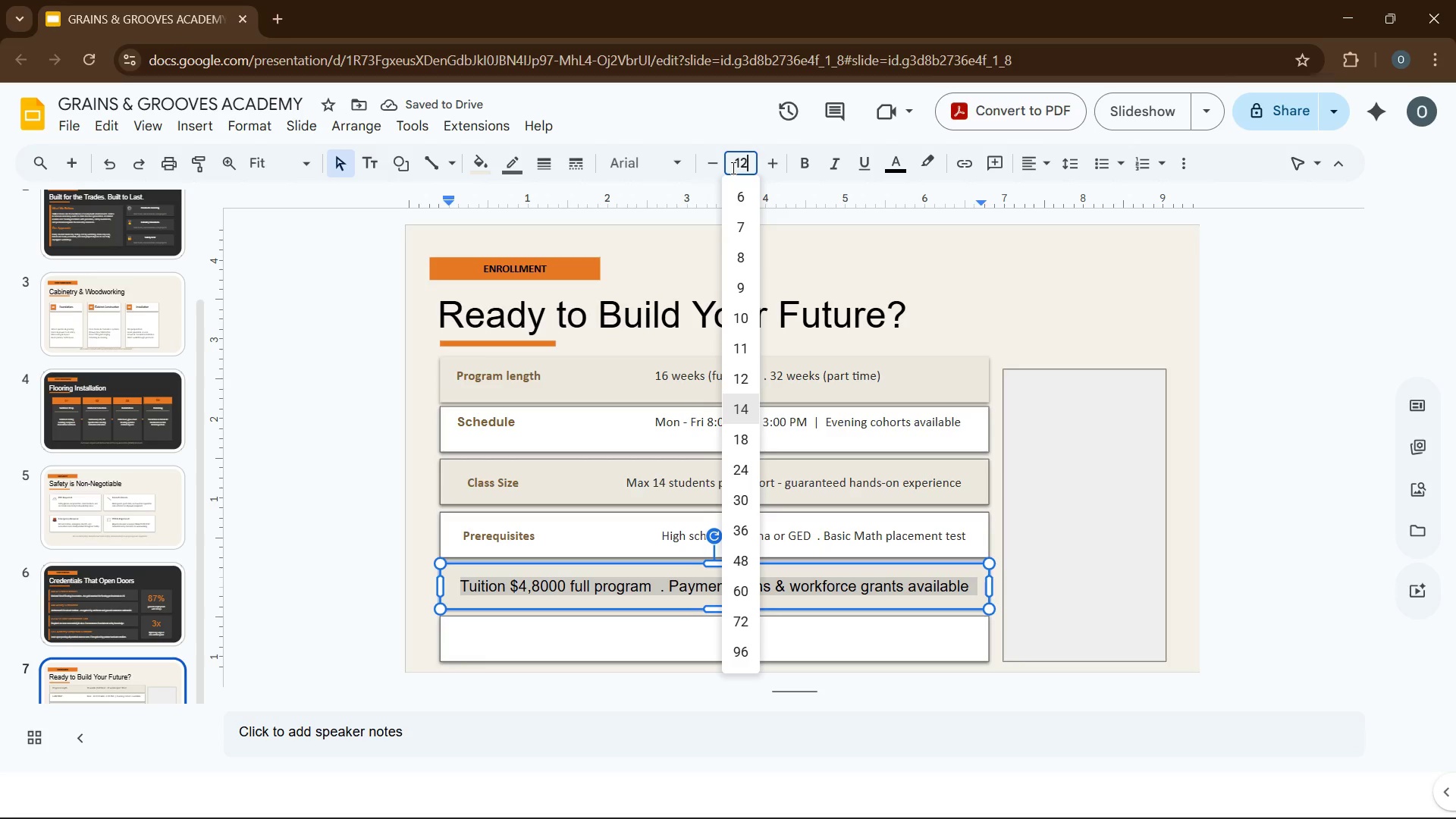 
key(Enter)
 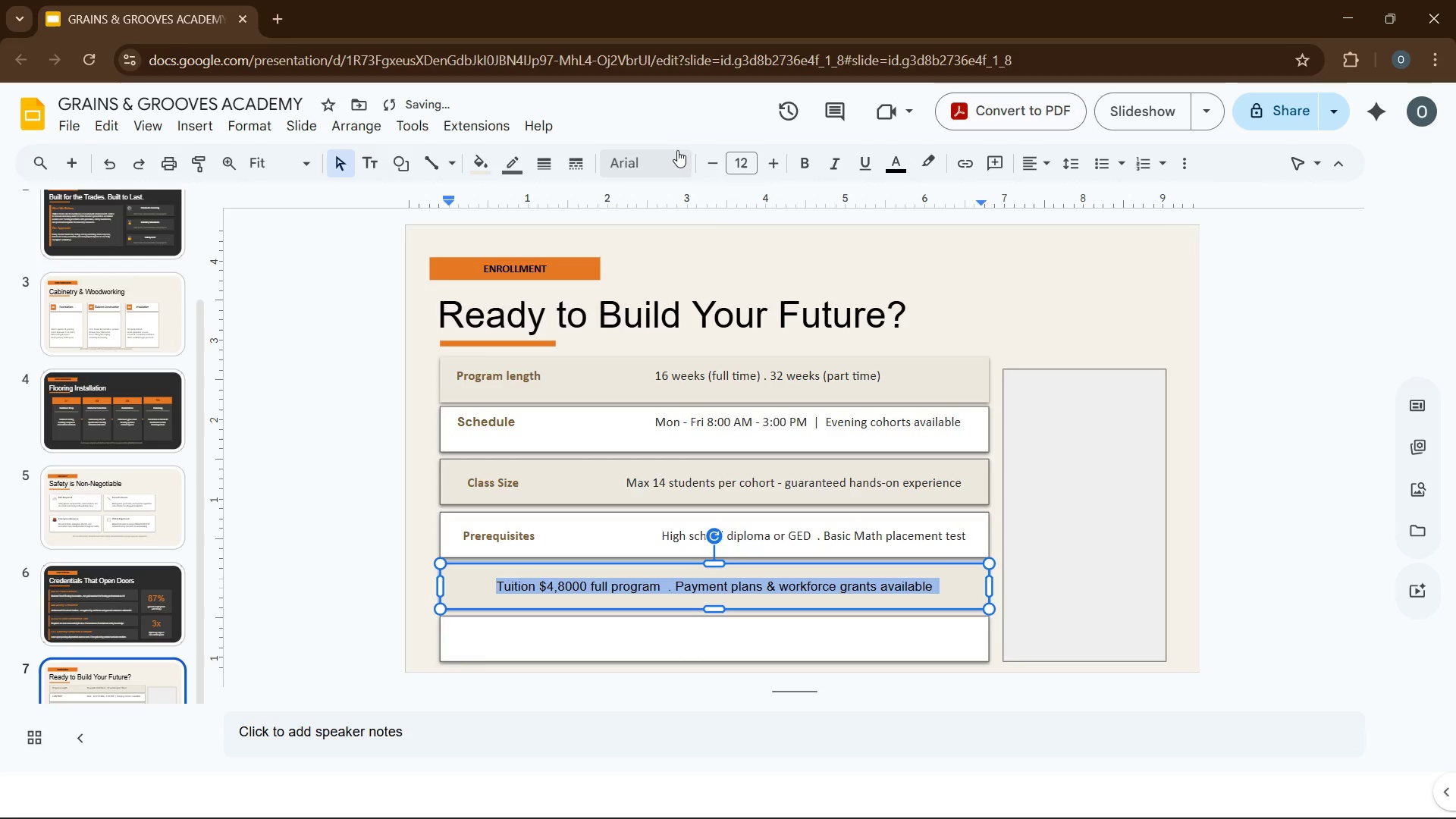 
left_click([676, 158])
 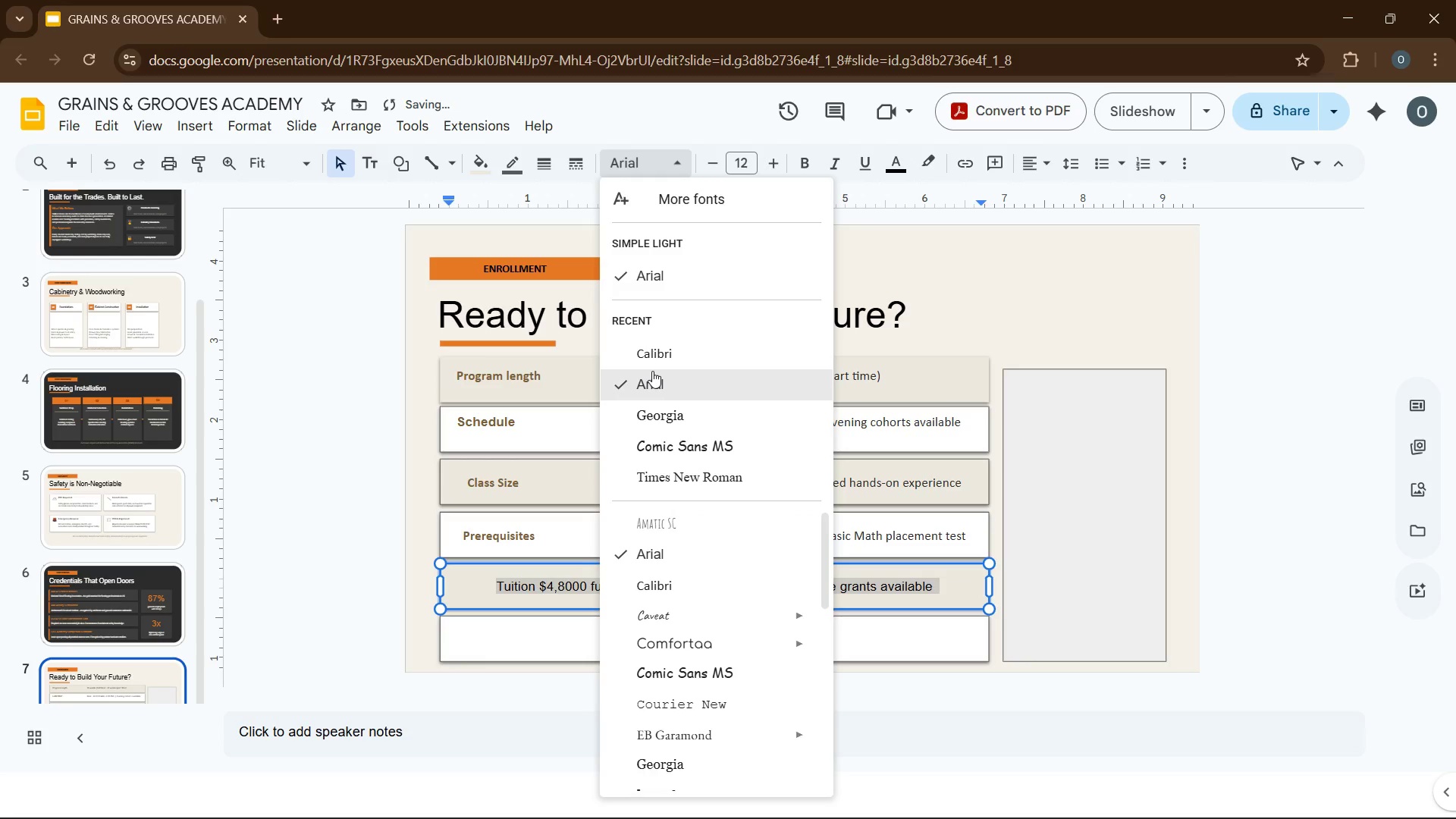 
left_click([653, 361])
 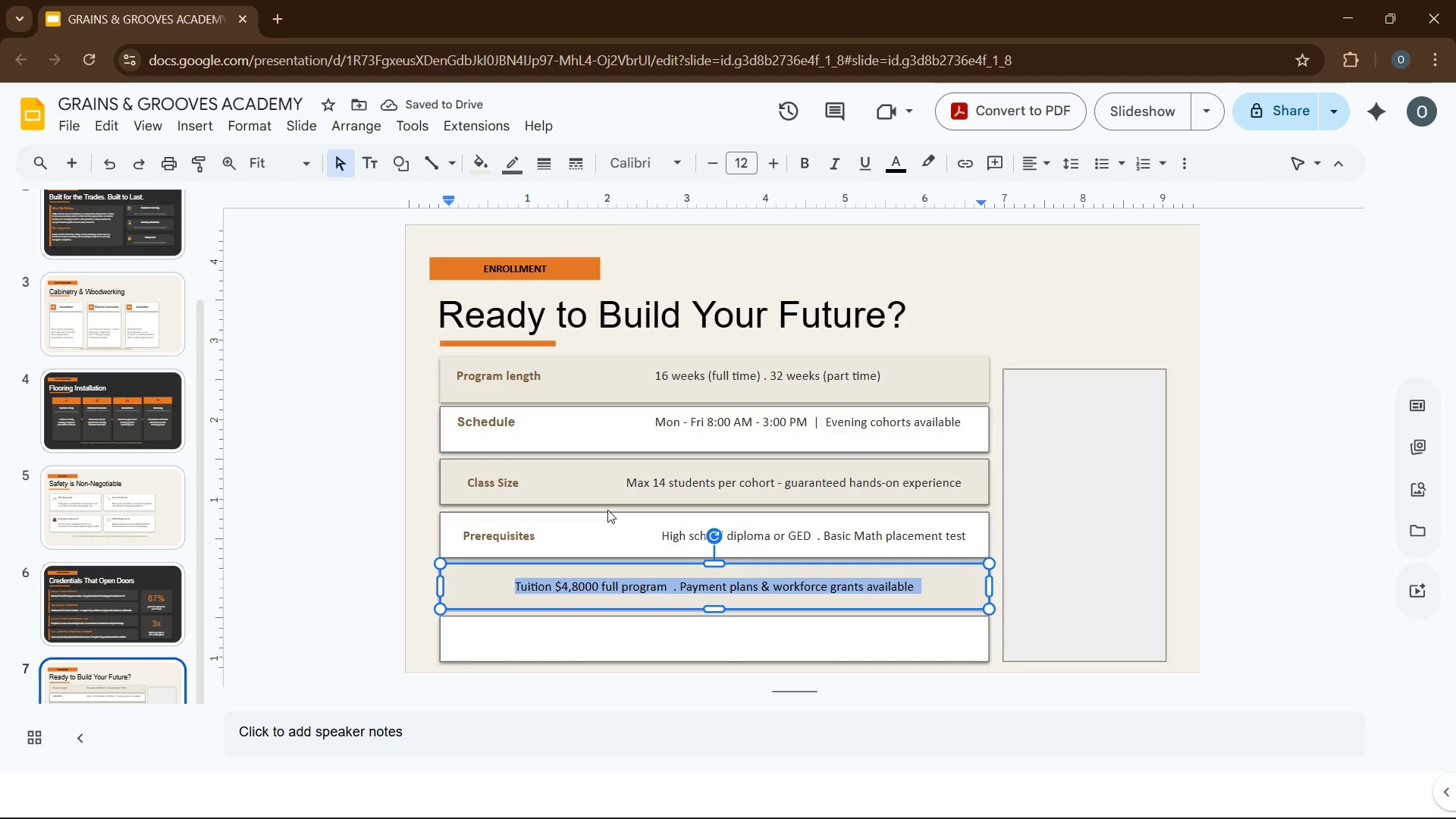 
left_click([538, 593])
 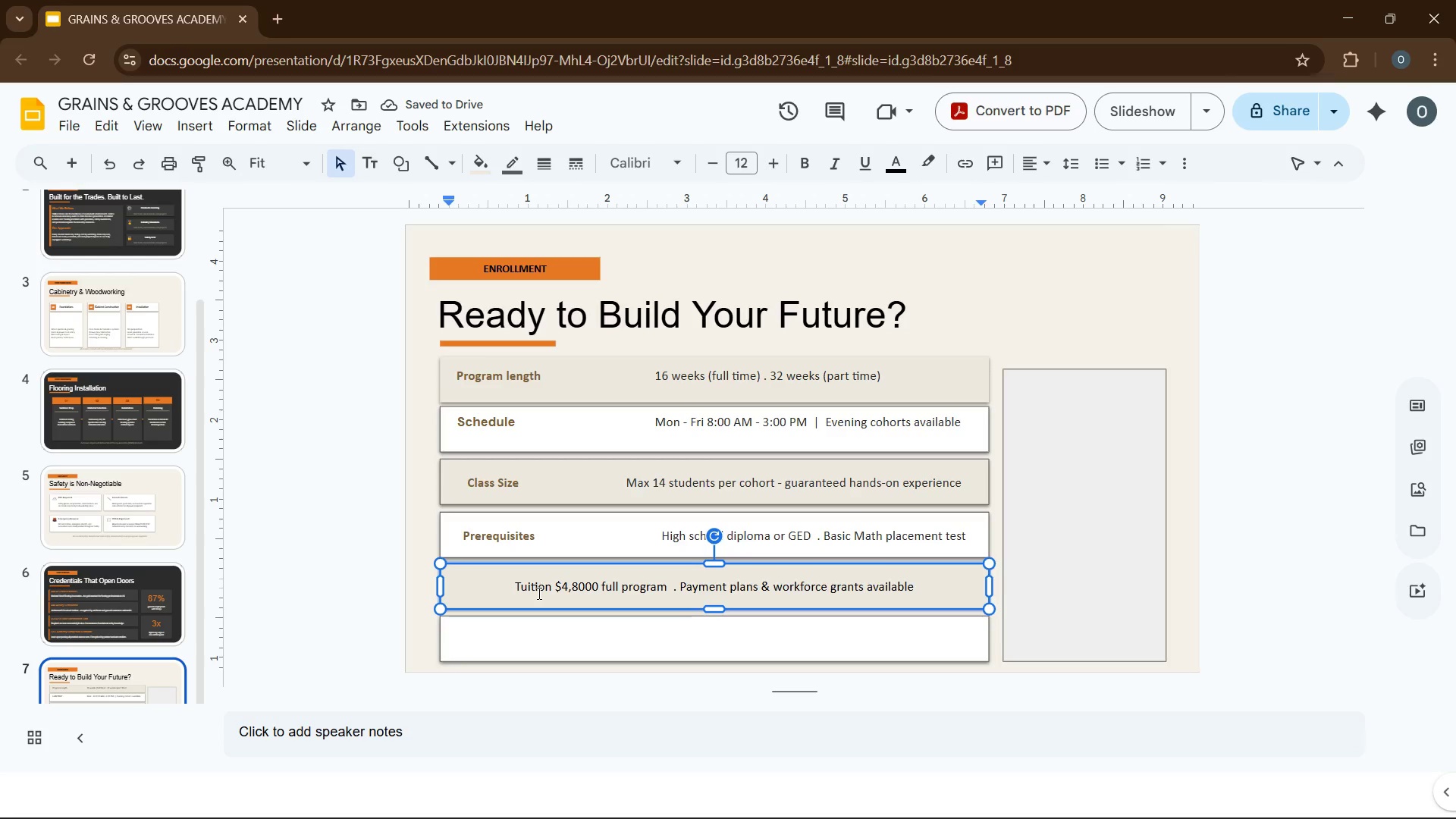 
key(ArrowRight)
 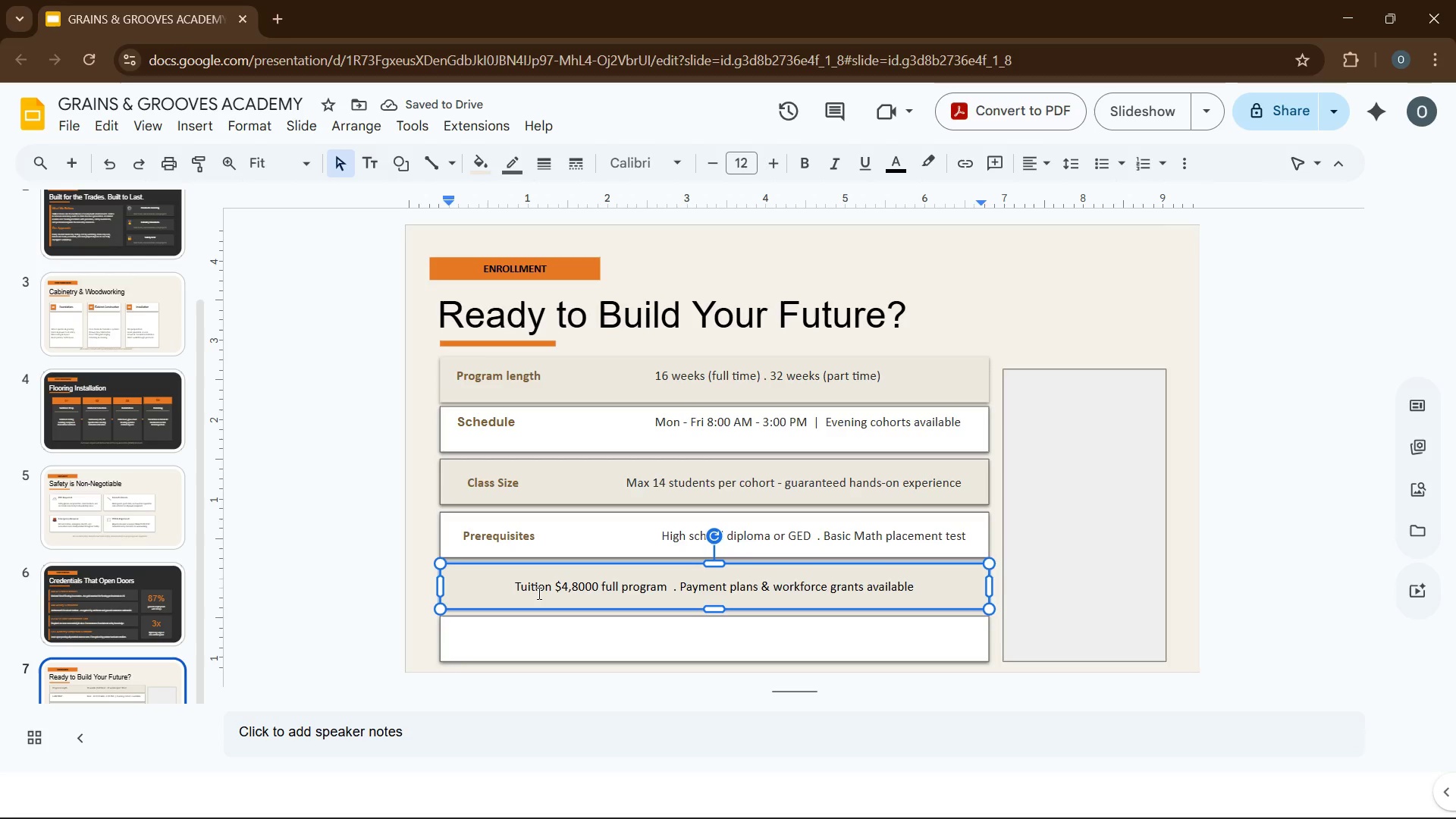 
key(ArrowRight)
 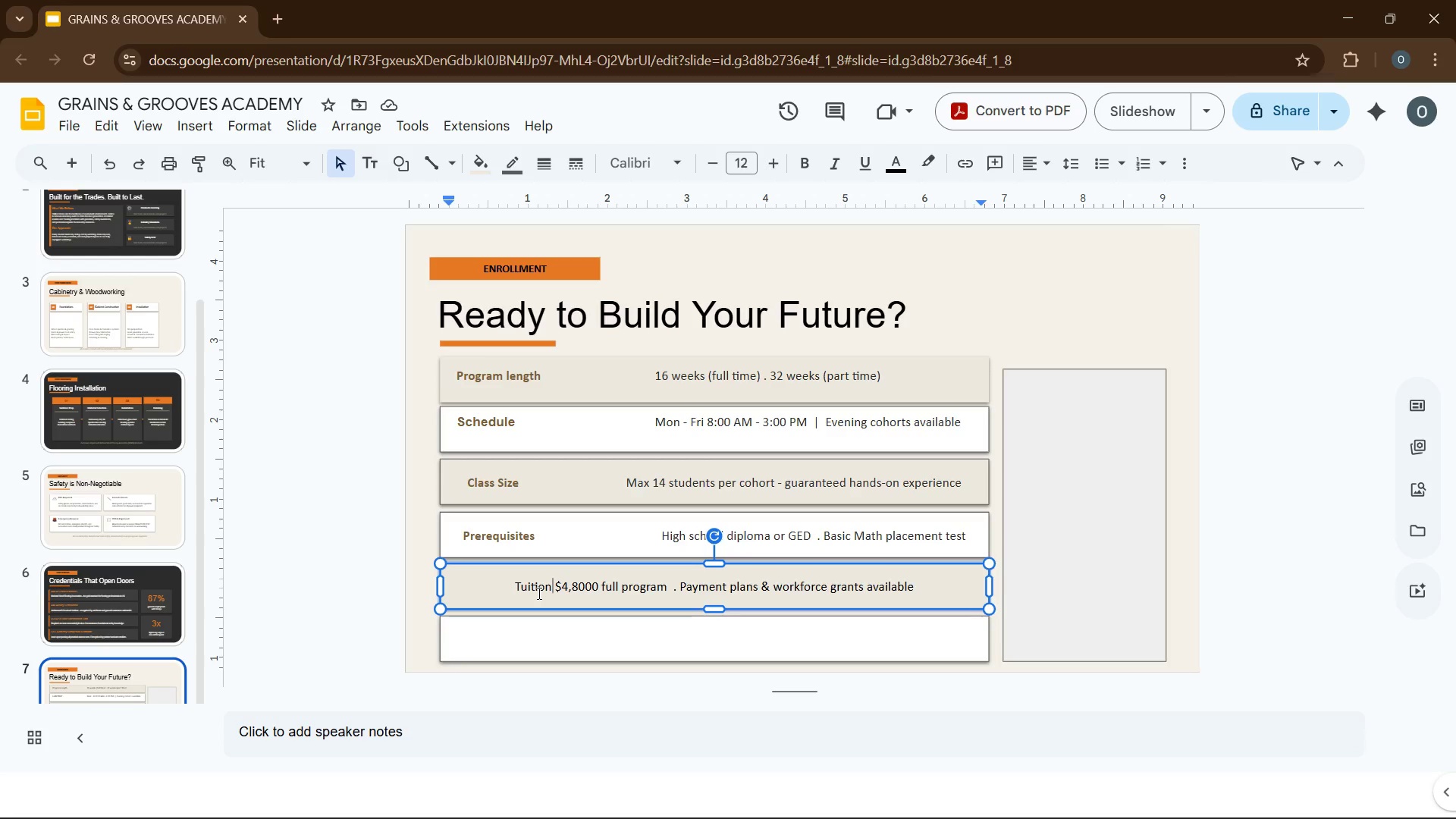 
key(Tab)
 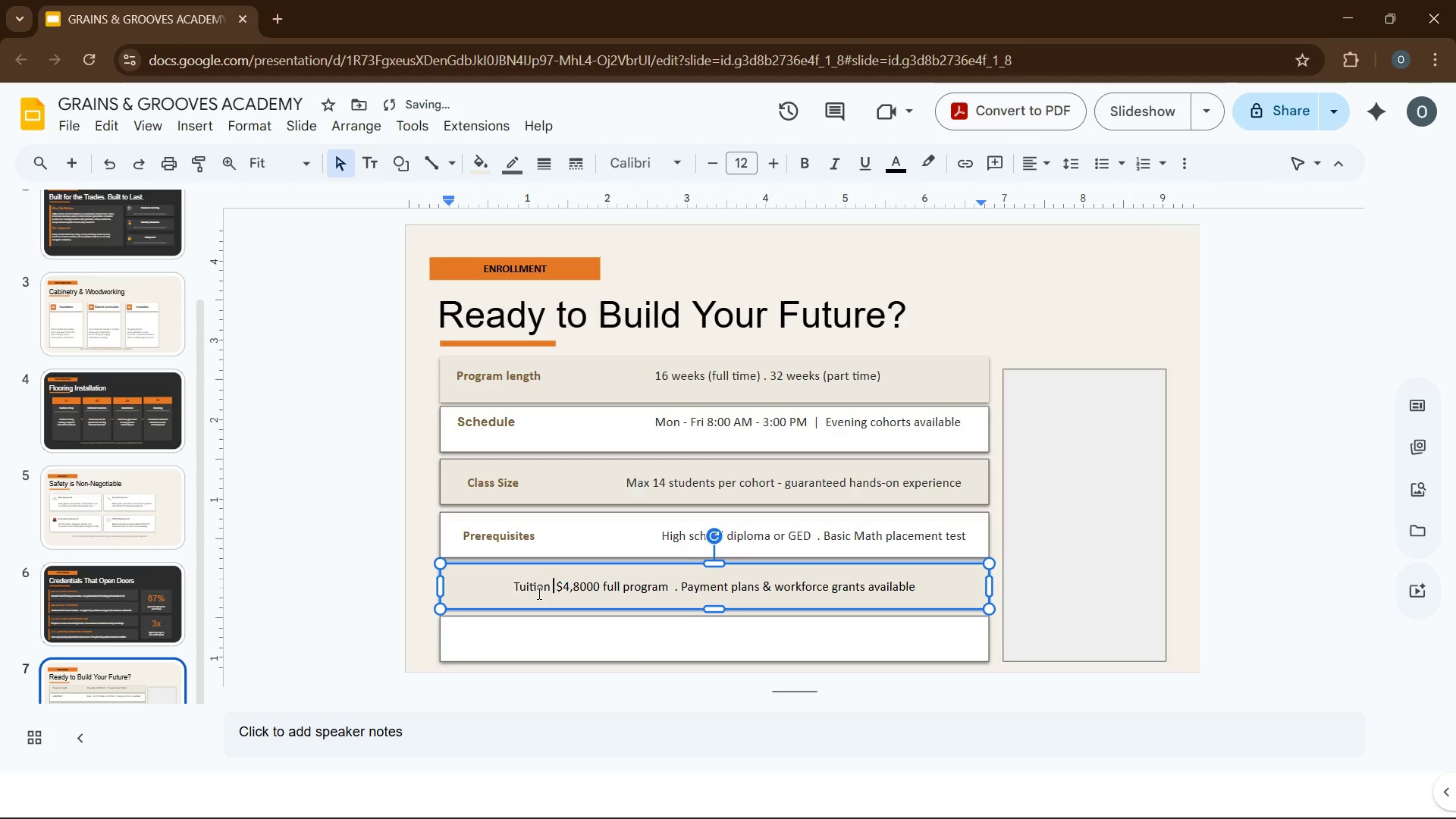 
key(Tab)
 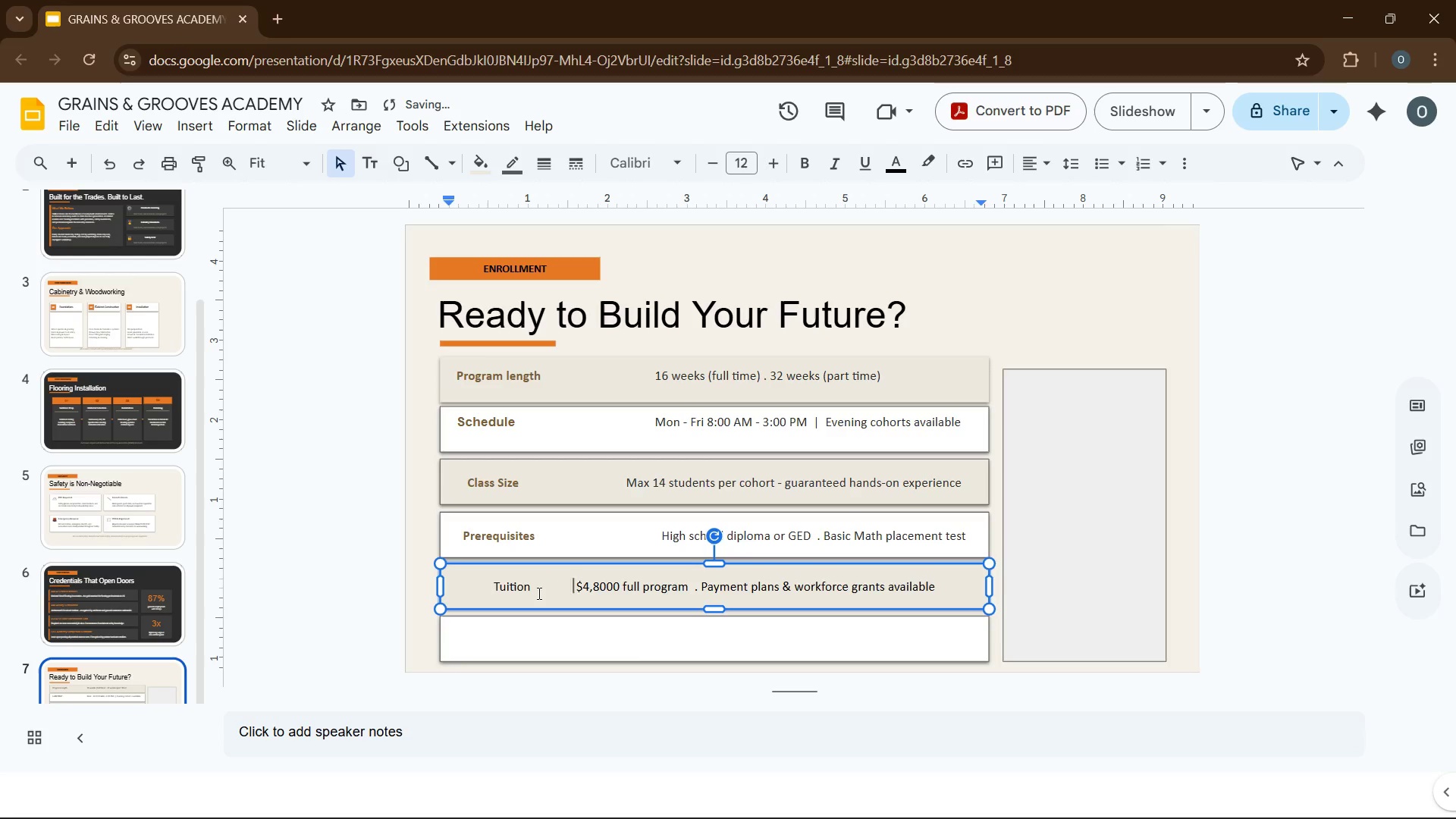 
key(Tab)
 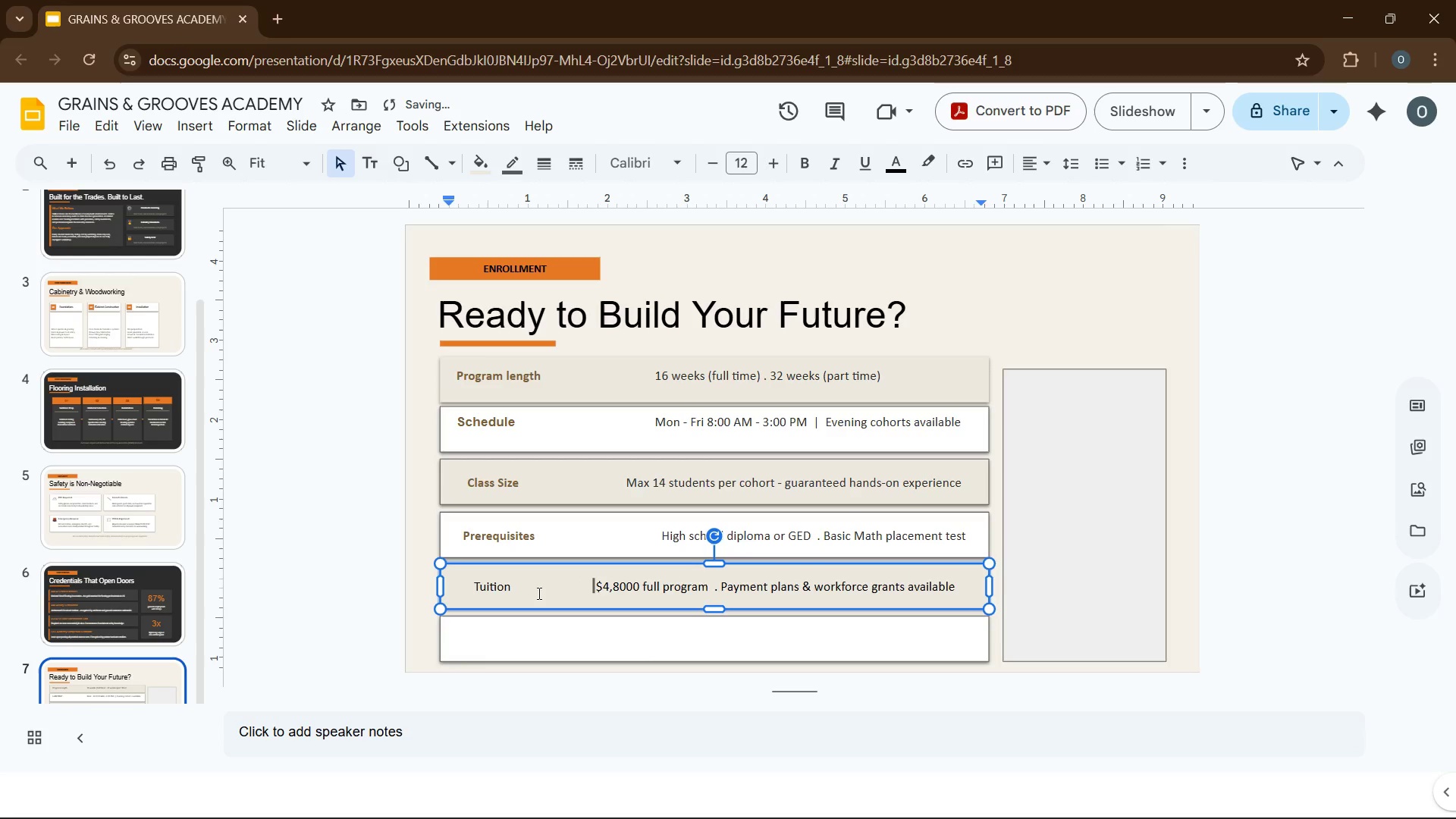 
key(Tab)
 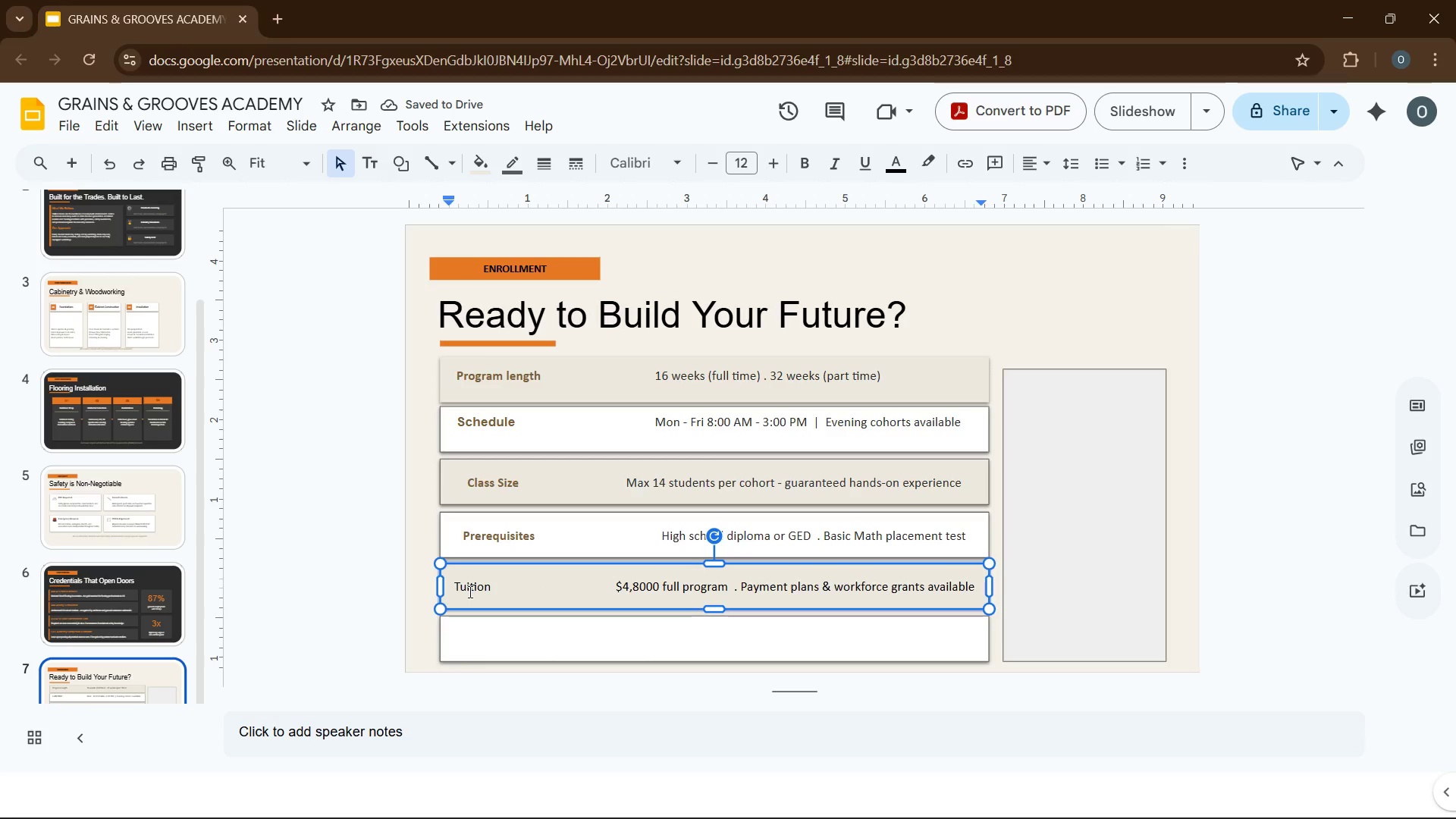 
key(Backspace)
 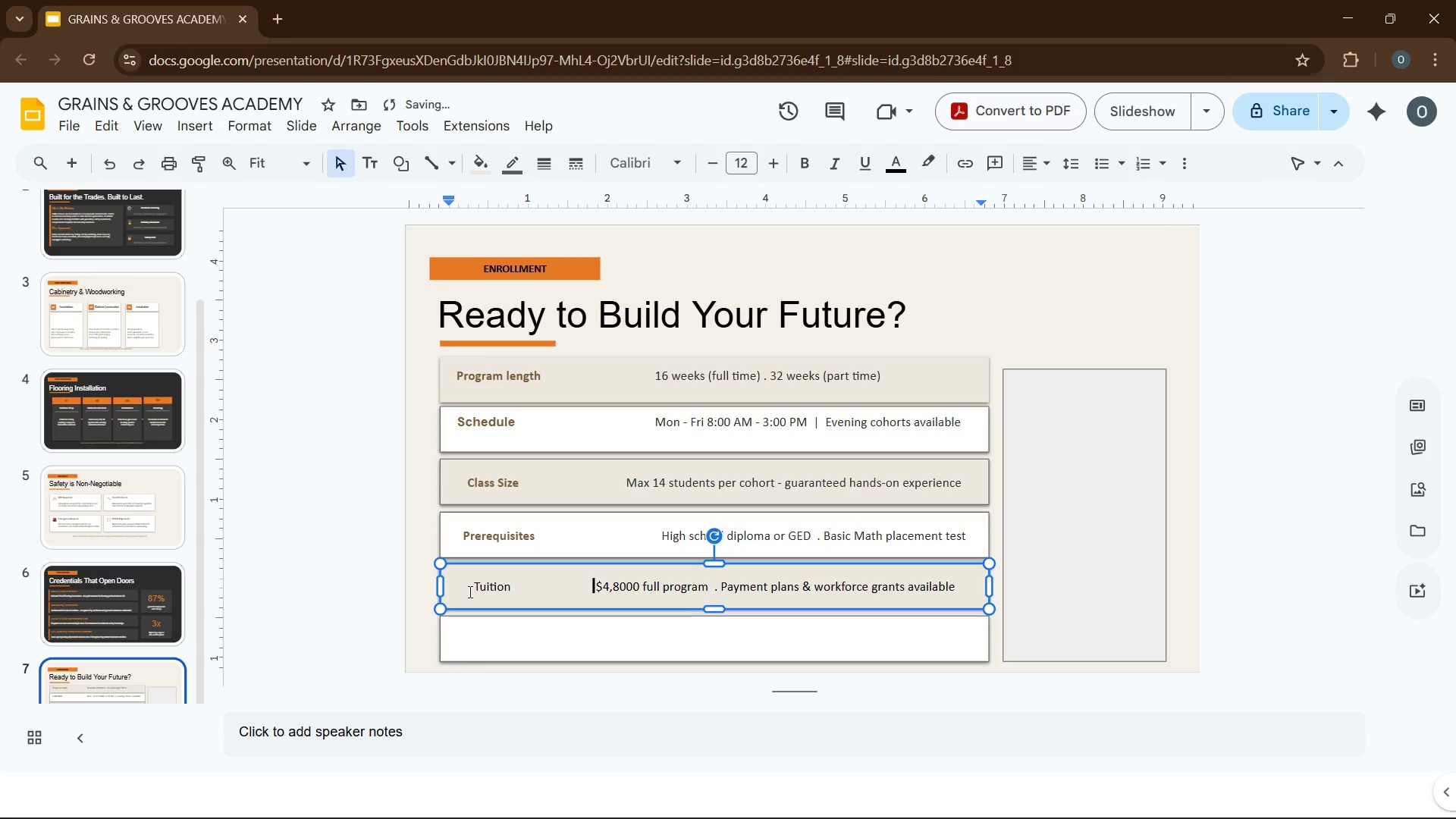 
key(Space)
 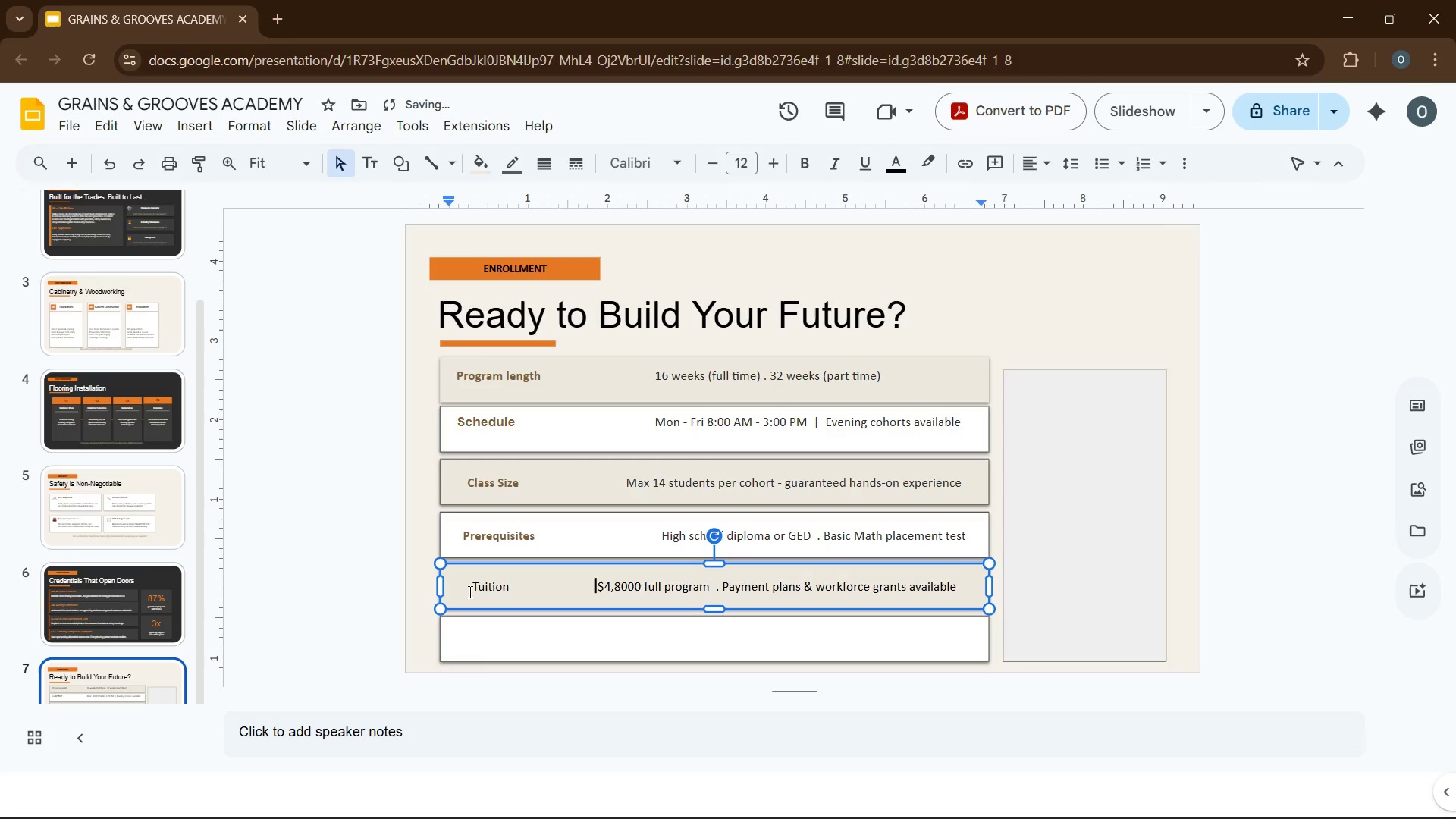 
key(Space)
 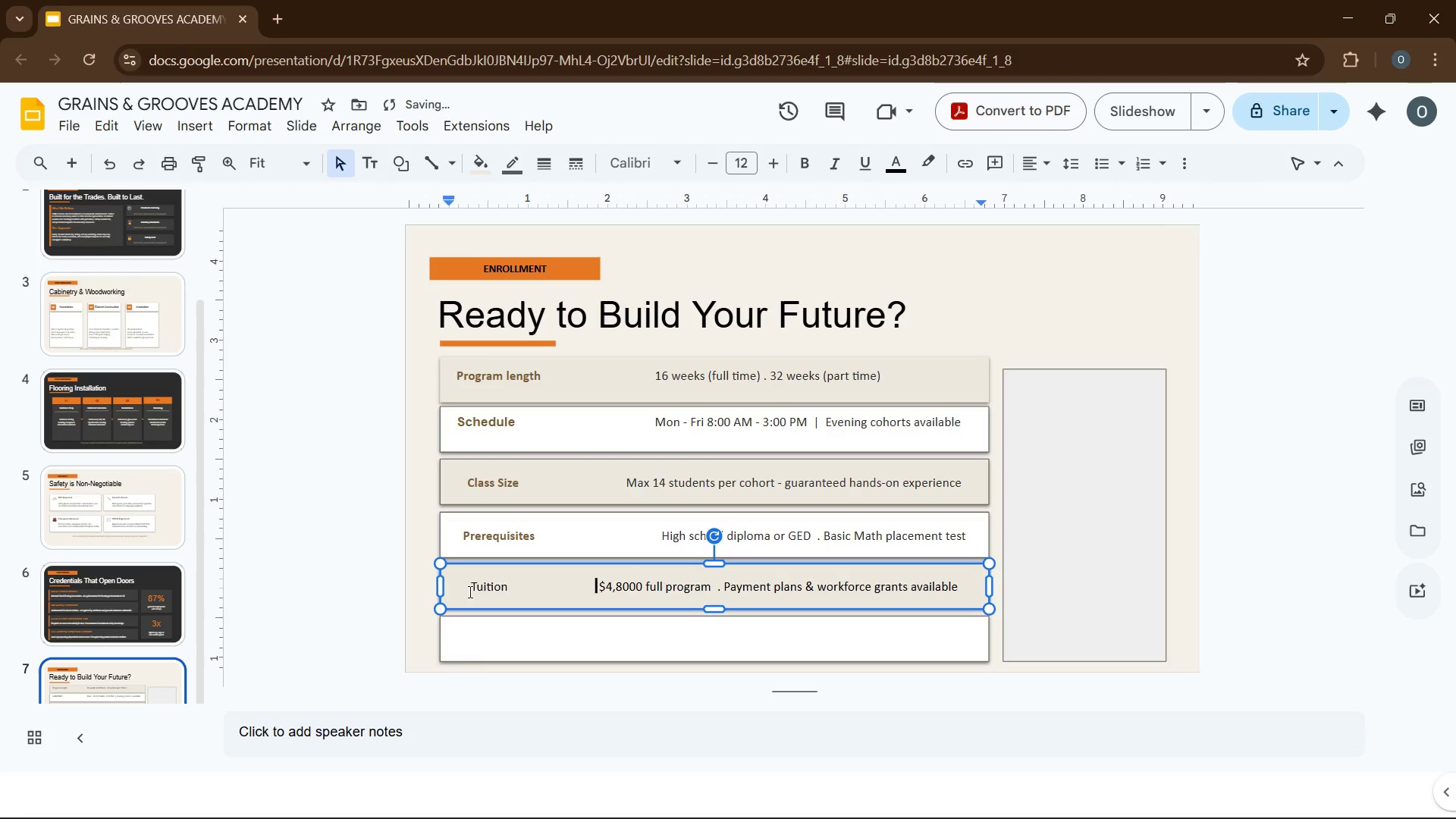 
key(Space)
 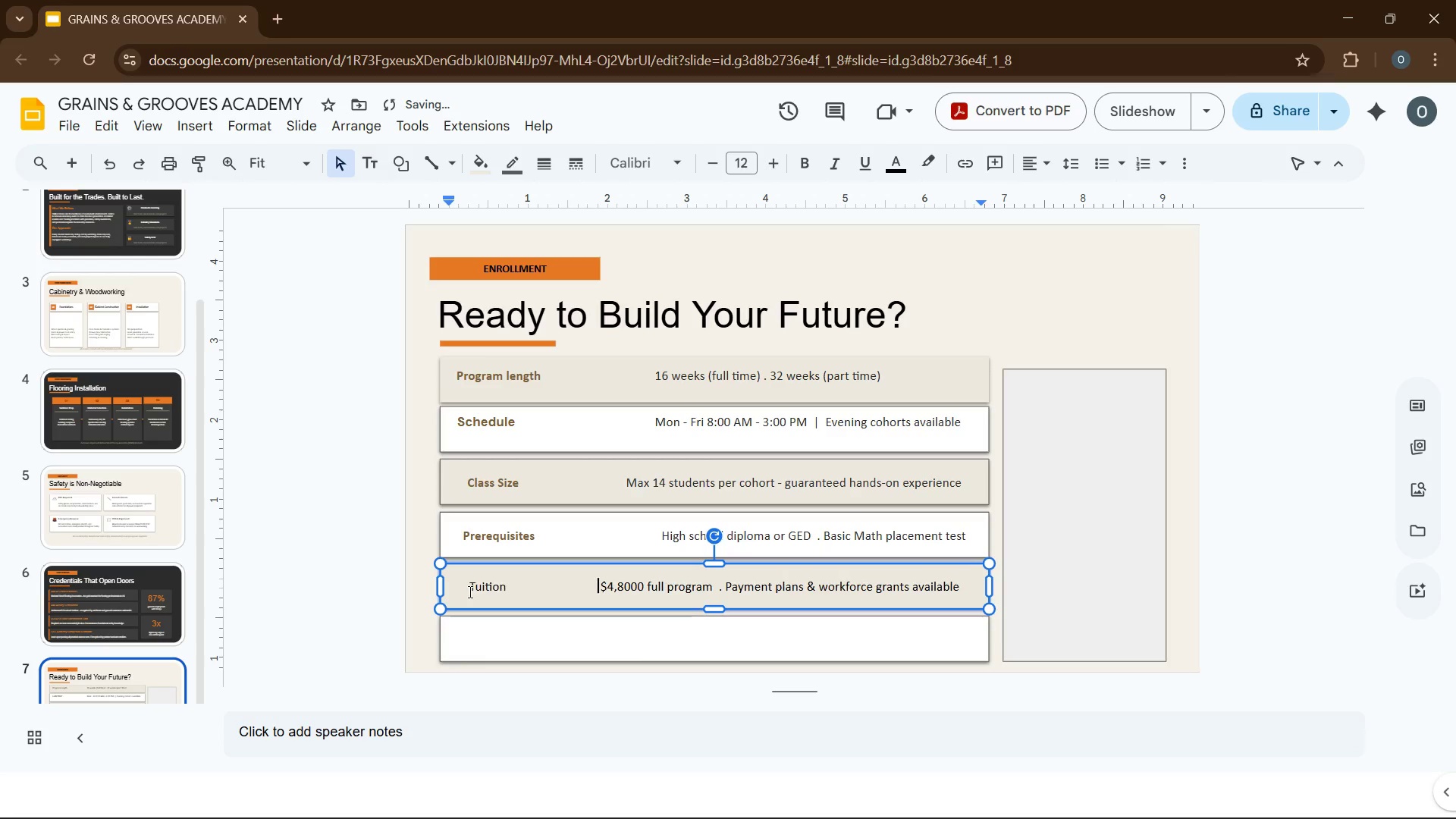 
key(Space)
 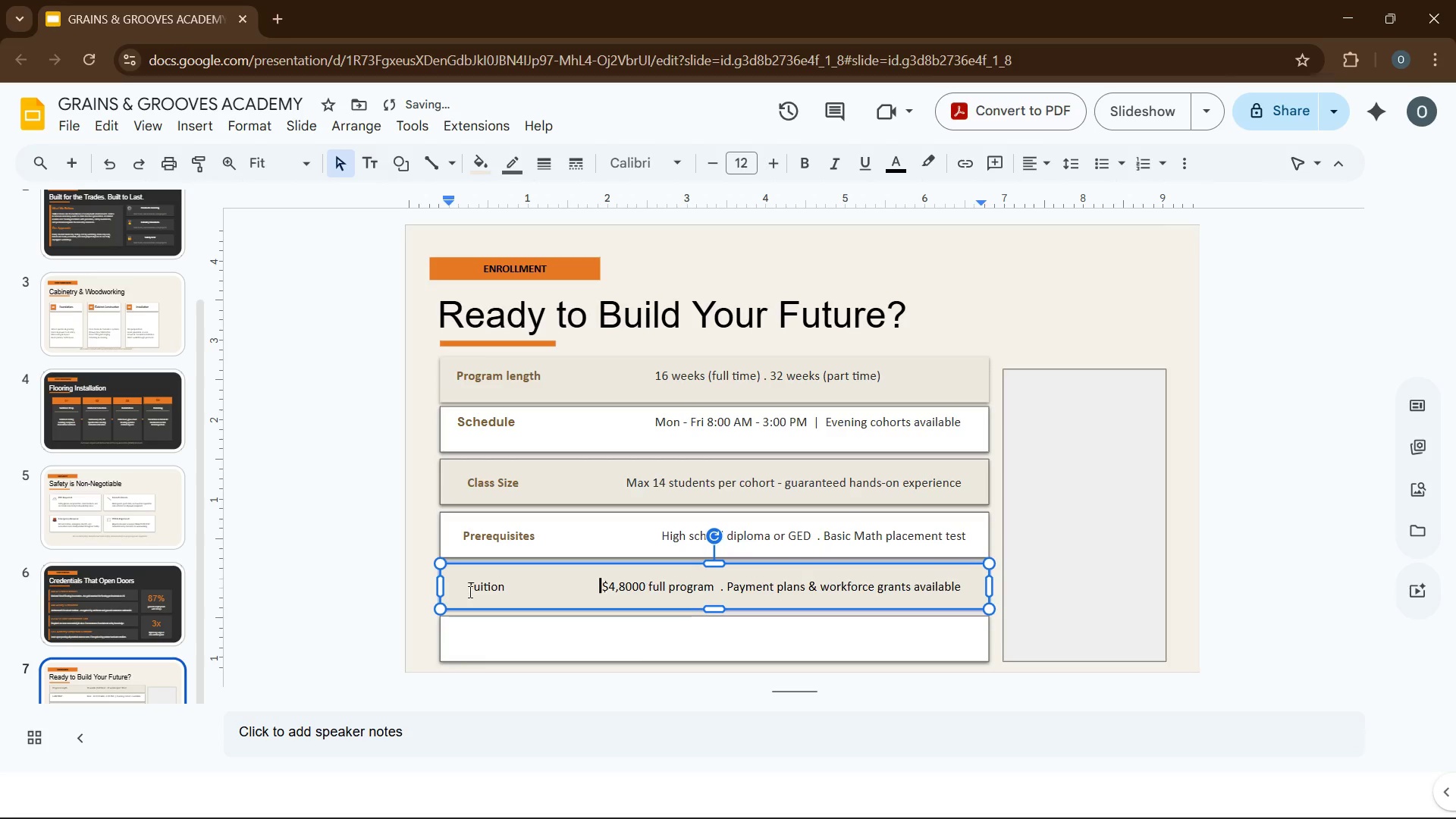 
key(Space)
 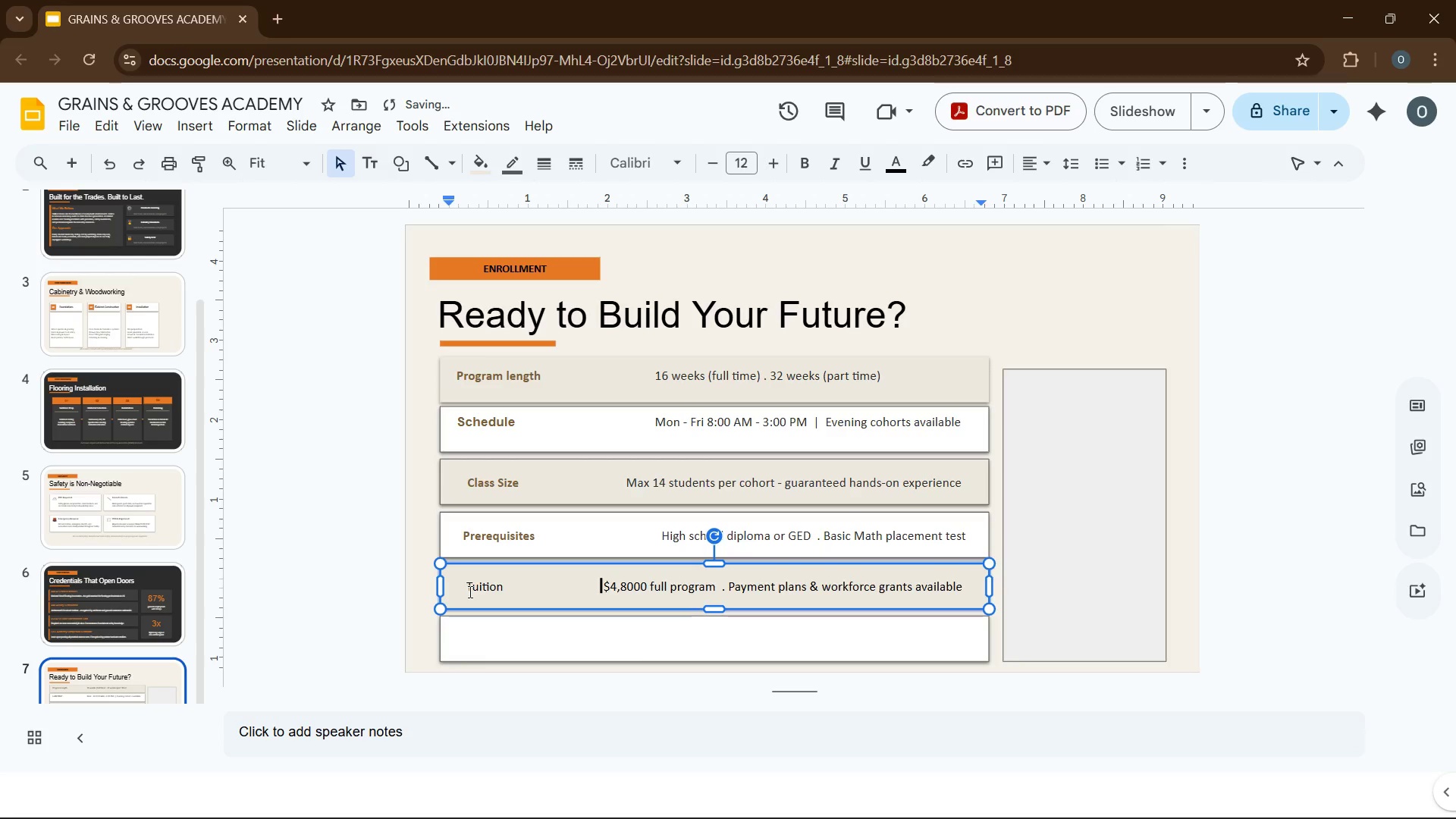 
key(Space)
 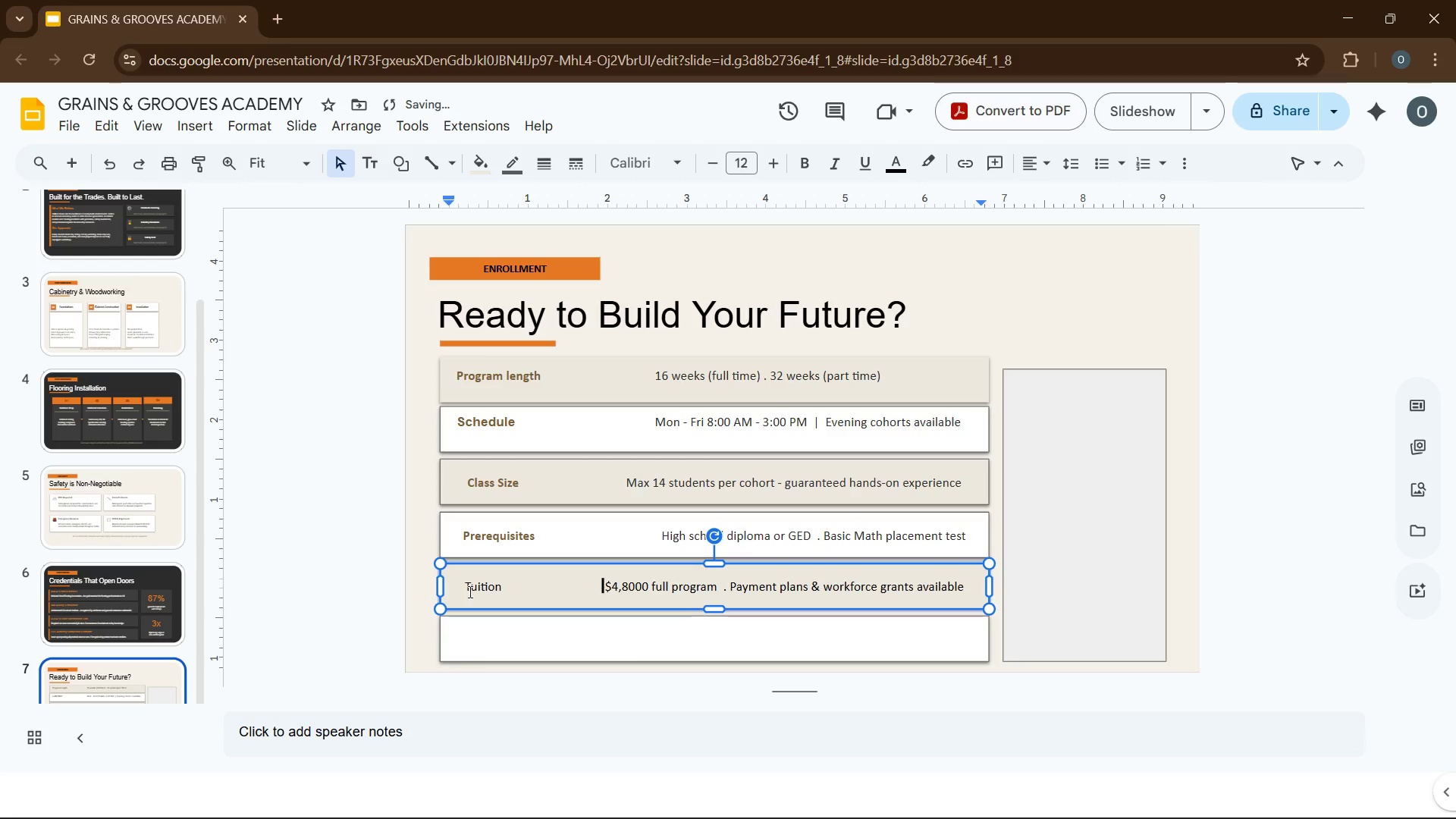 
key(Space)
 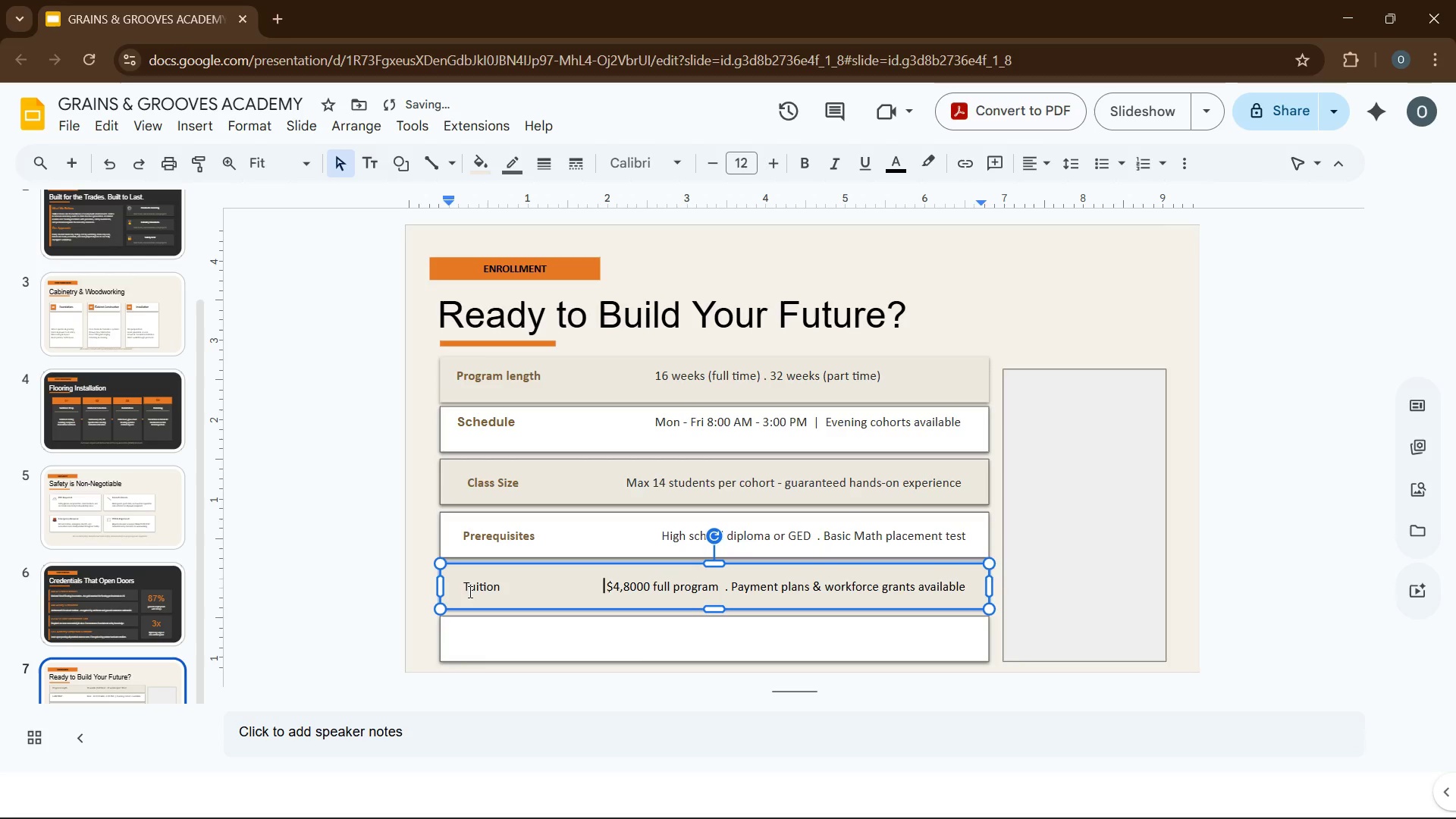 
key(Space)
 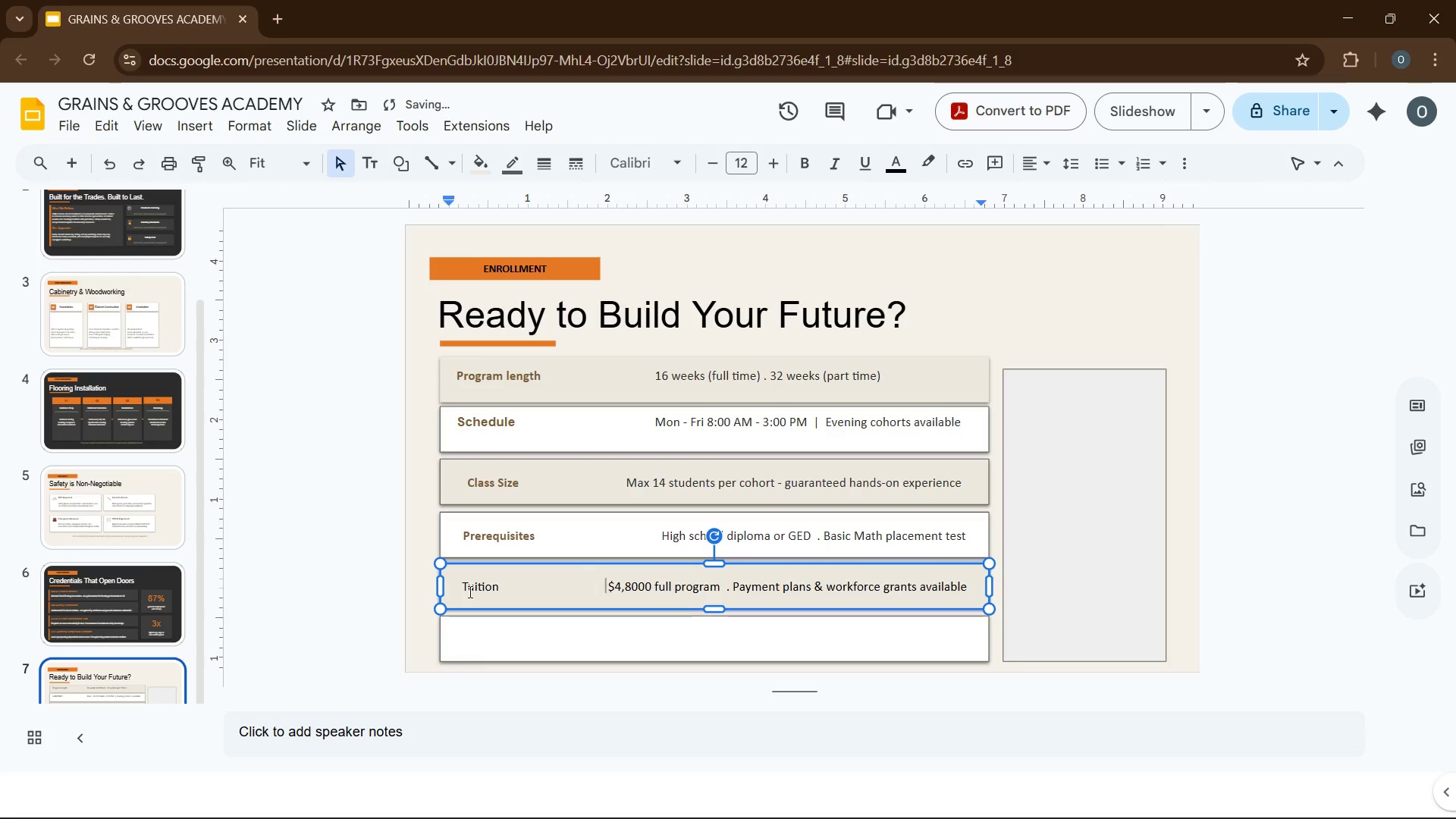 
double_click([469, 592])
 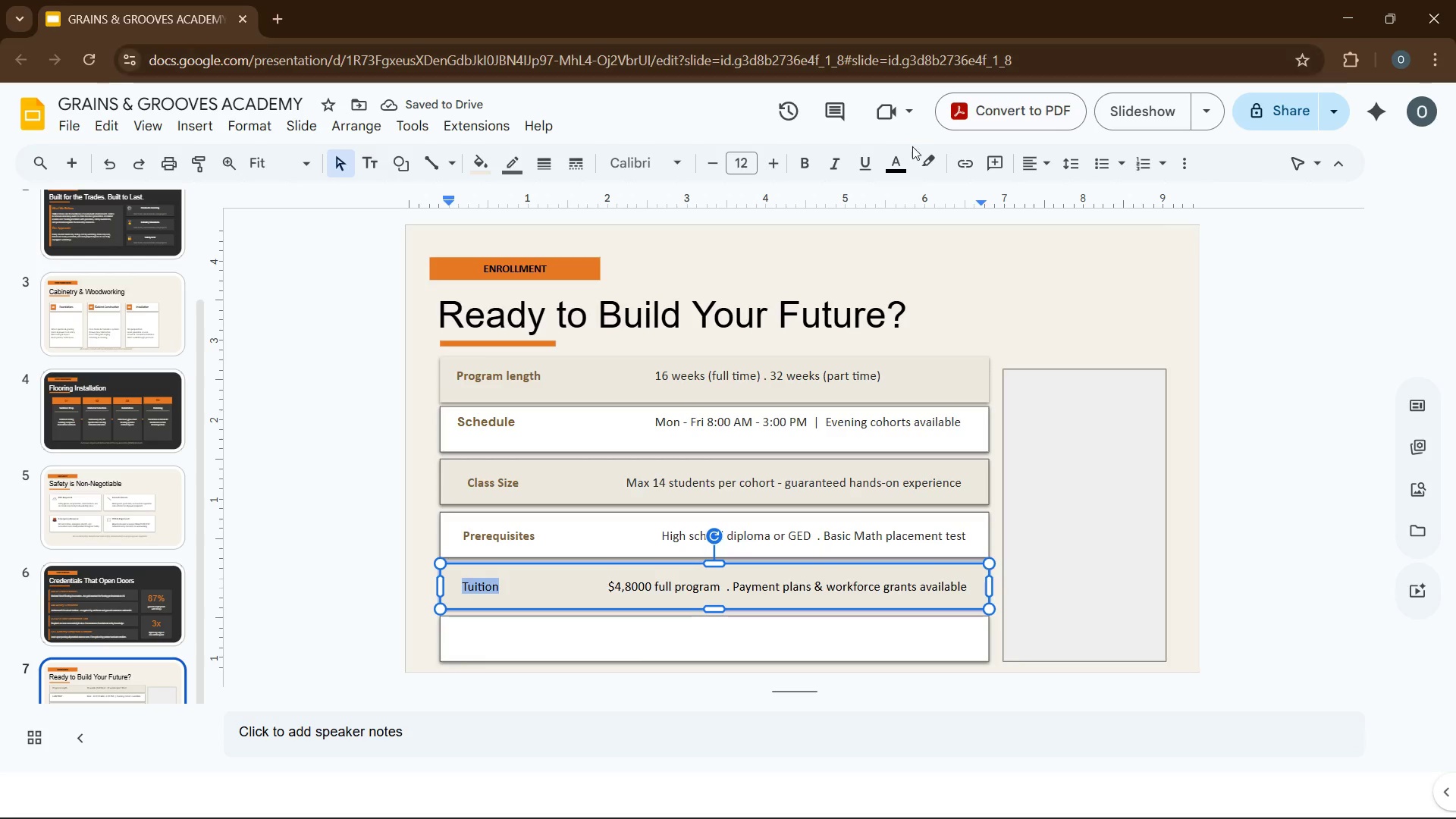 
left_click([898, 161])
 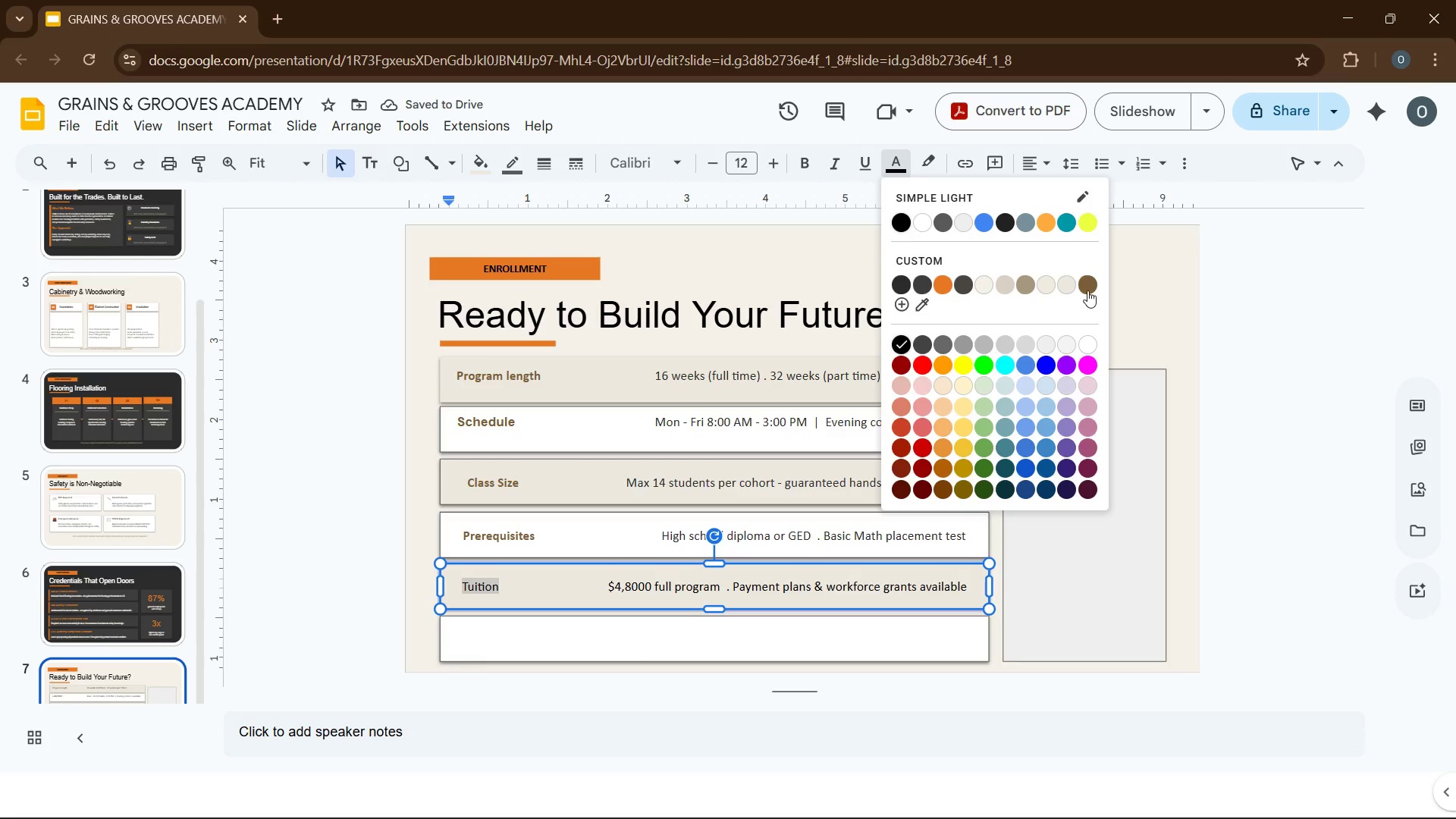 
left_click([1084, 282])
 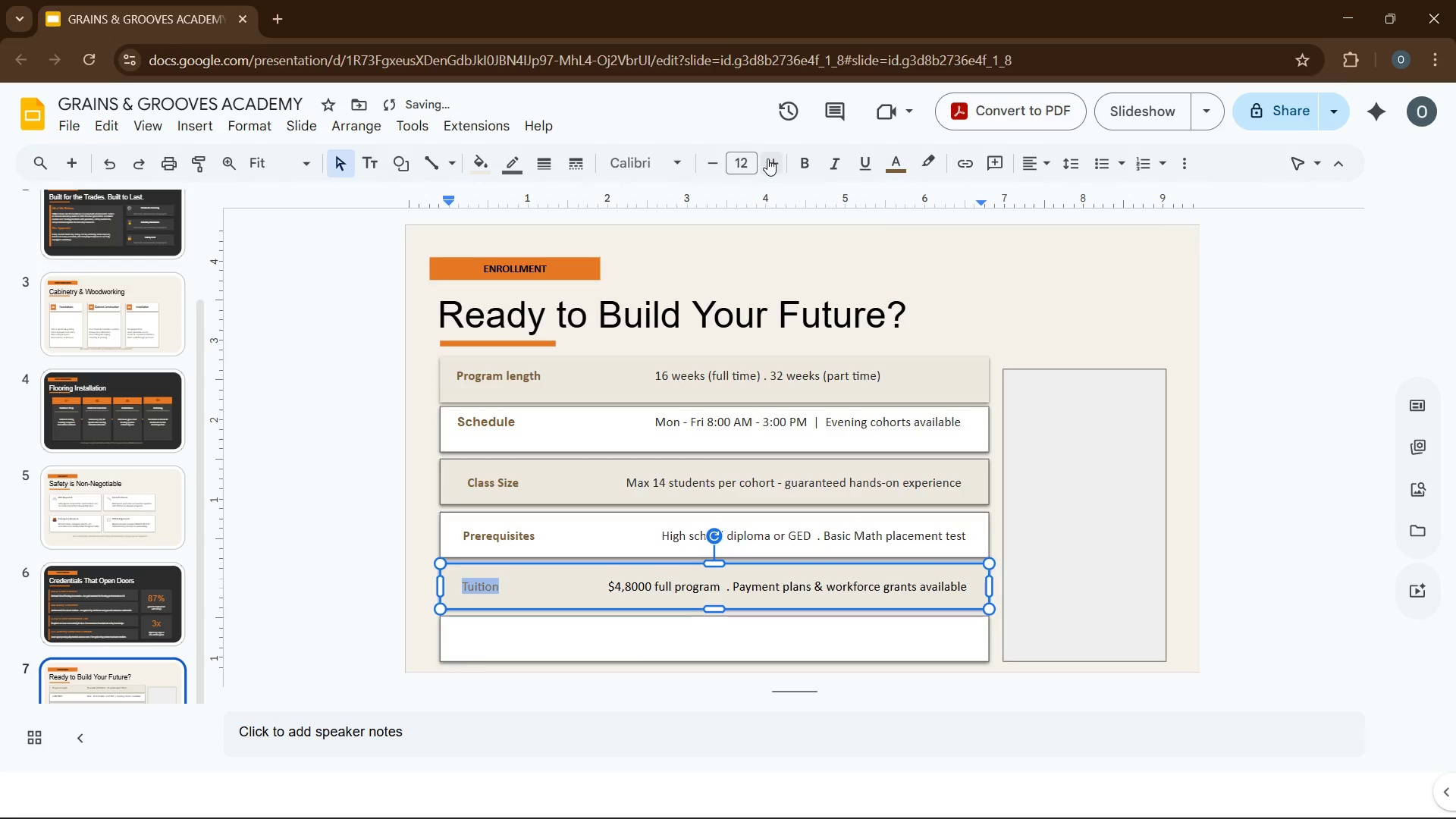 
left_click([808, 163])
 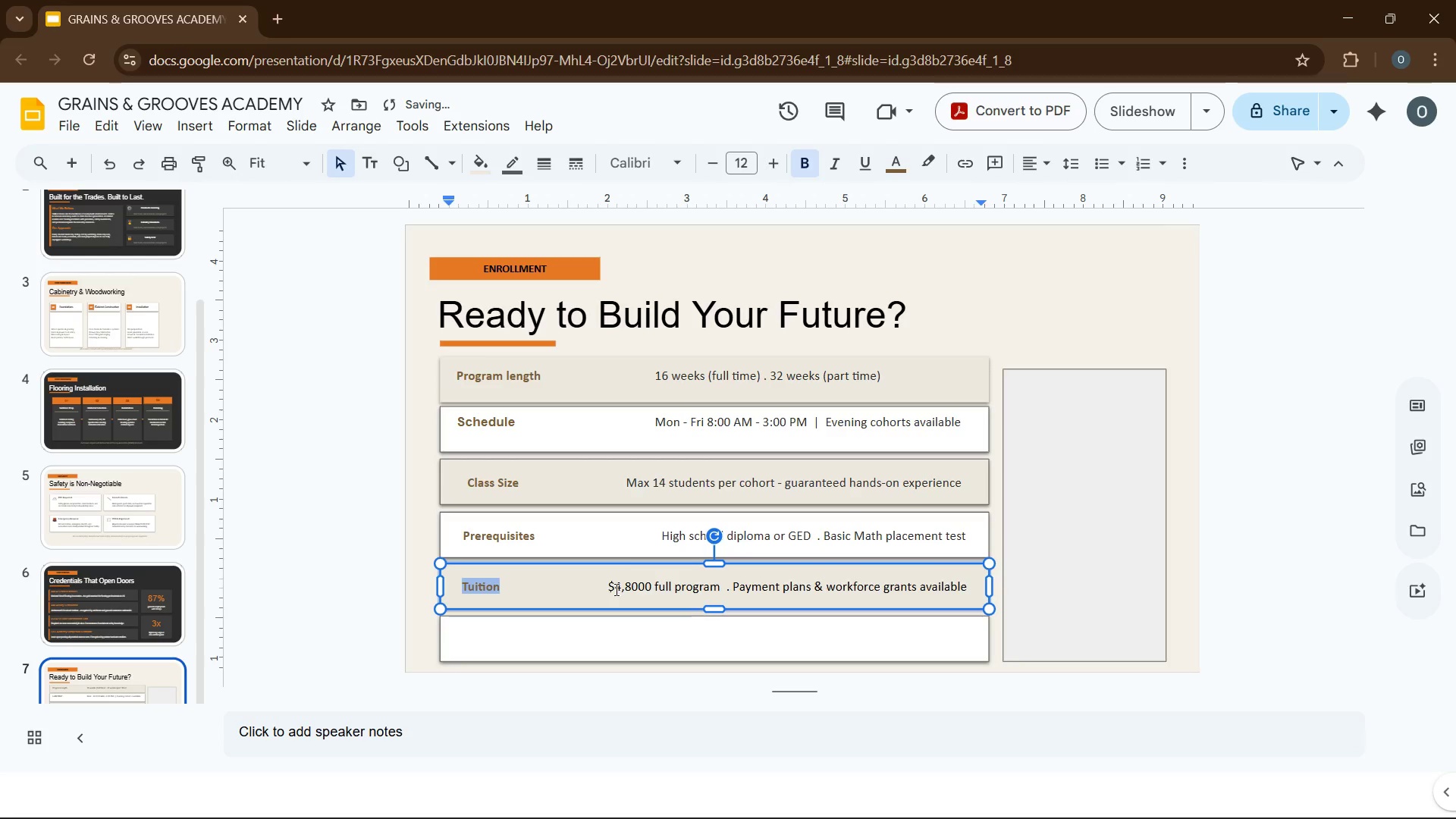 
left_click_drag(start_coordinate=[607, 580], to_coordinate=[1023, 585])
 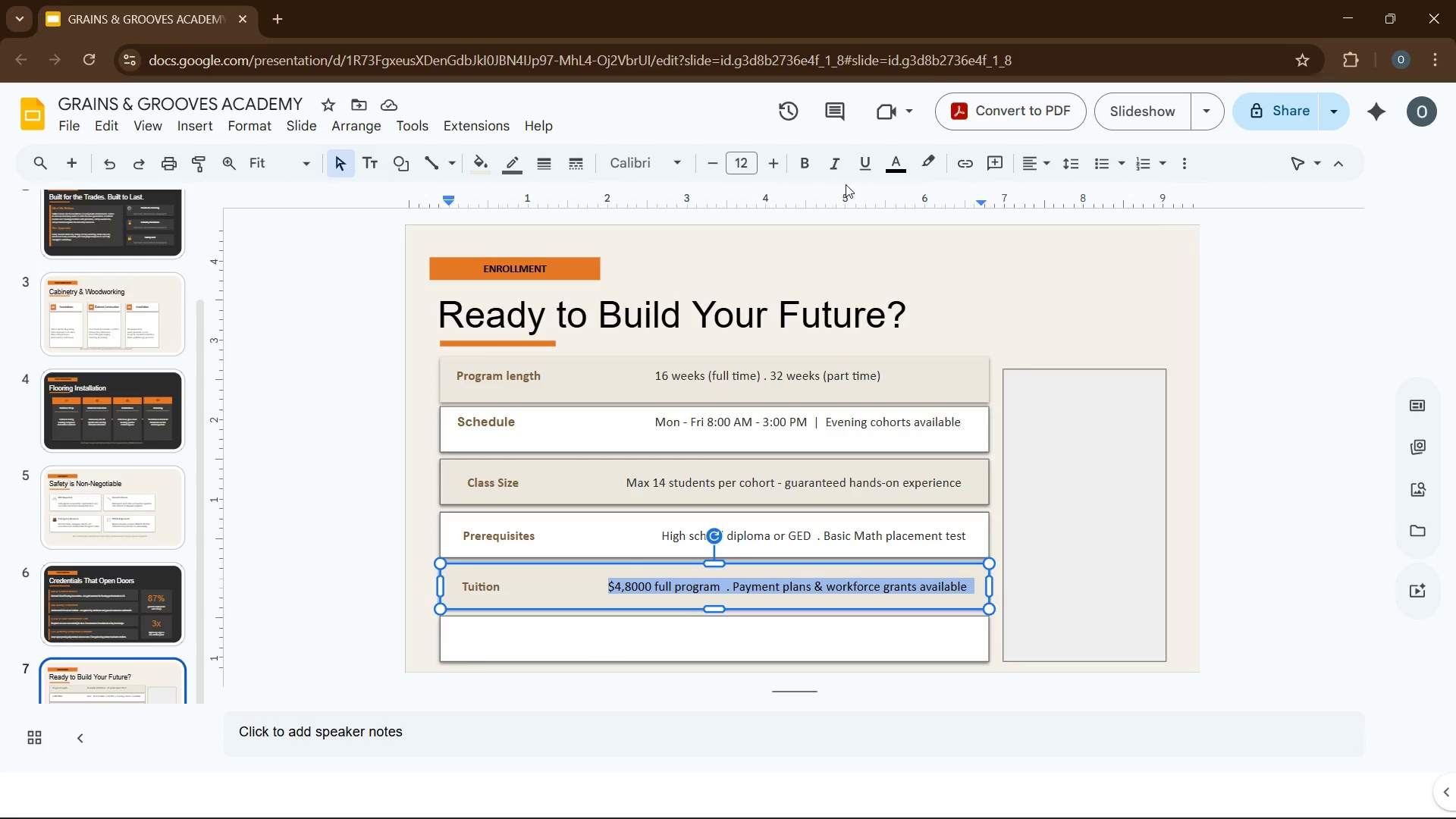 
left_click([911, 164])
 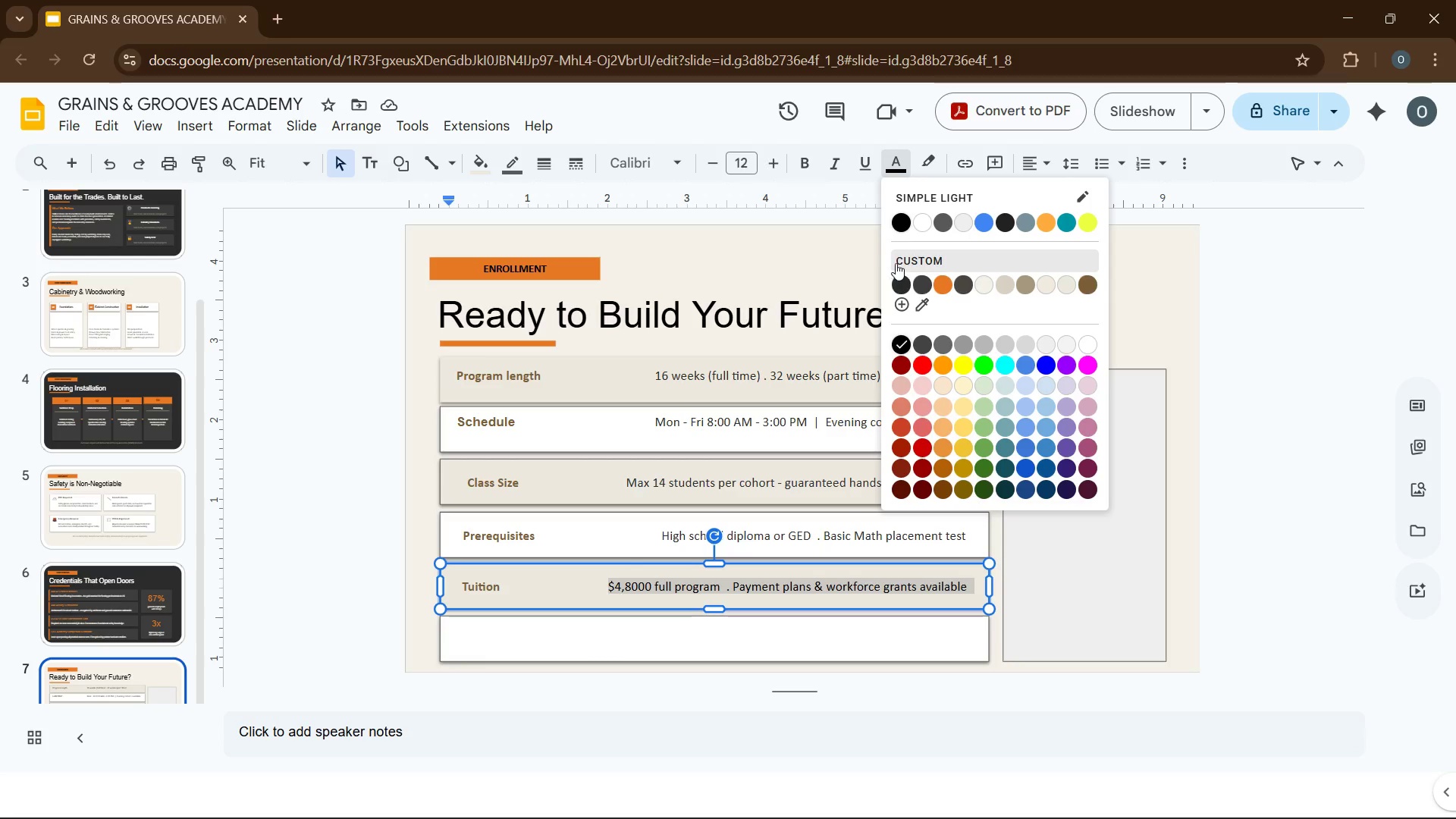 
left_click([896, 280])
 